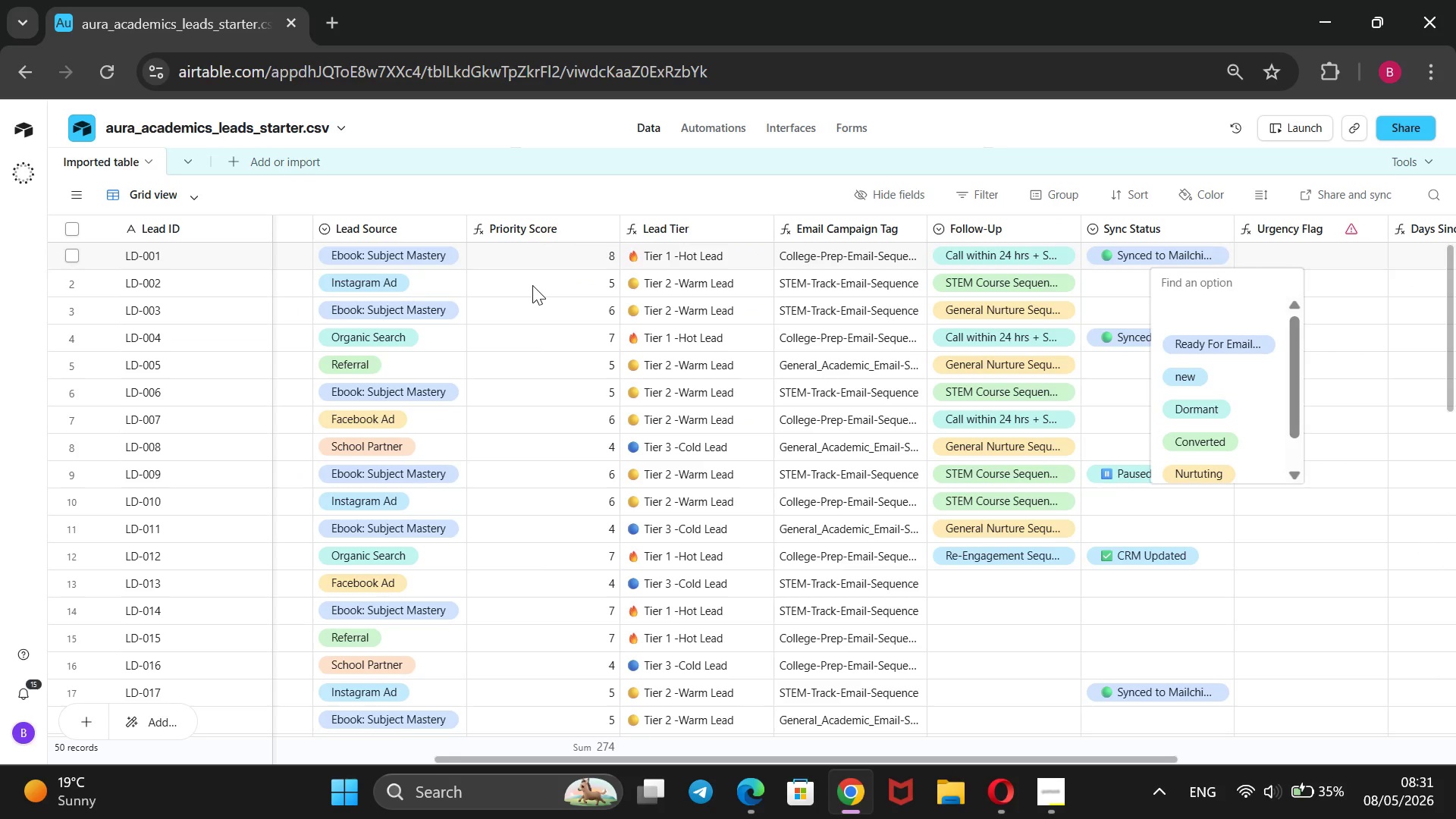 
left_click_drag(start_coordinate=[359, 230], to_coordinate=[1214, 537])
 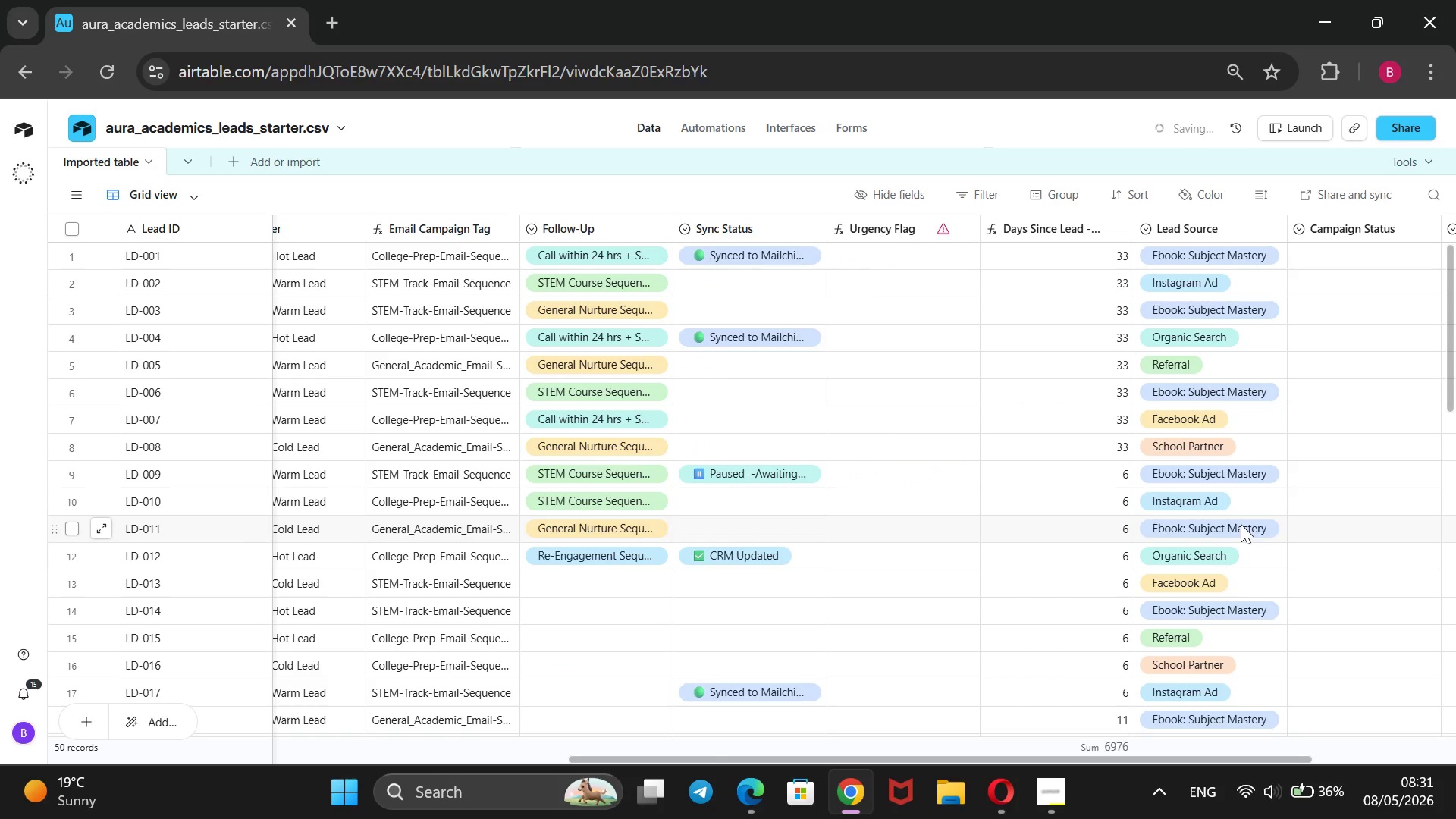 
scroll: coordinate [1241, 524], scroll_direction: down, amount: 3.0
 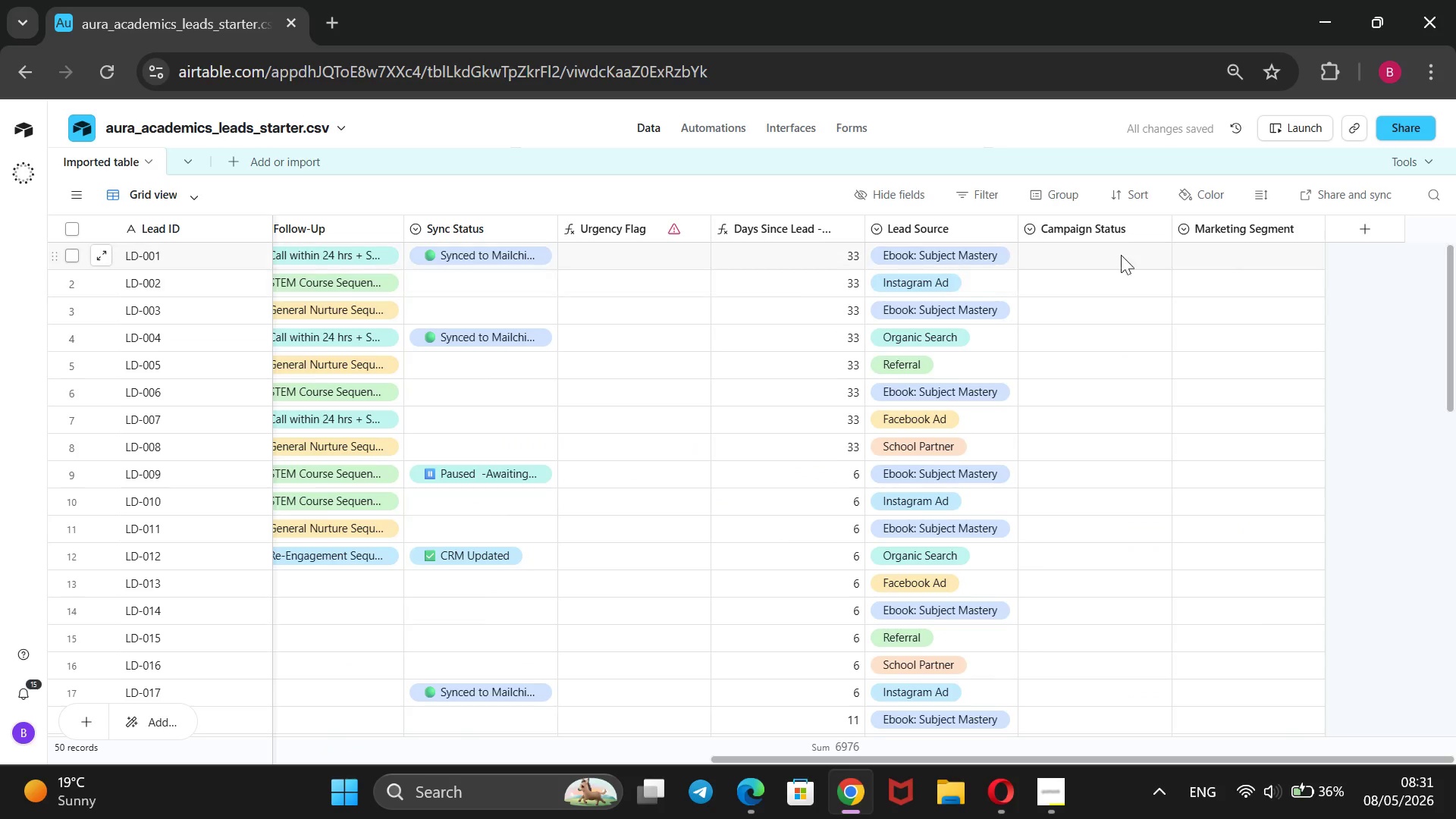 
left_click([1122, 250])
 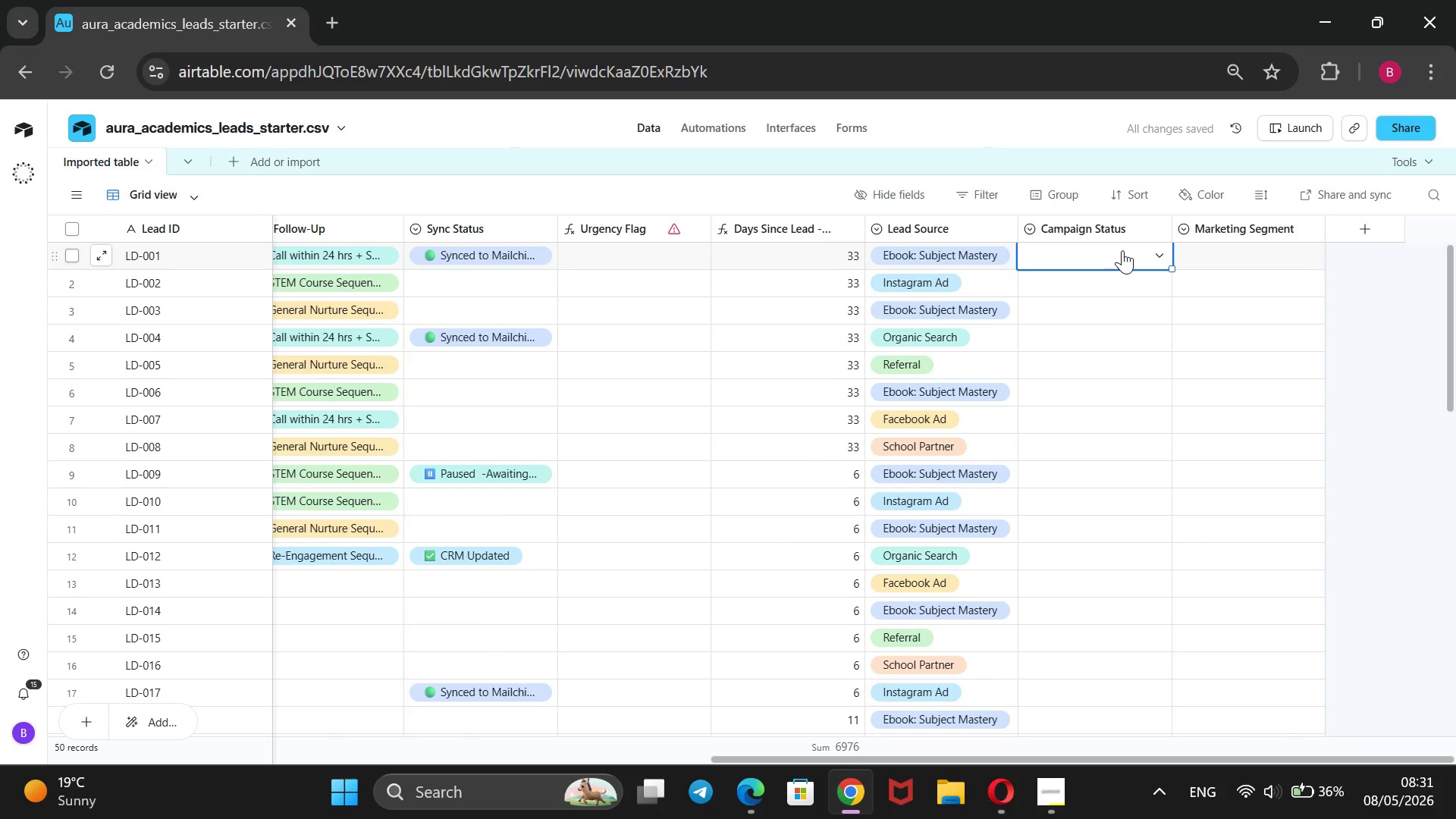 
key(Enter)
 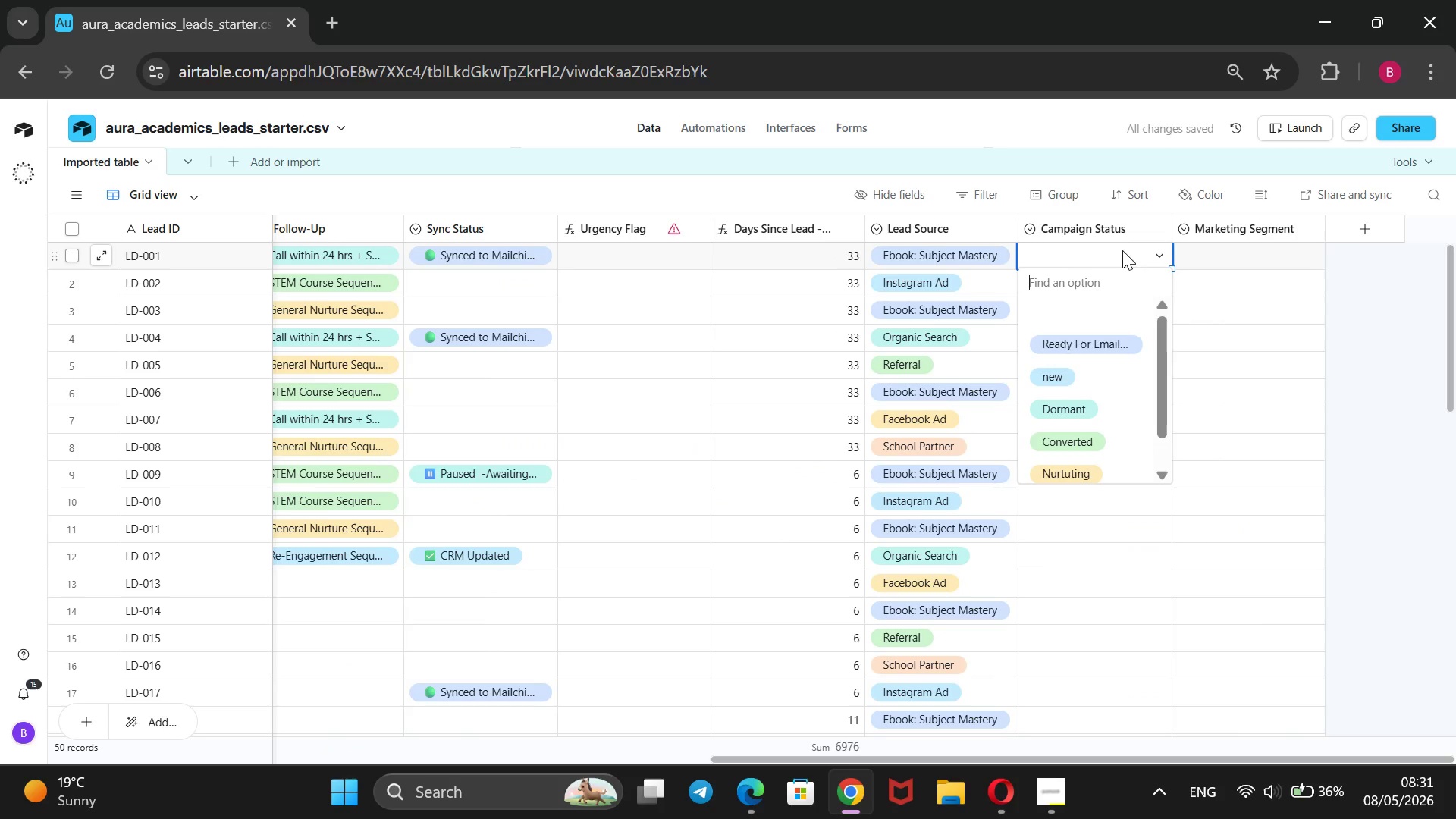 
key(ArrowDown)
 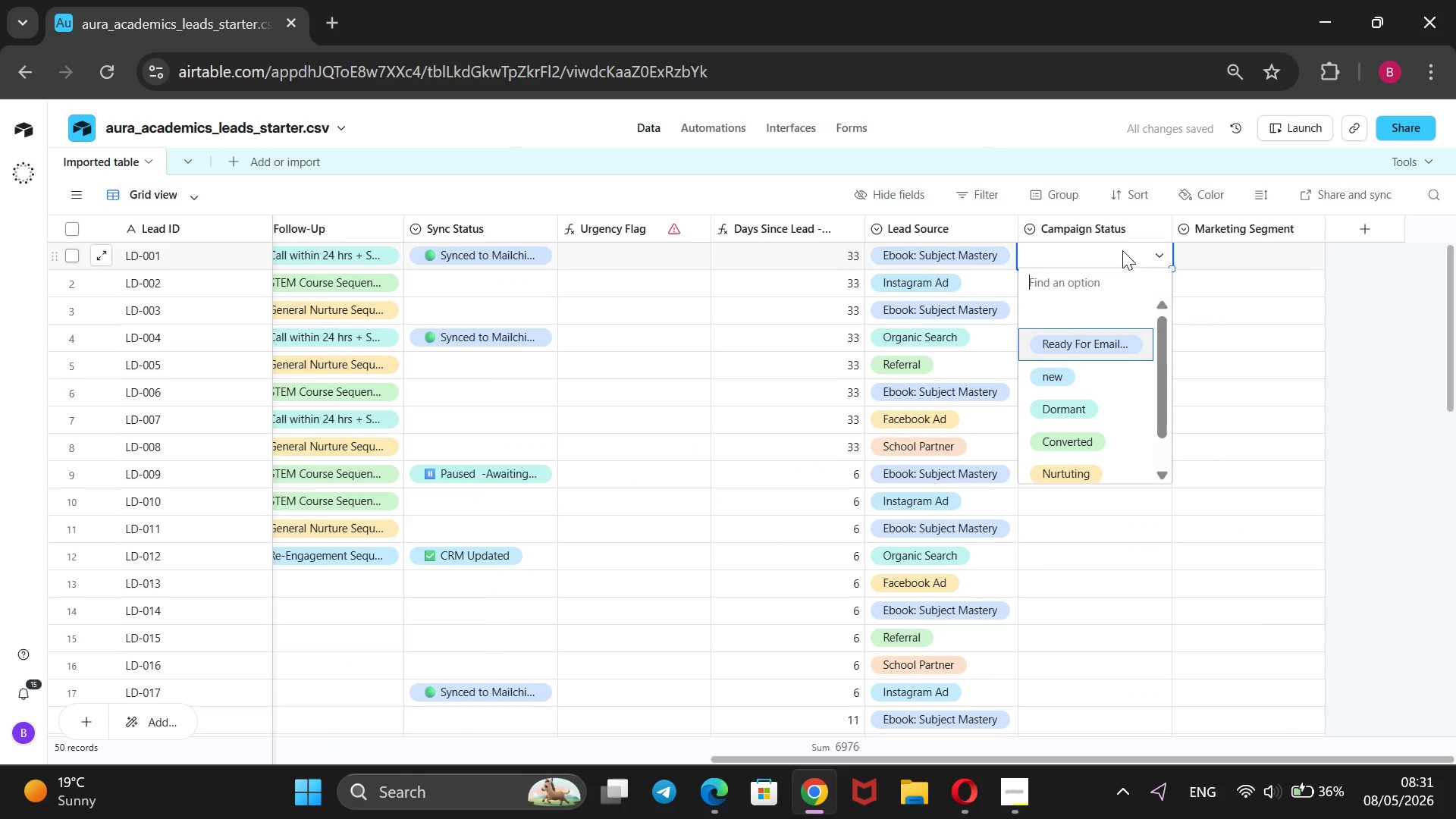 
key(ArrowDown)
 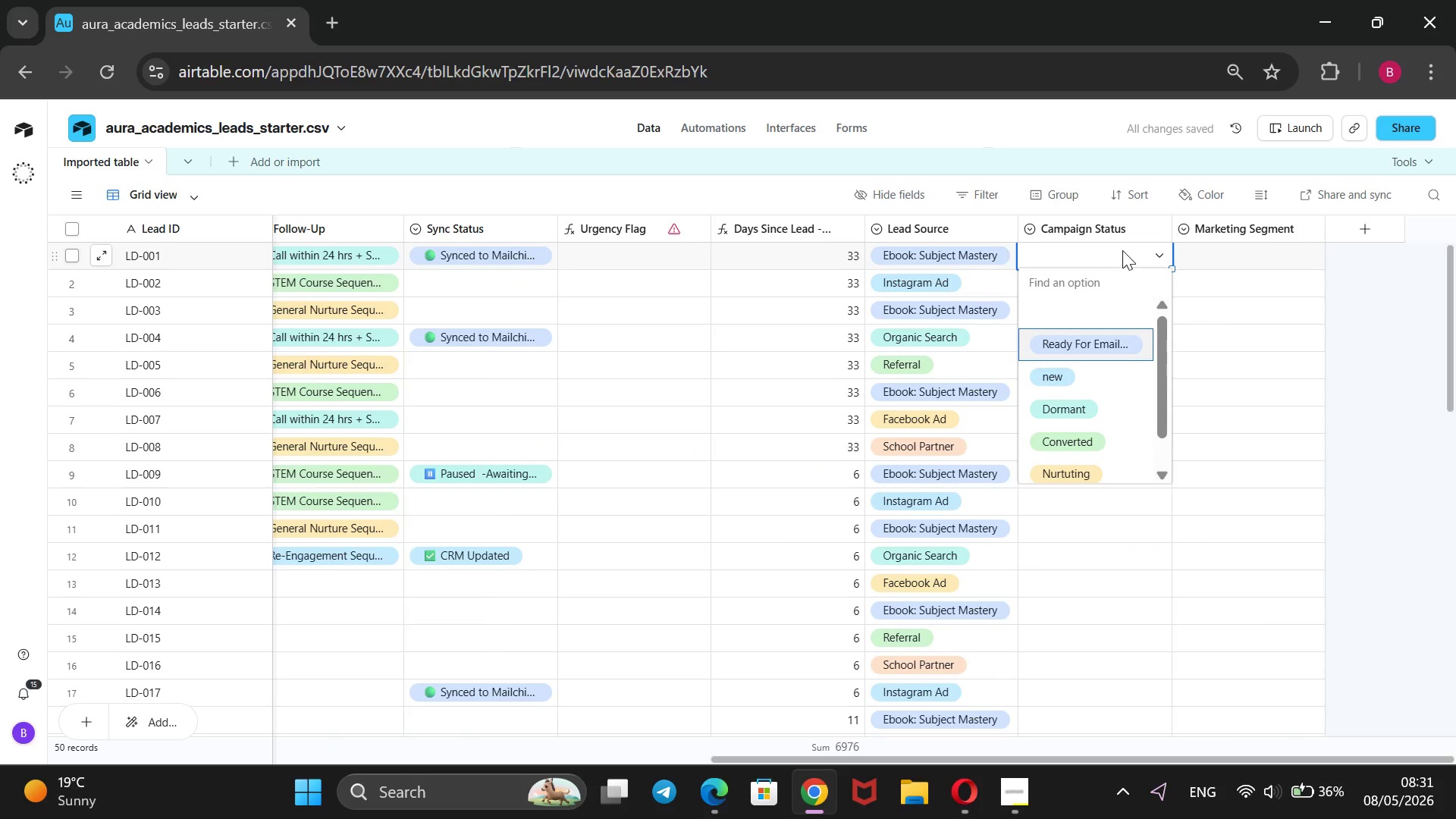 
key(Enter)
 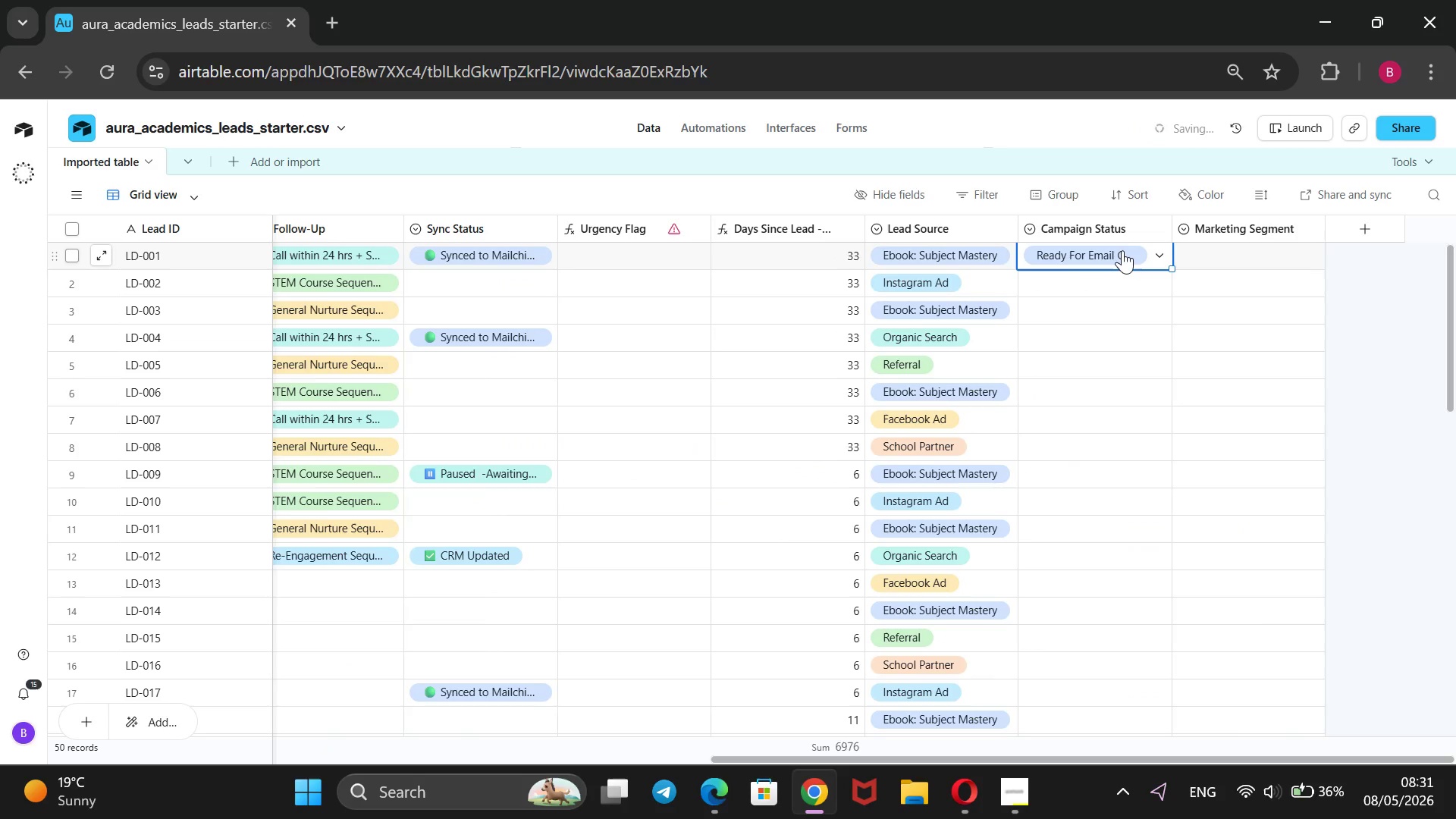 
key(ArrowDown)
 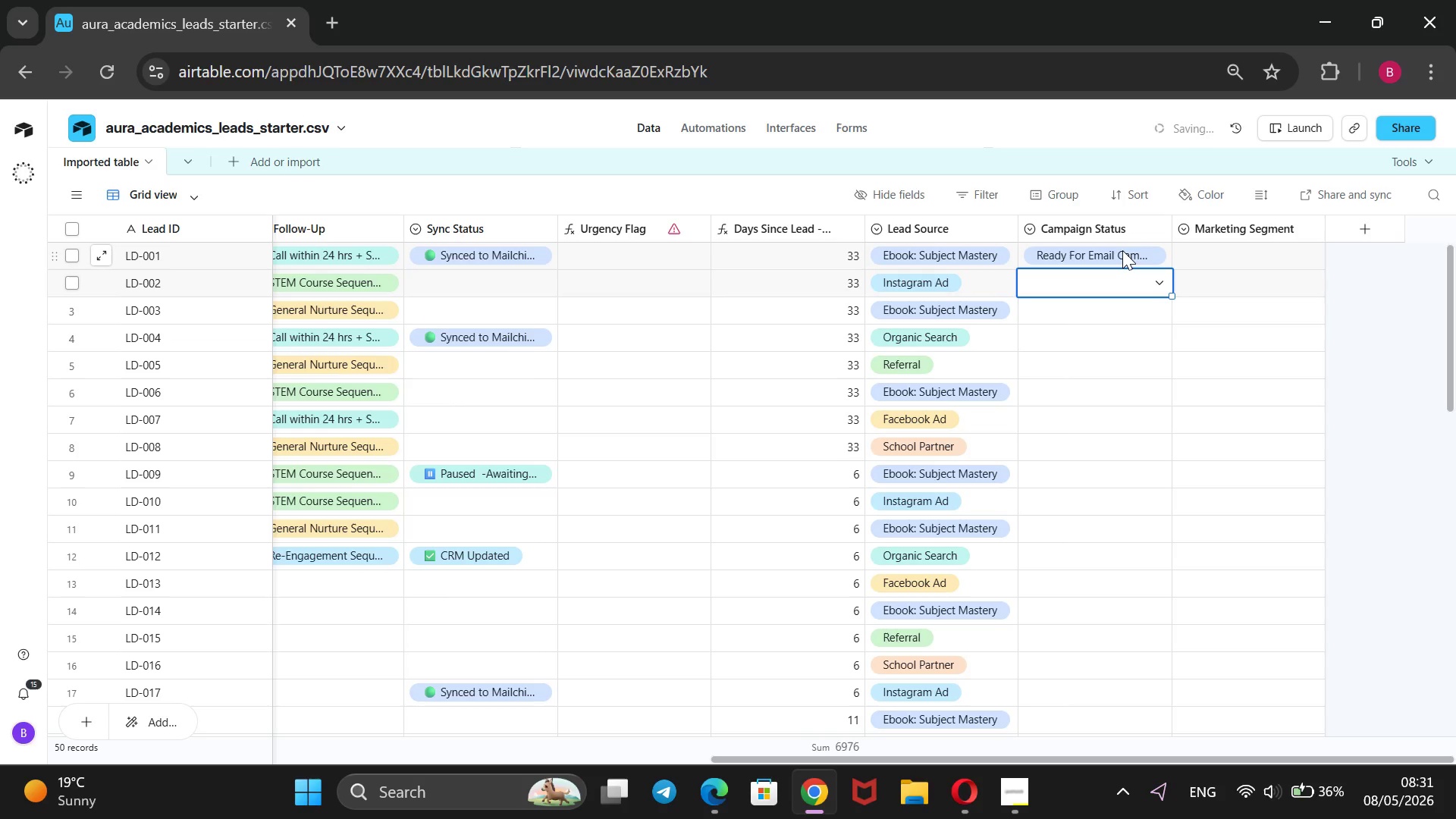 
key(Enter)
 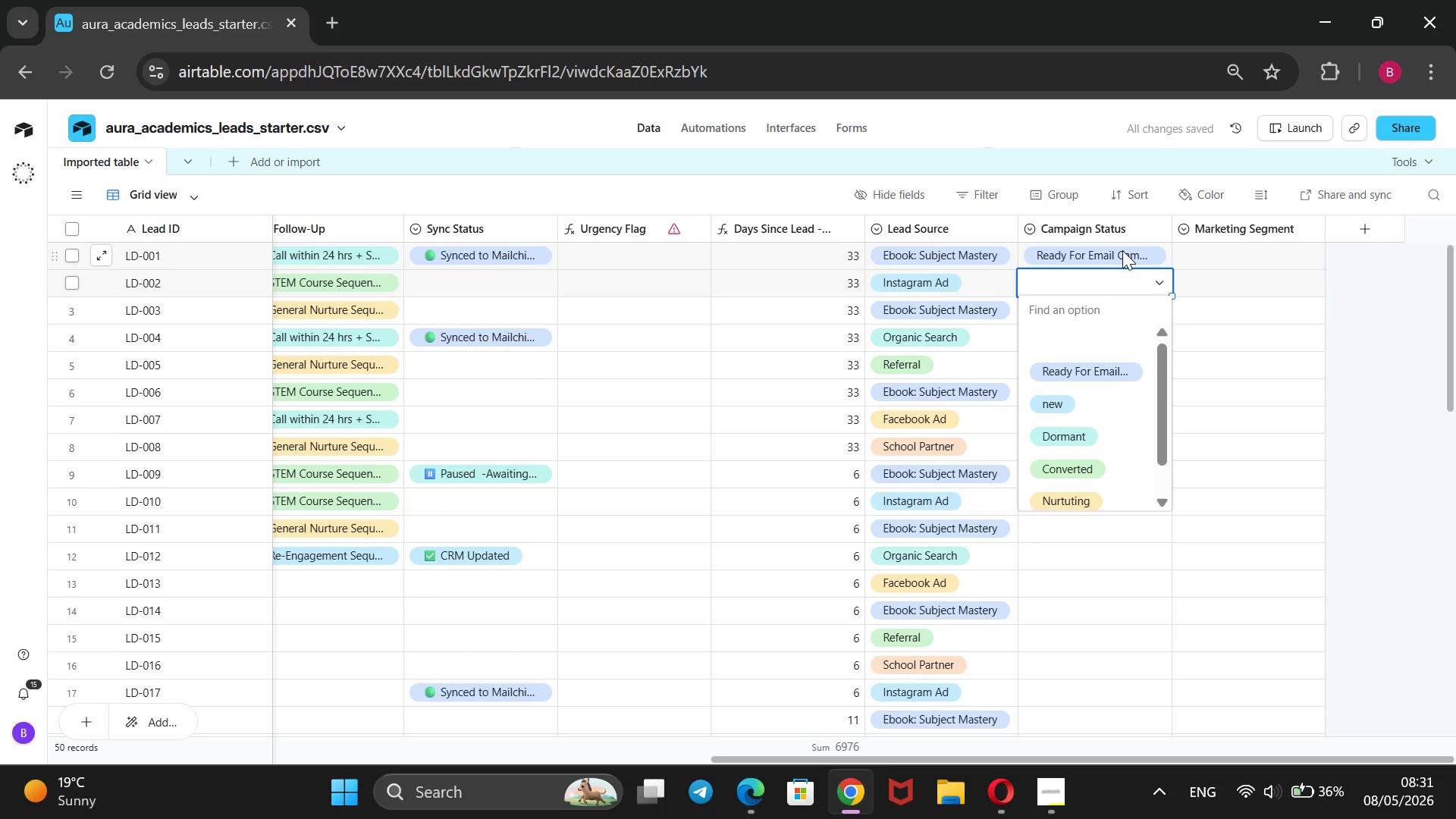 
key(ArrowDown)
 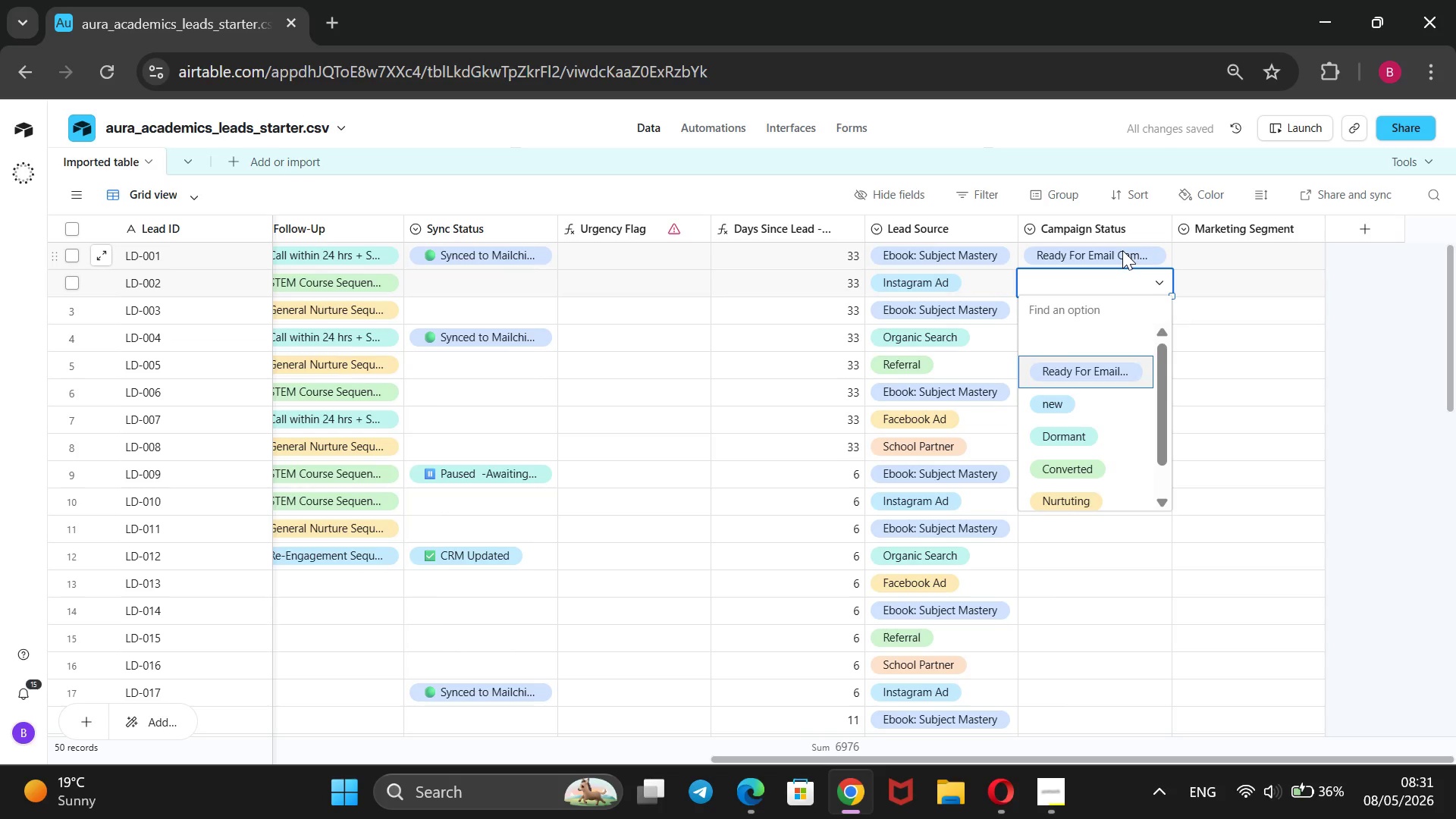 
key(ArrowDown)
 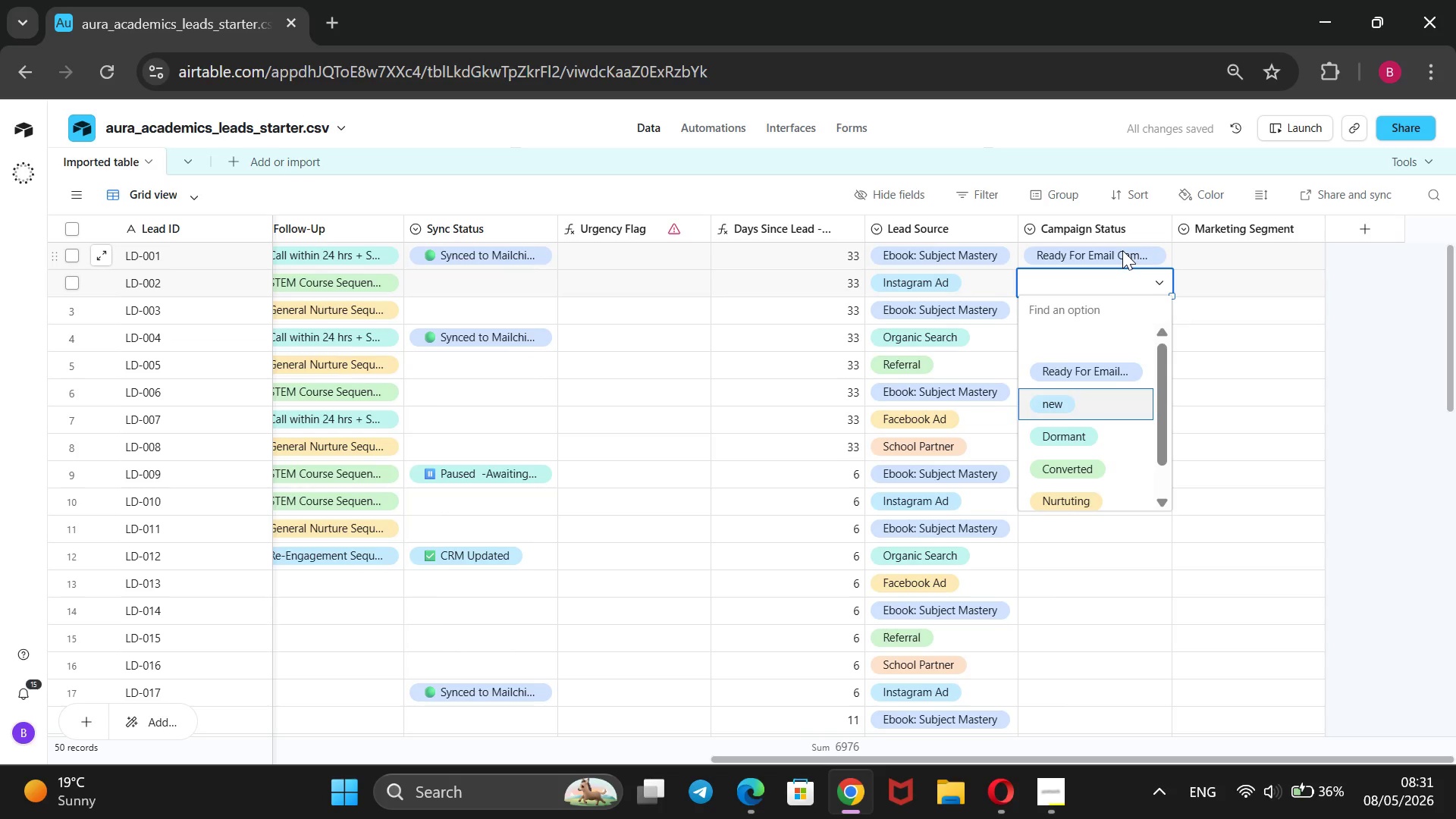 
key(ArrowDown)
 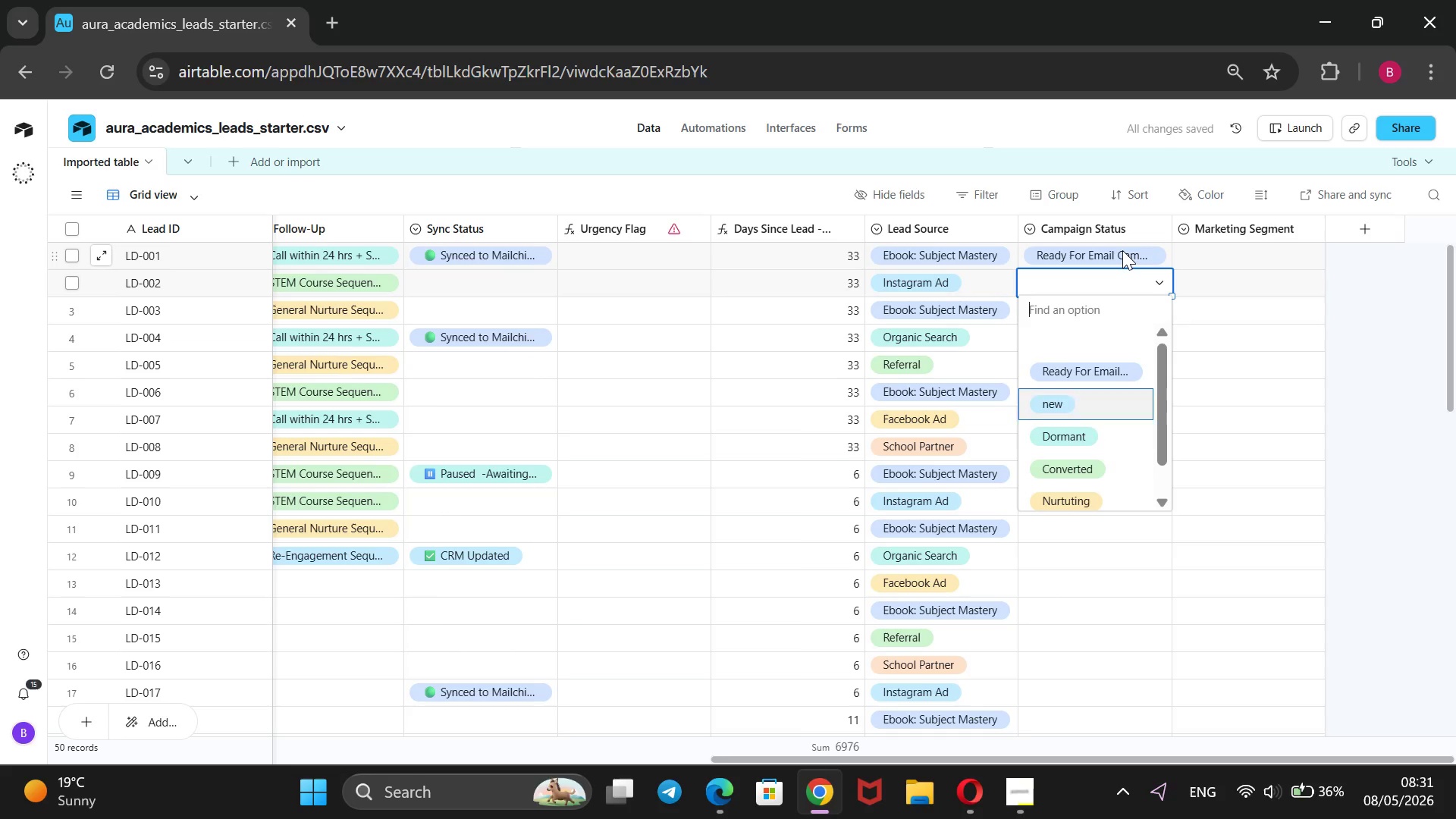 
key(ArrowDown)
 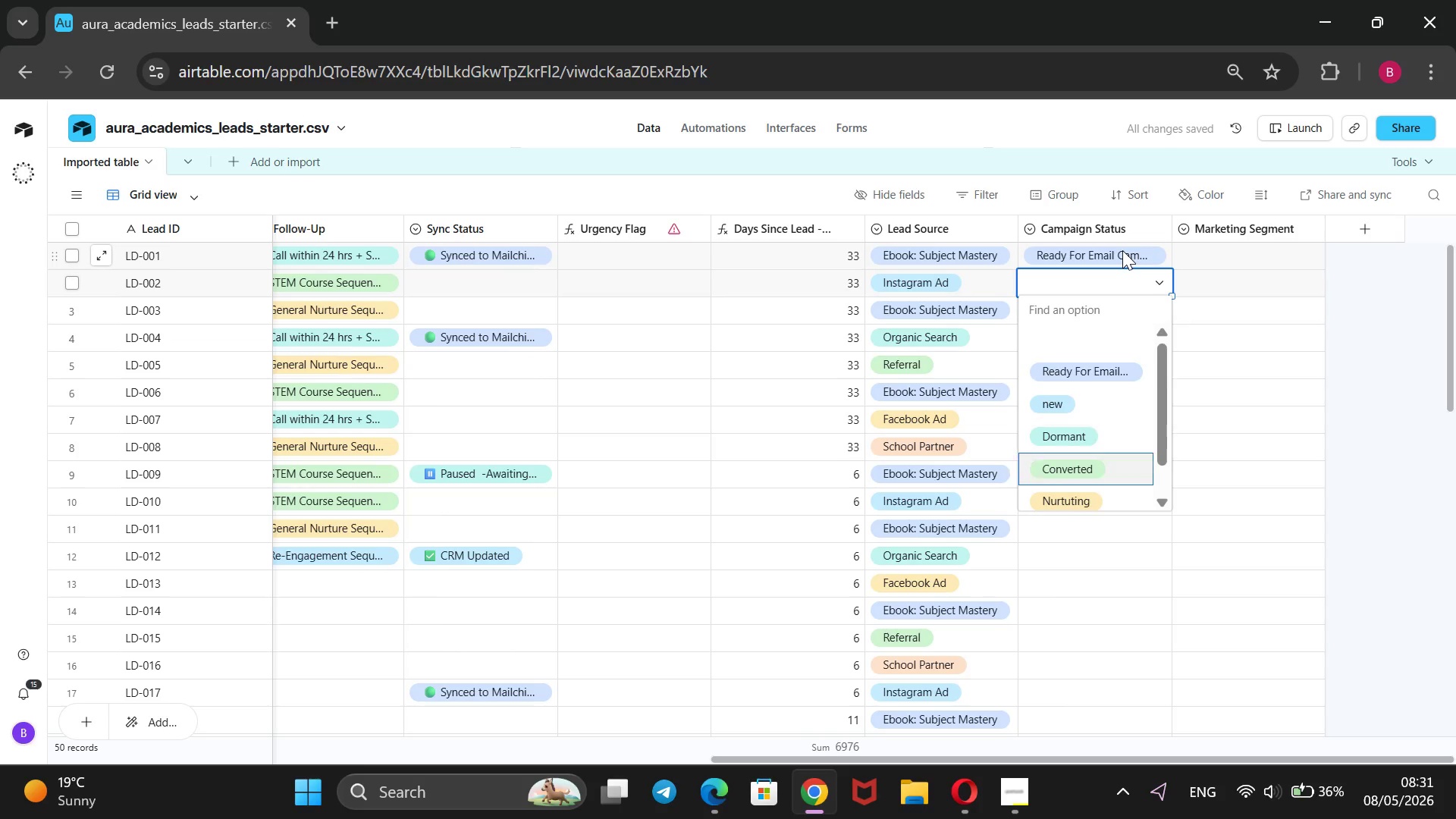 
key(ArrowDown)
 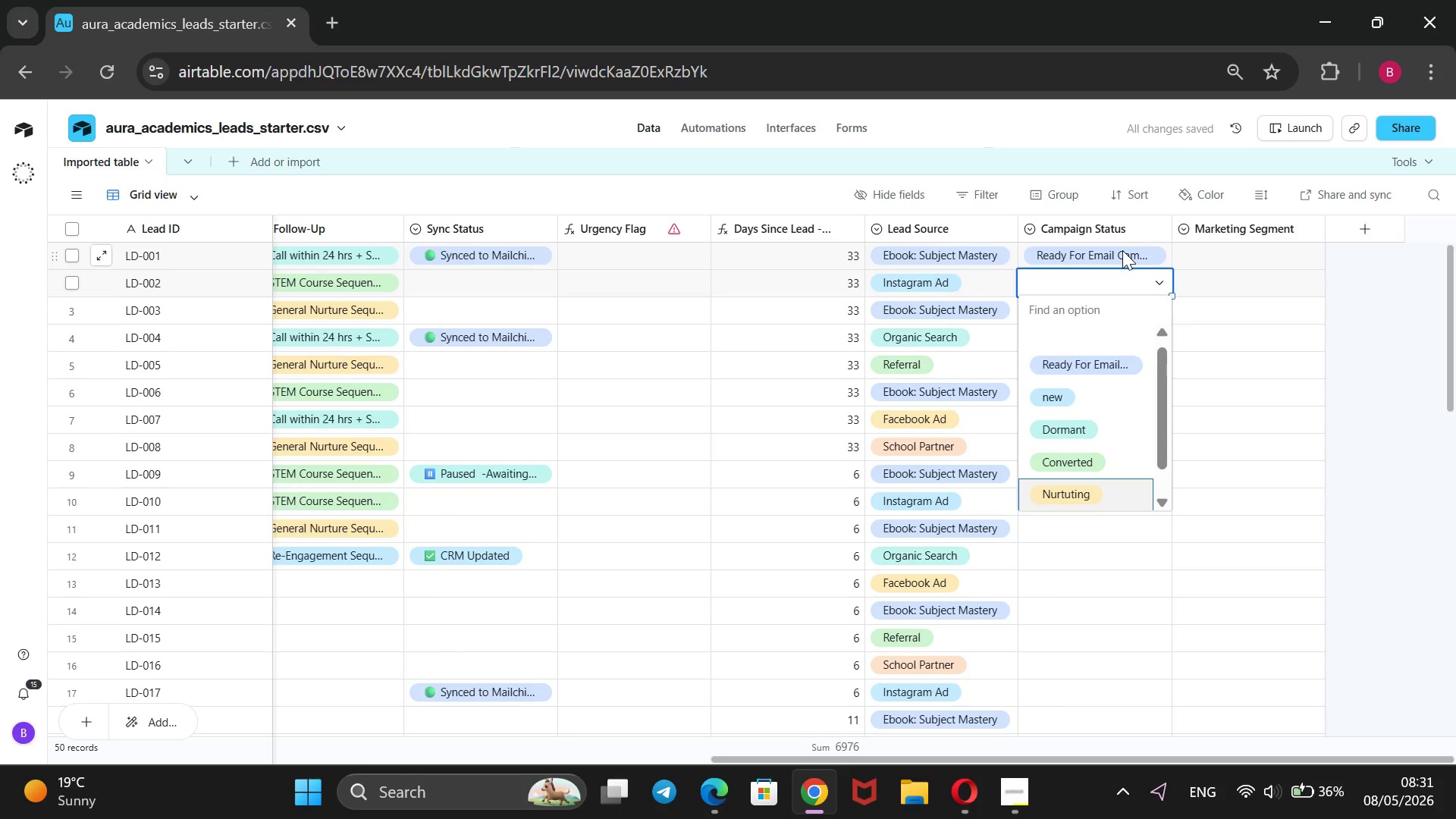 
key(ArrowDown)
 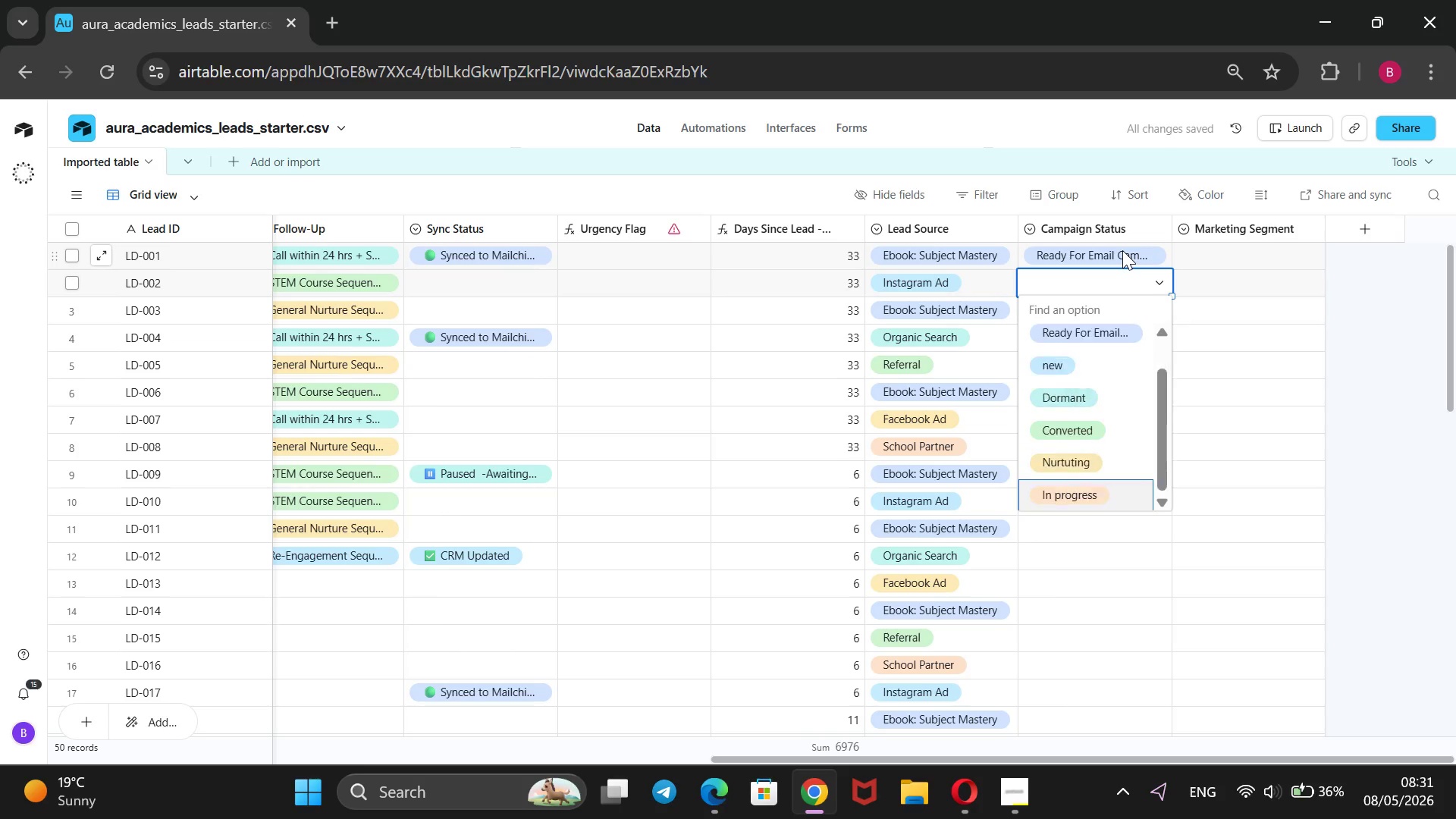 
key(ArrowDown)
 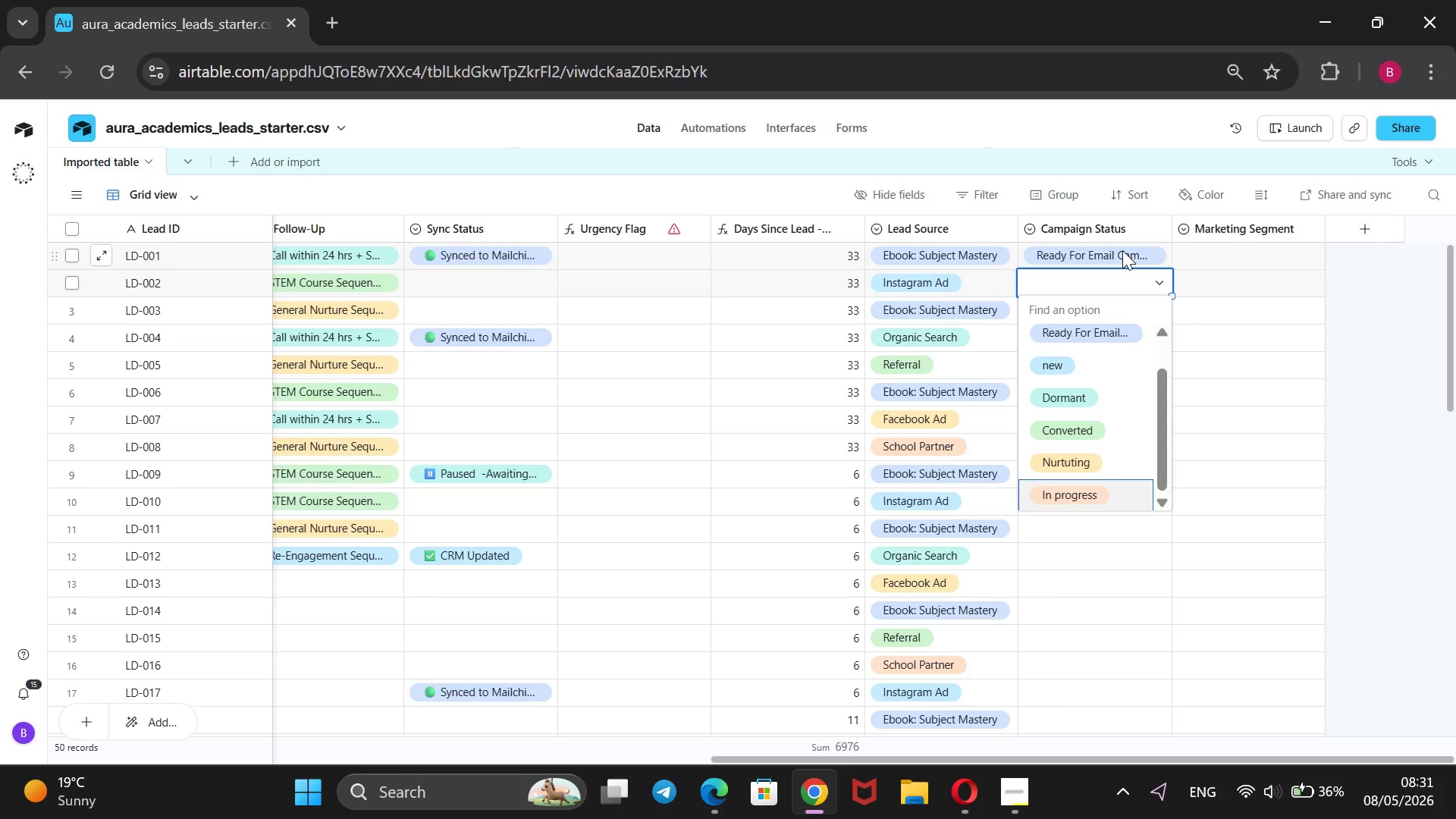 
key(Enter)
 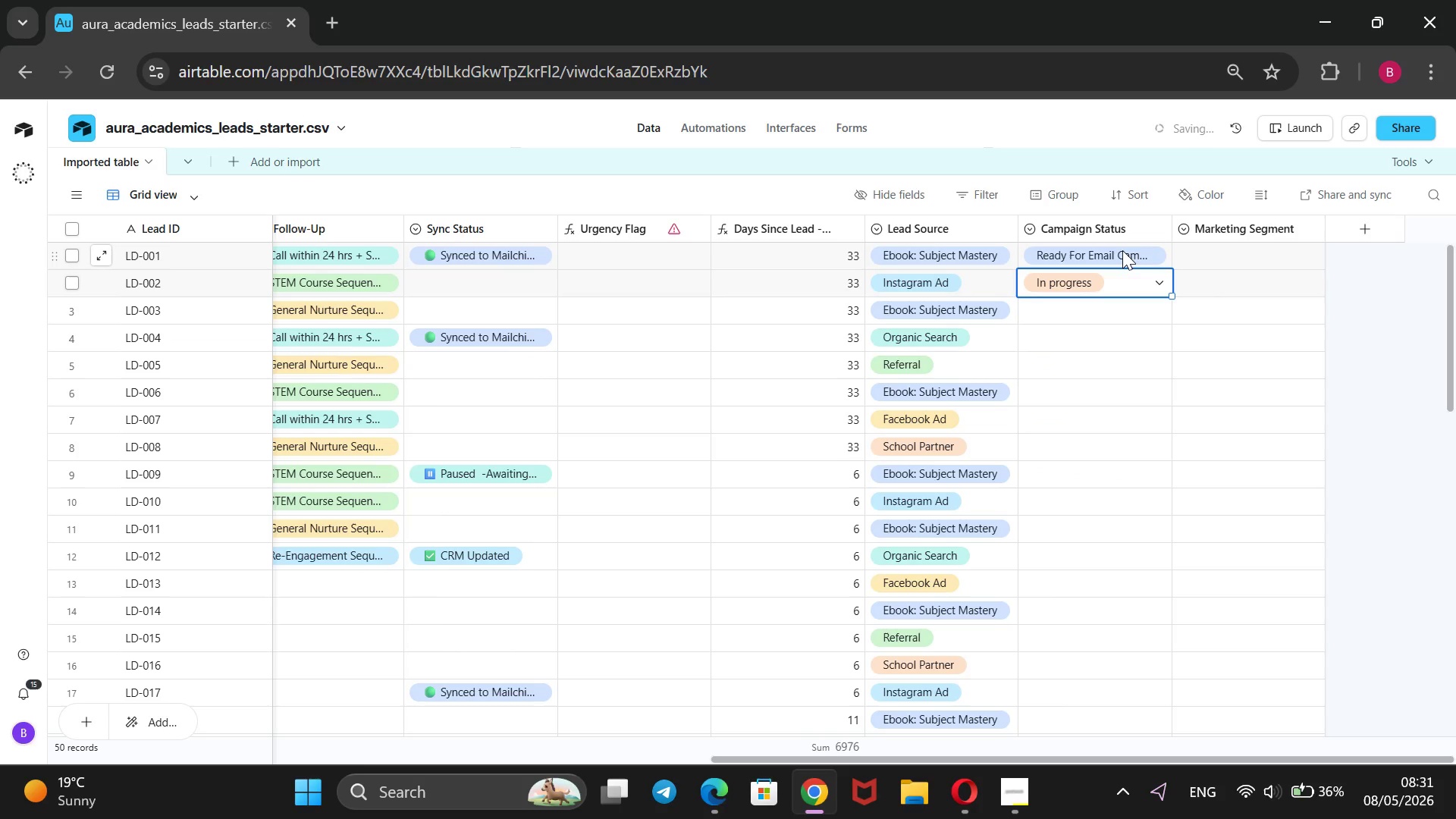 
key(ArrowDown)
 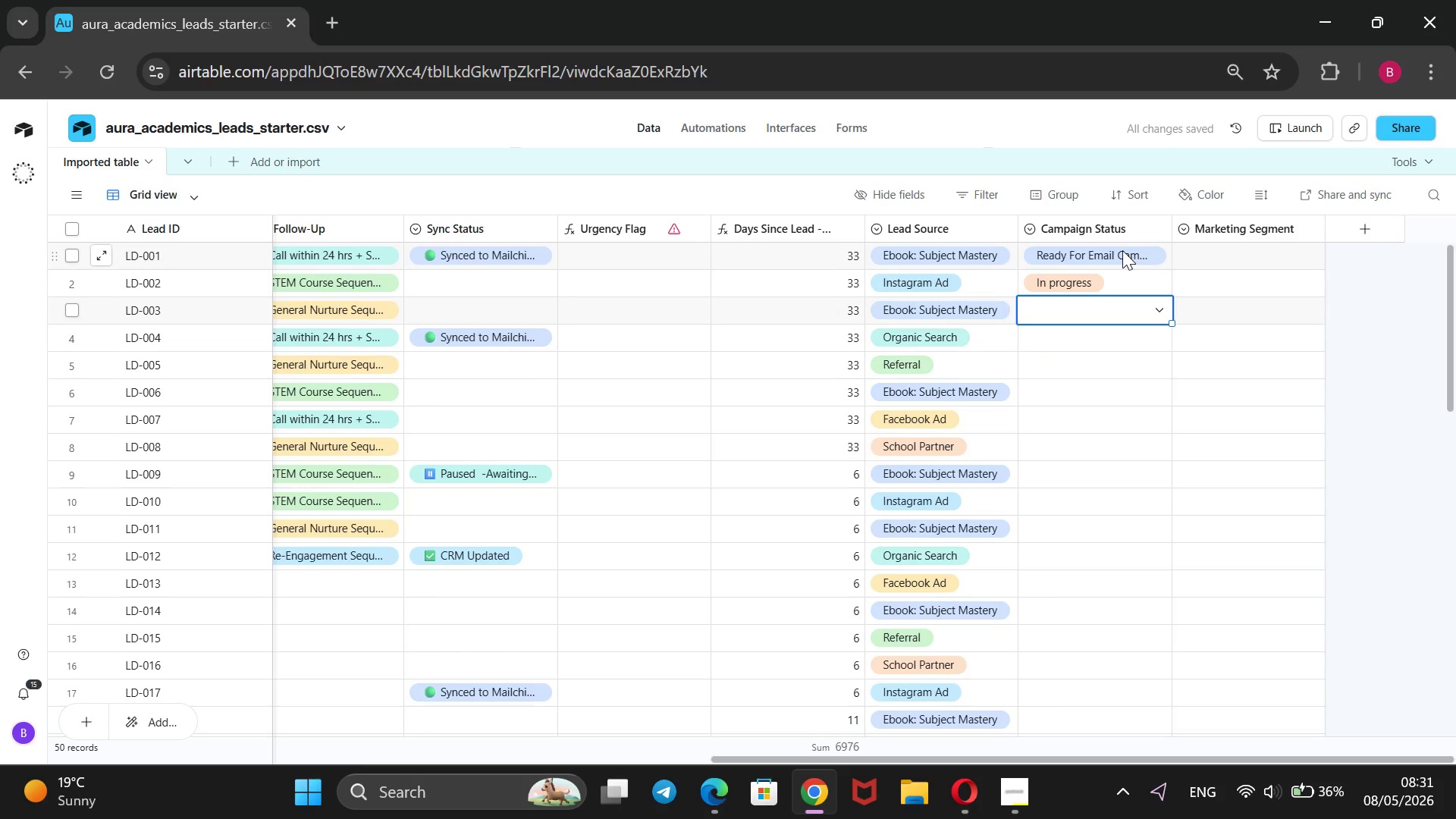 
key(Enter)
 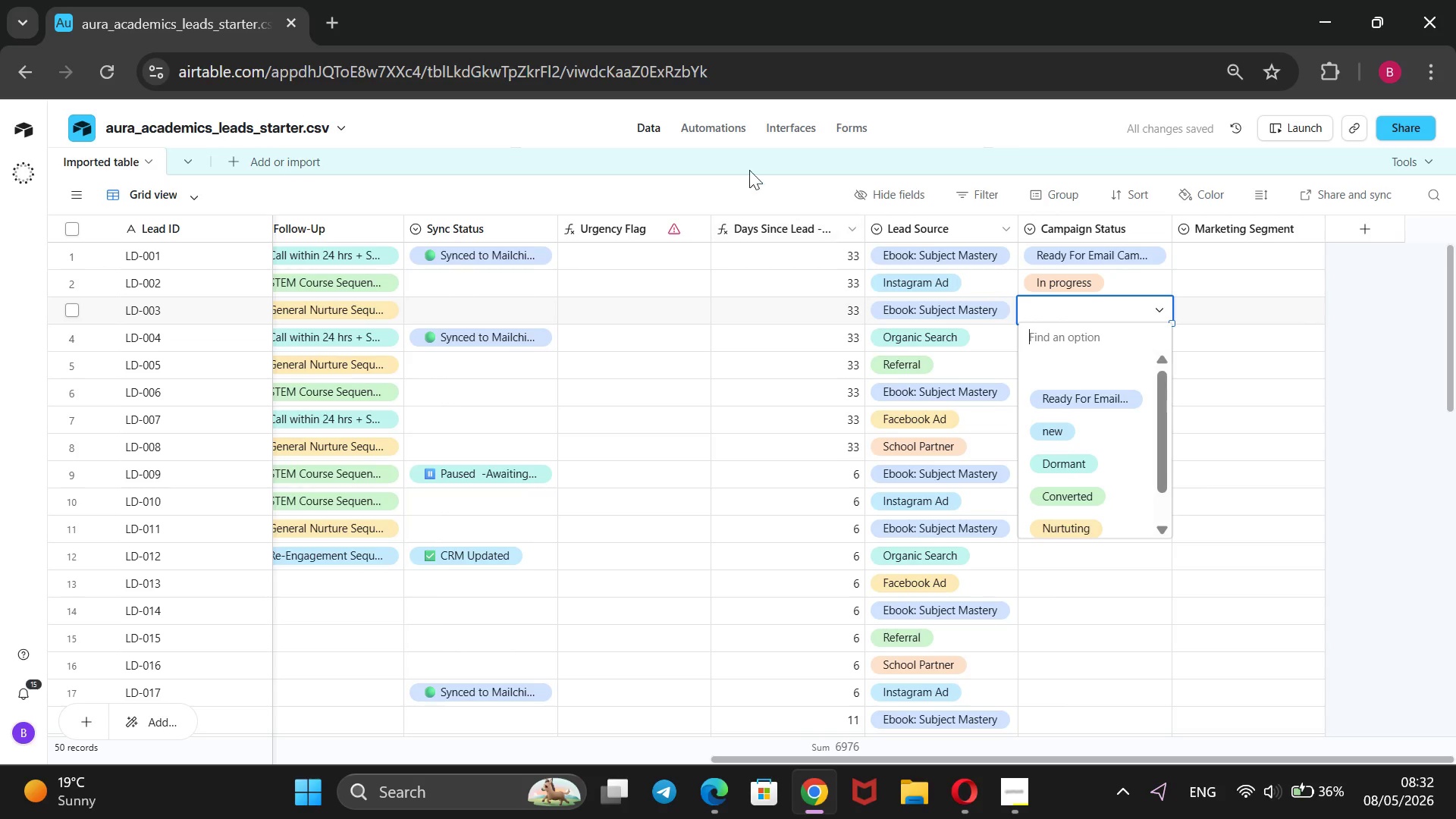 
left_click([711, 120])
 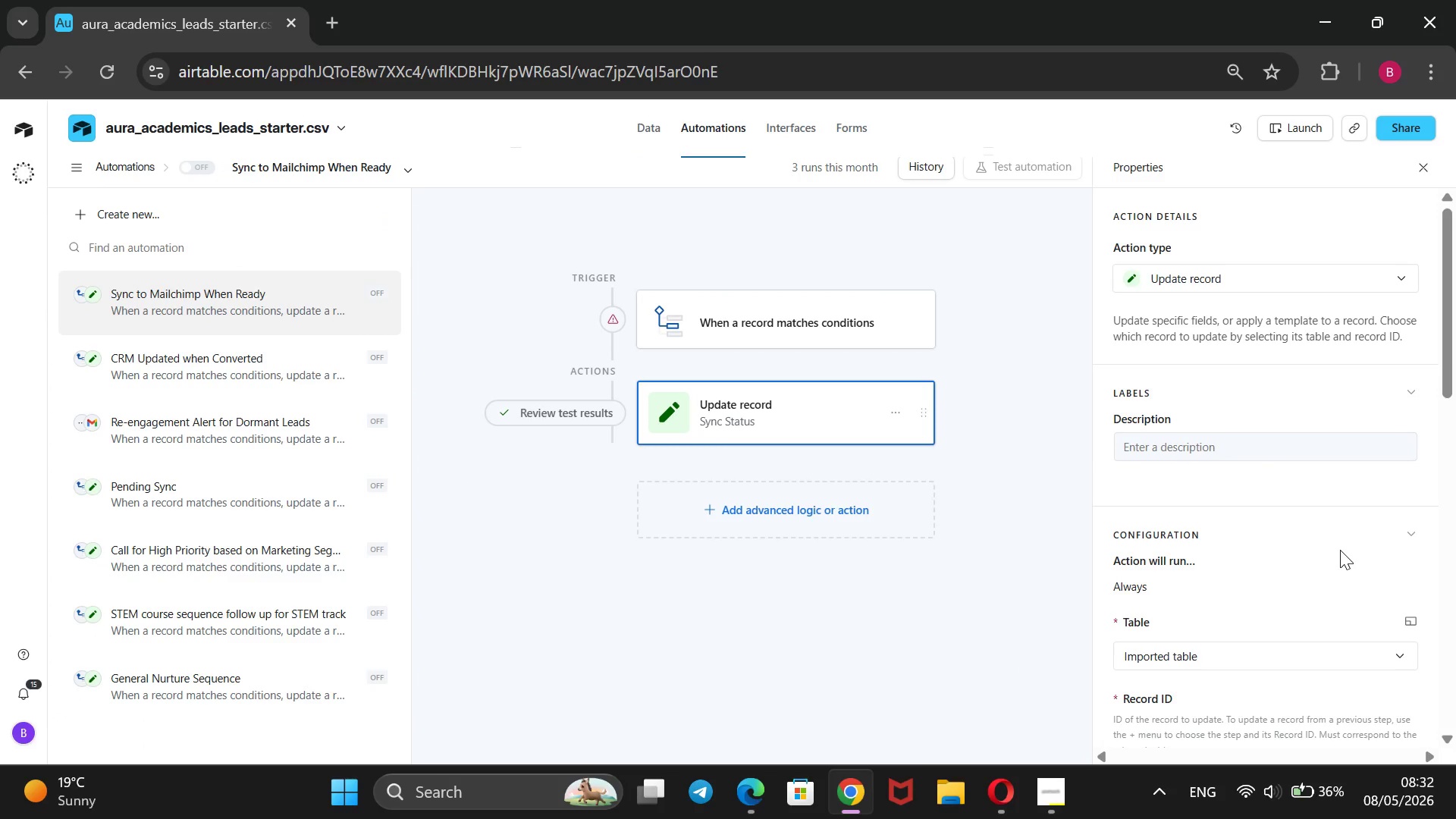 
wait(6.86)
 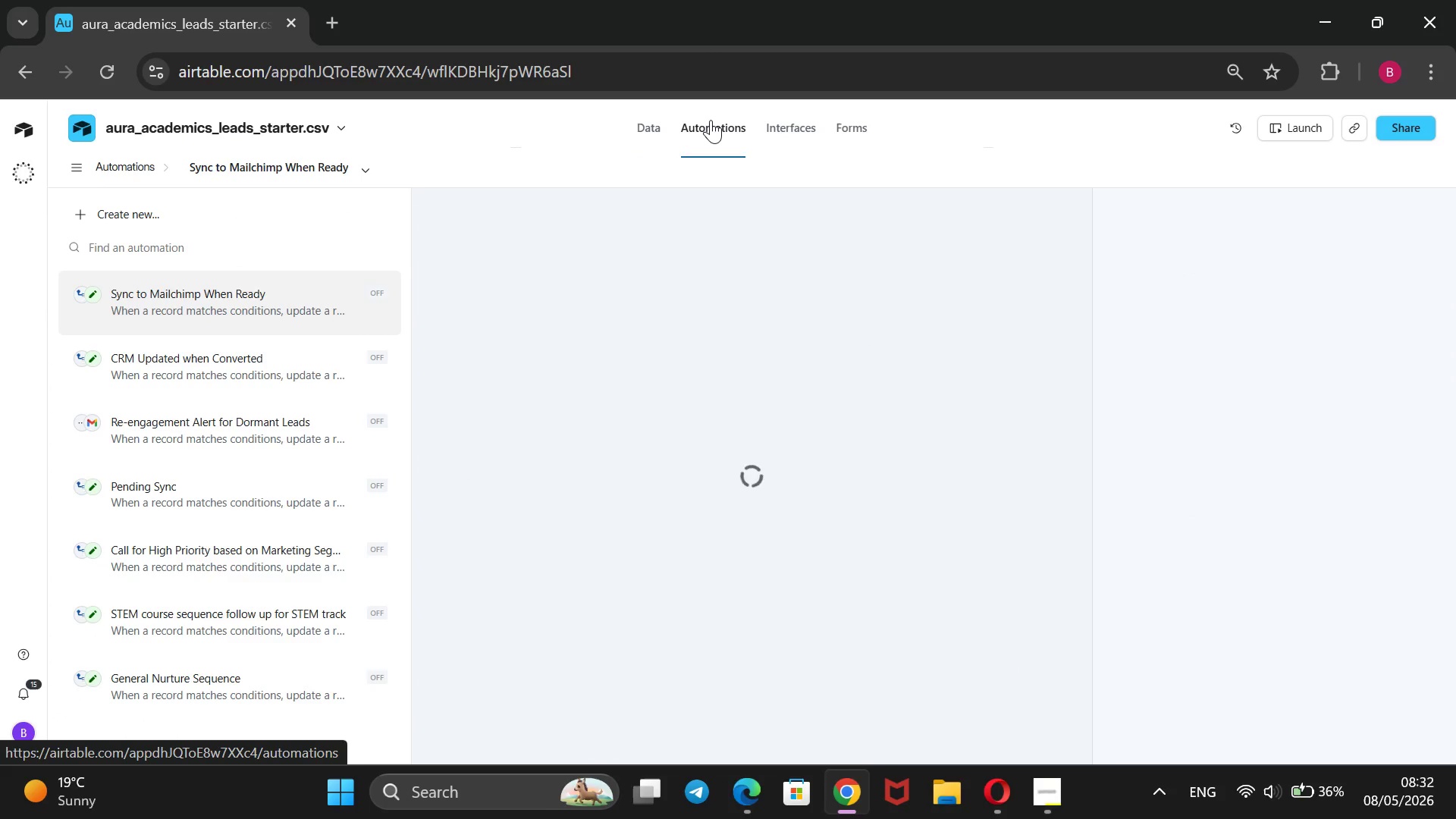 
left_click([755, 325])
 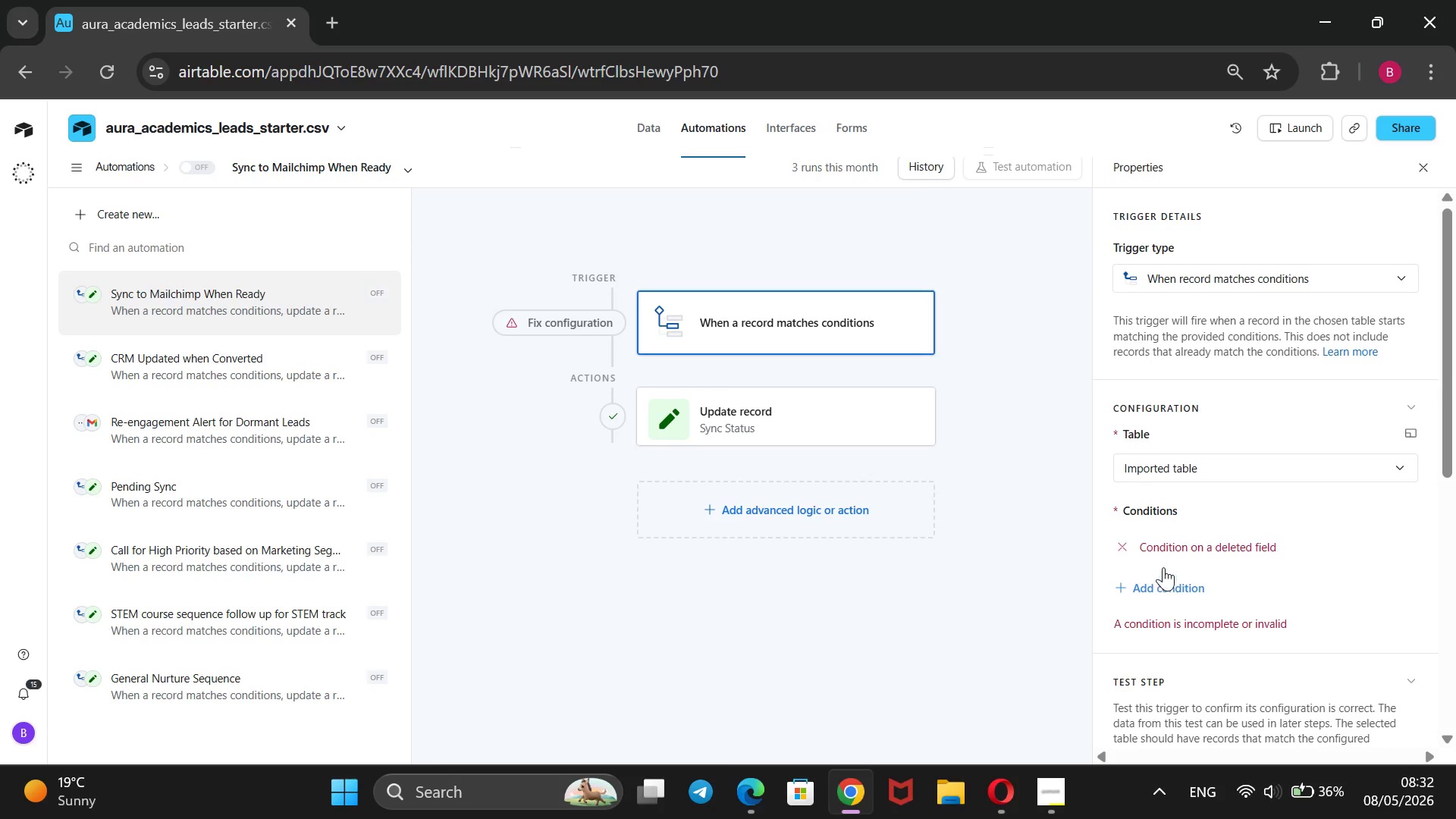 
mouse_move([1120, 561])
 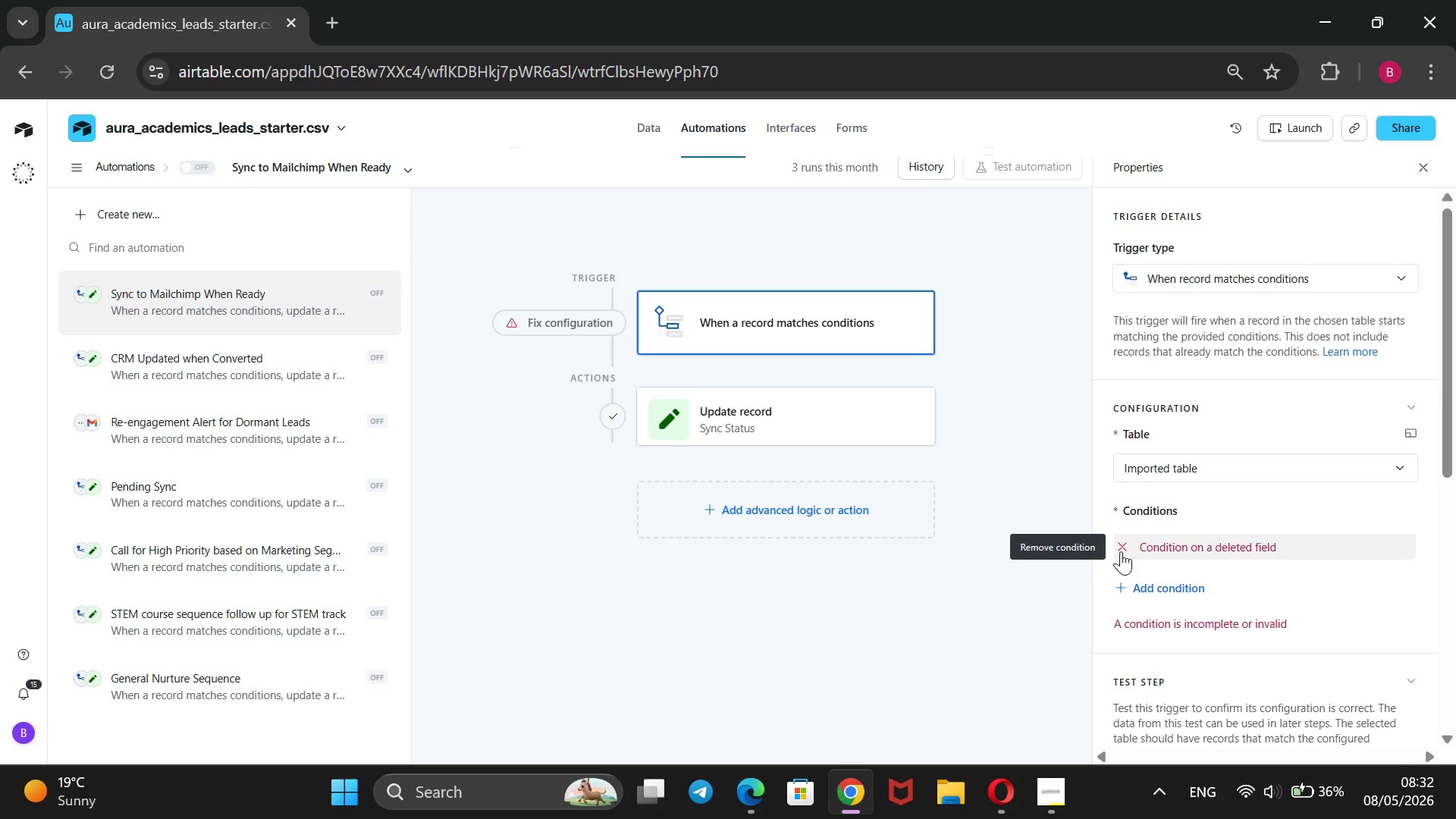 
left_click([1121, 551])
 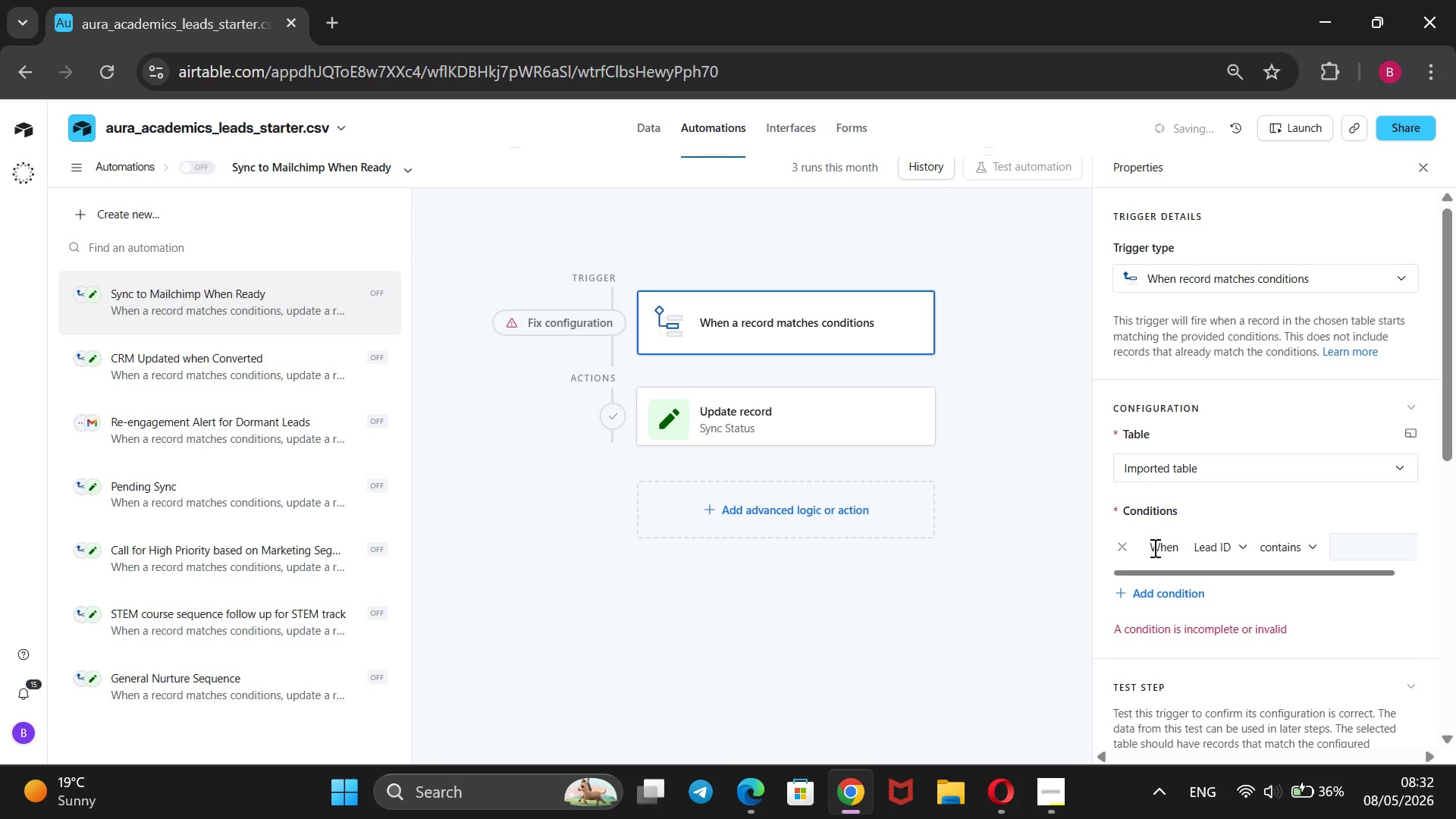 
mouse_move([1248, 544])
 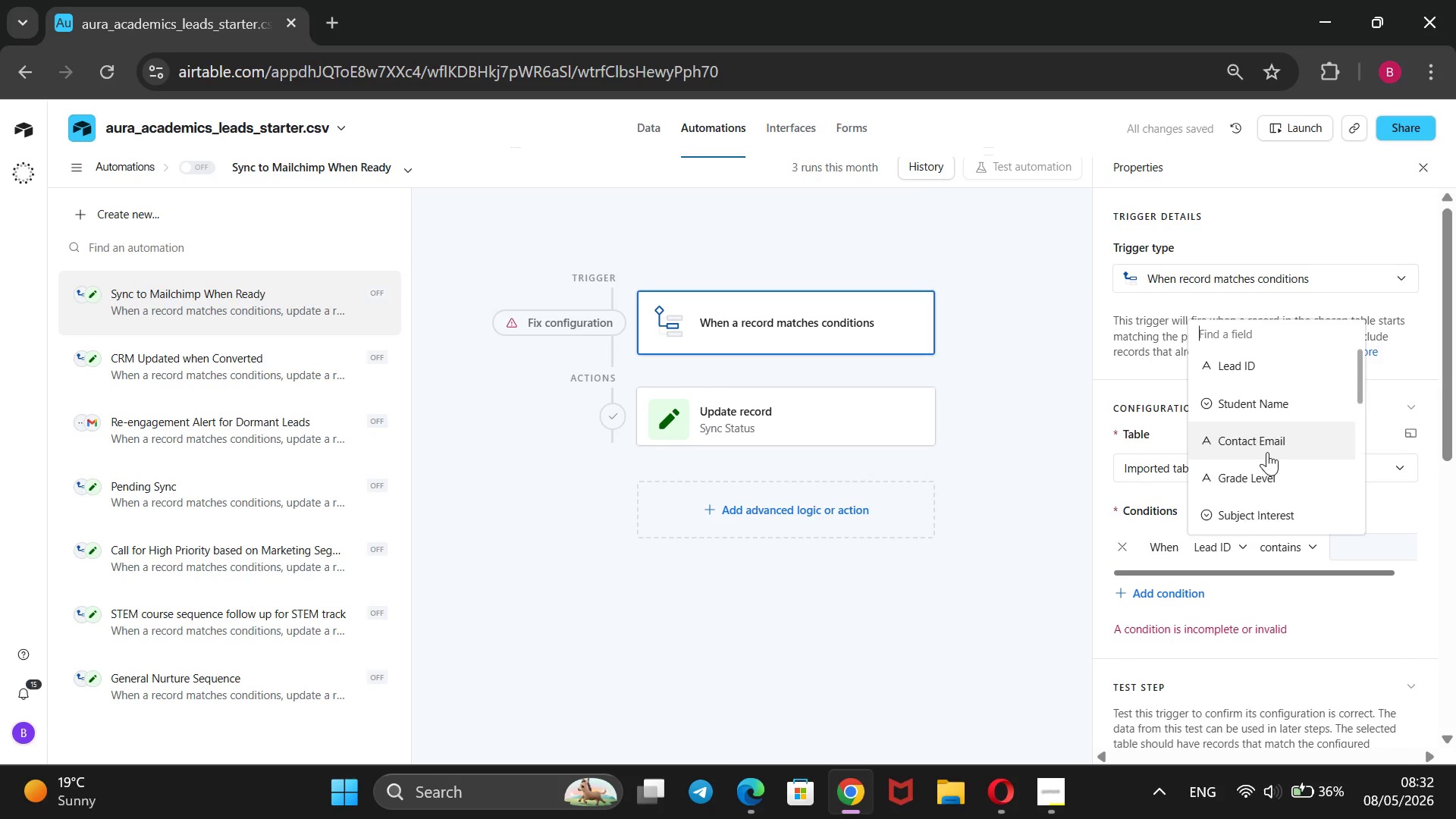 
scroll: coordinate [1259, 499], scroll_direction: down, amount: 5.0
 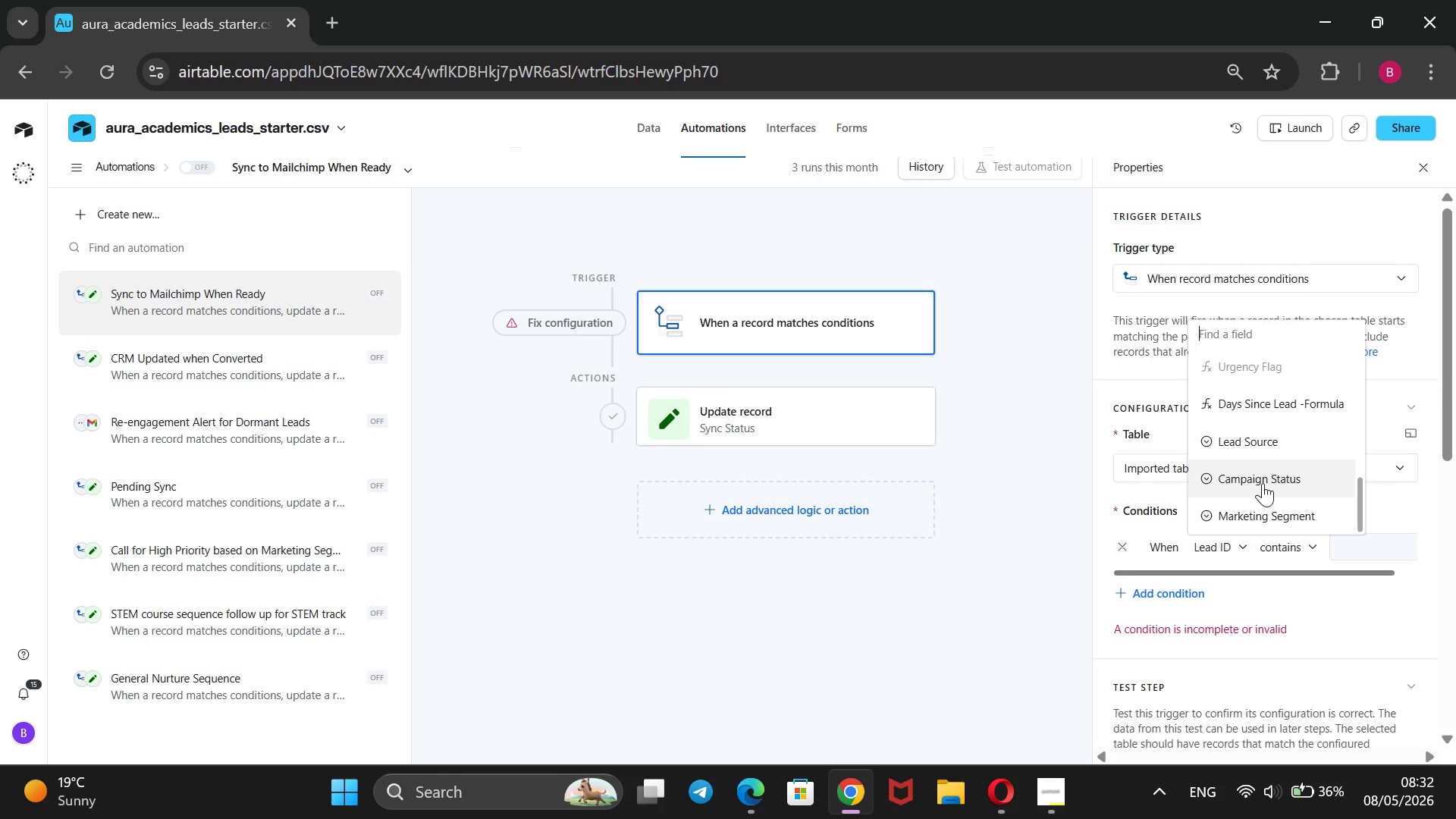 
left_click([1263, 483])
 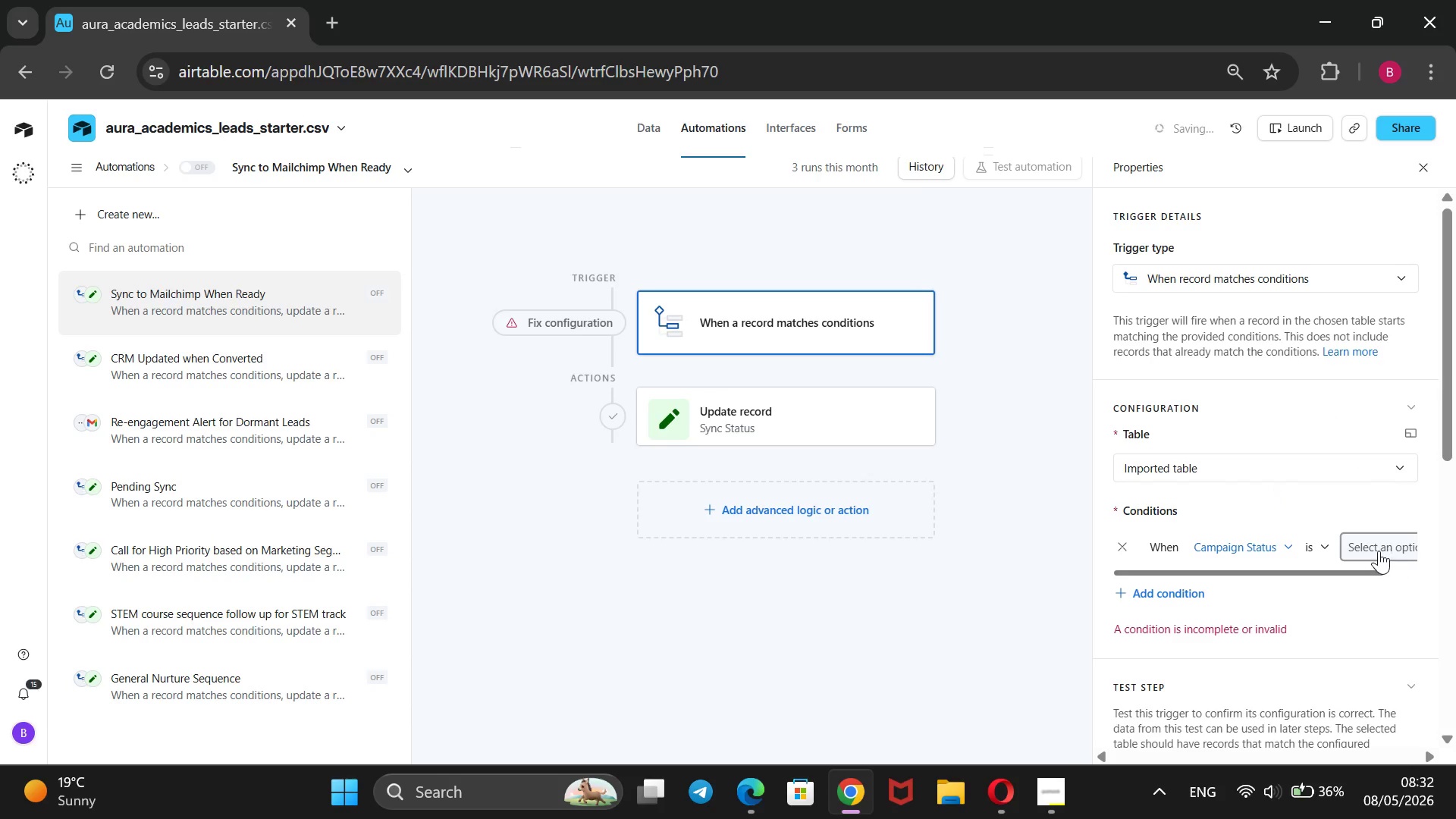 
left_click_drag(start_coordinate=[1379, 546], to_coordinate=[1384, 541])
 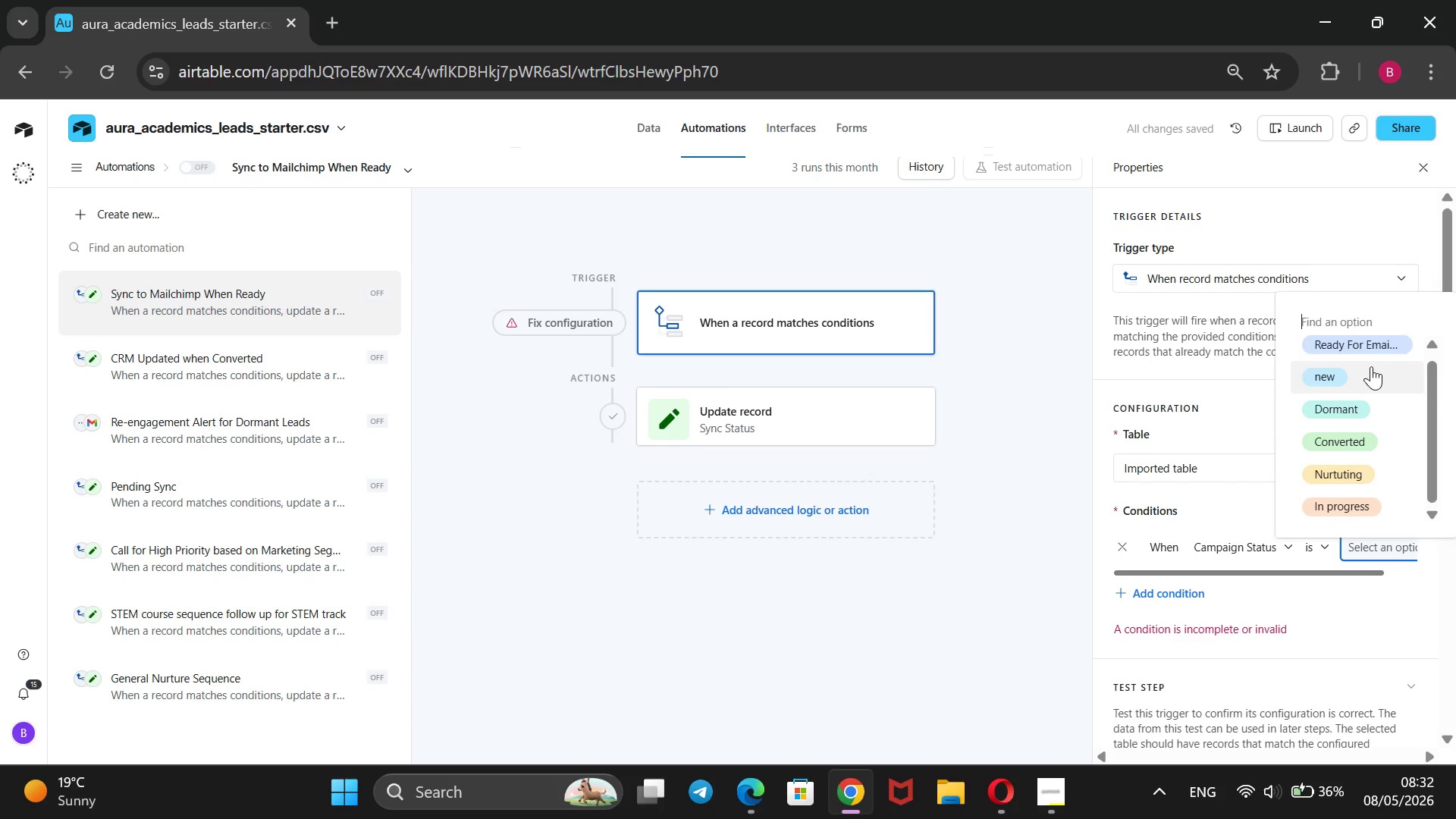 
left_click([1371, 346])
 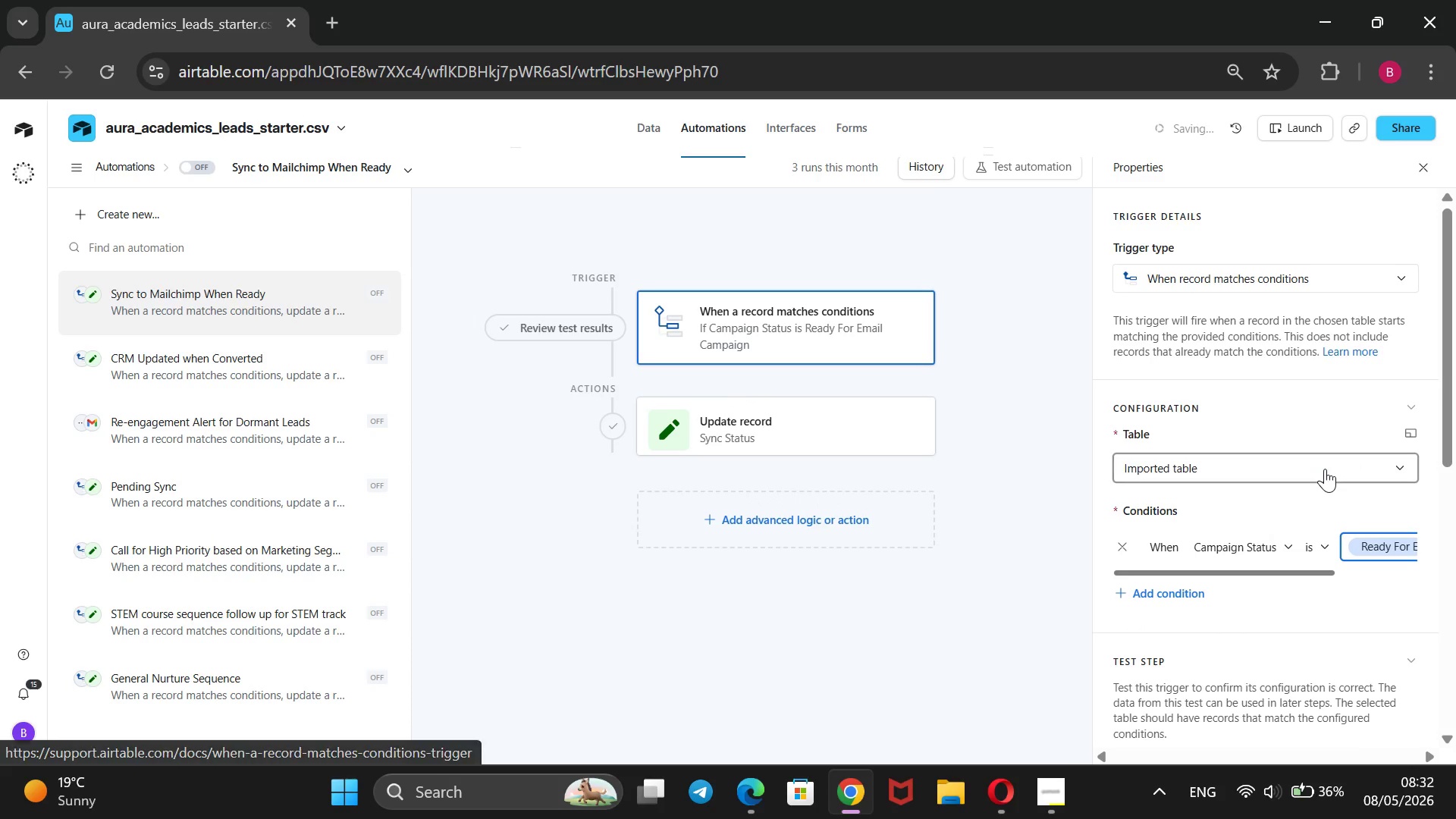 
scroll: coordinate [1325, 469], scroll_direction: down, amount: 7.0
 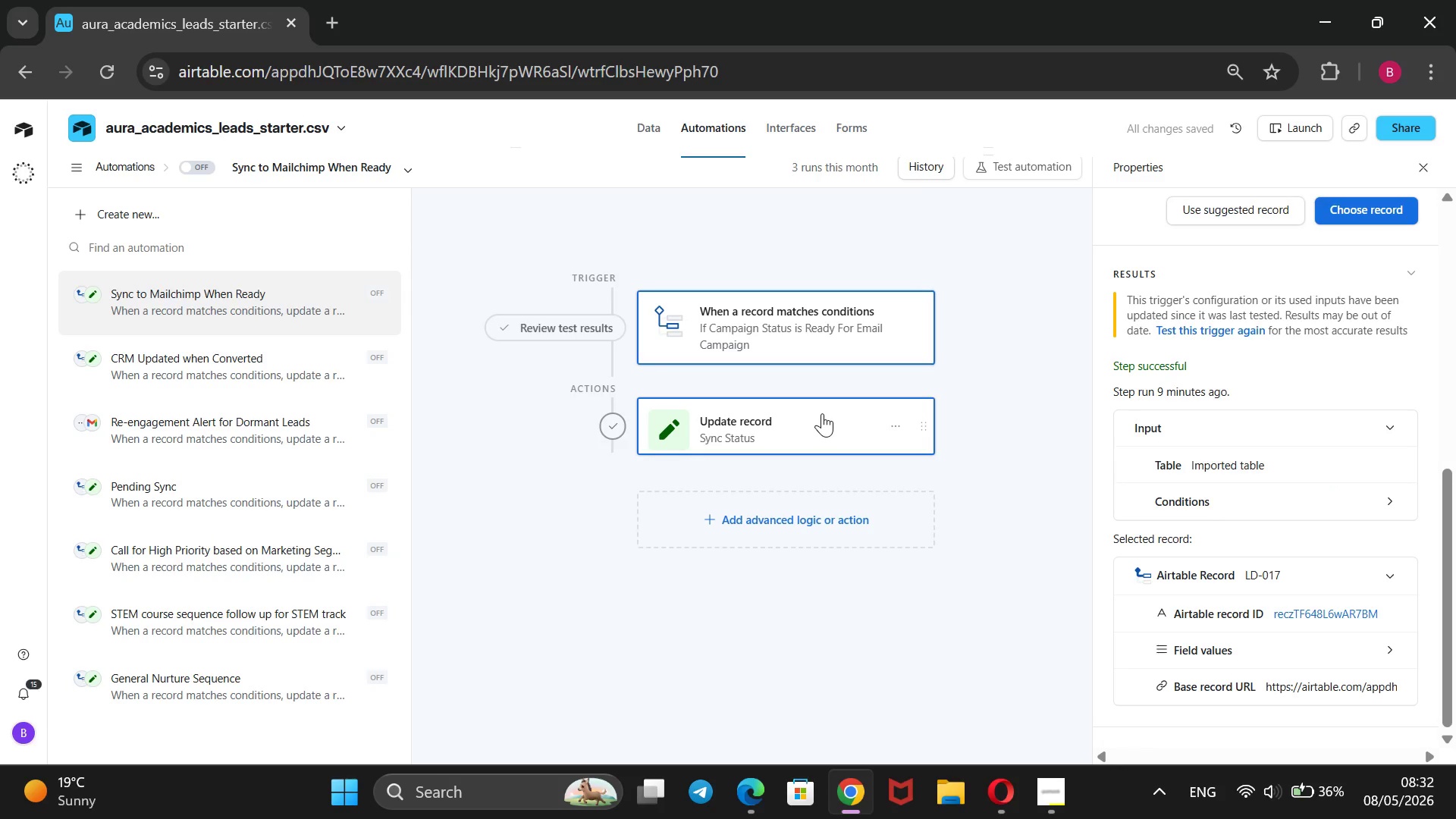 
left_click([822, 413])
 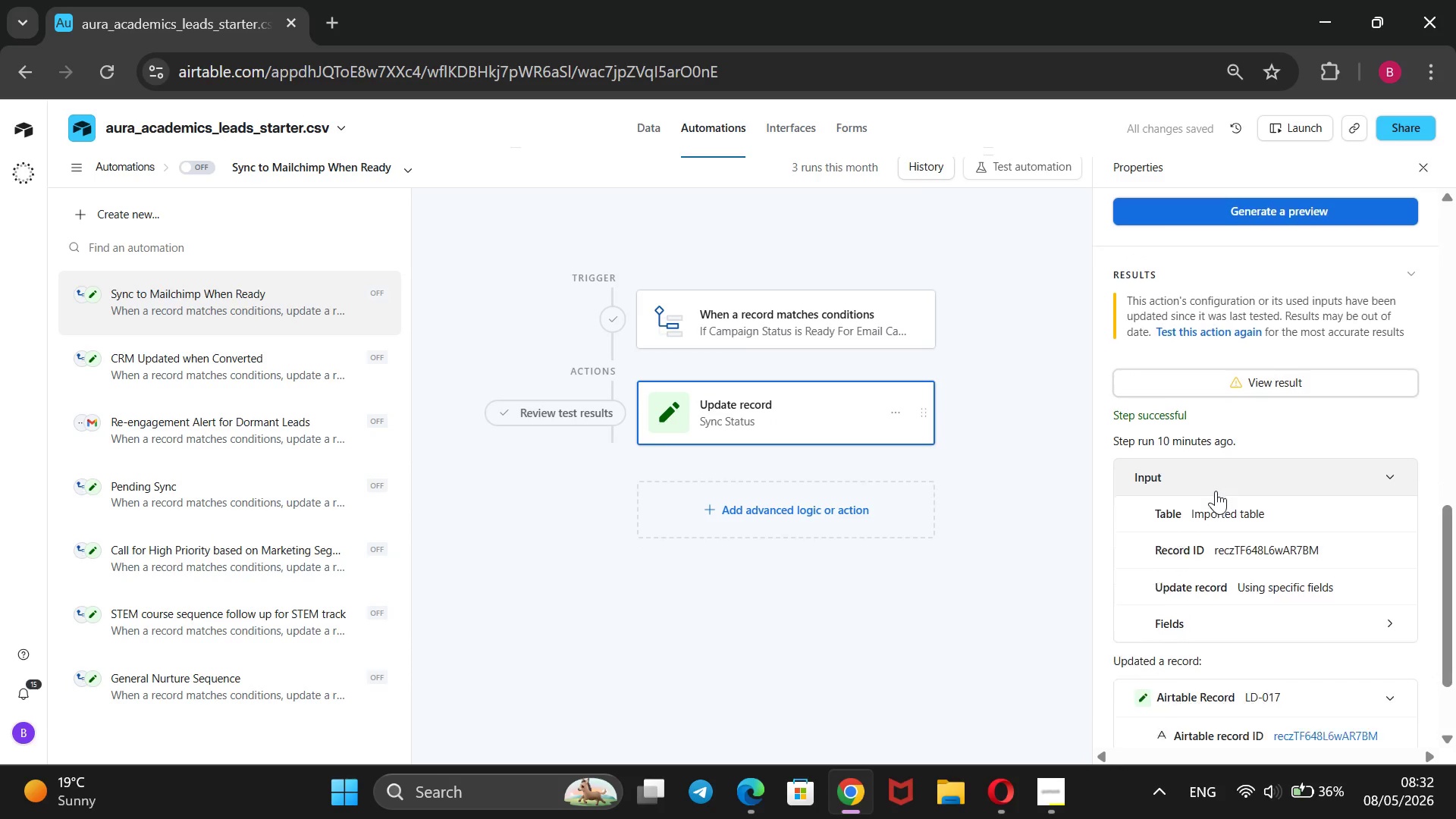 
scroll: coordinate [1233, 577], scroll_direction: down, amount: 7.0
 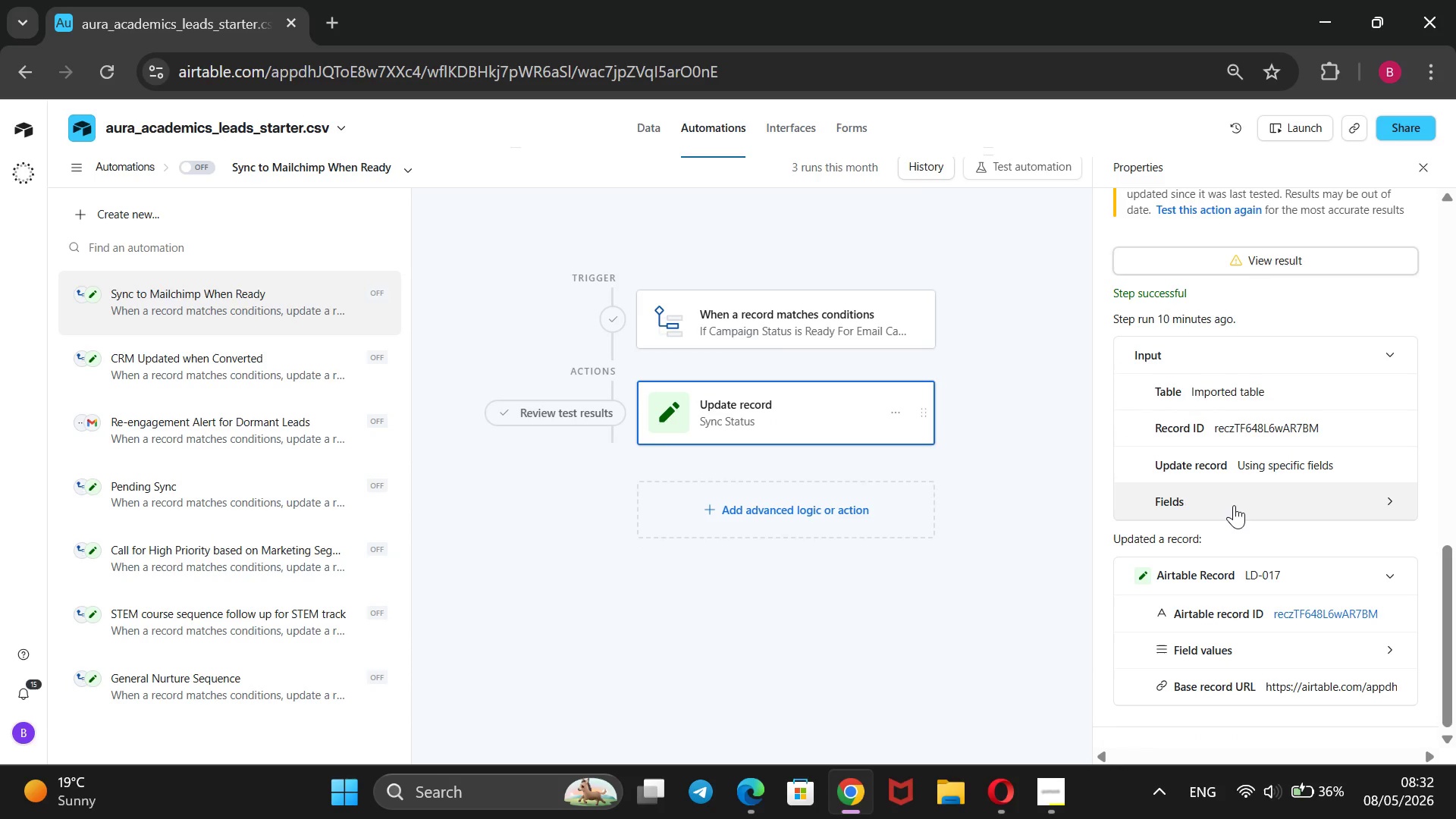 
scroll: coordinate [1234, 505], scroll_direction: up, amount: 1.0
 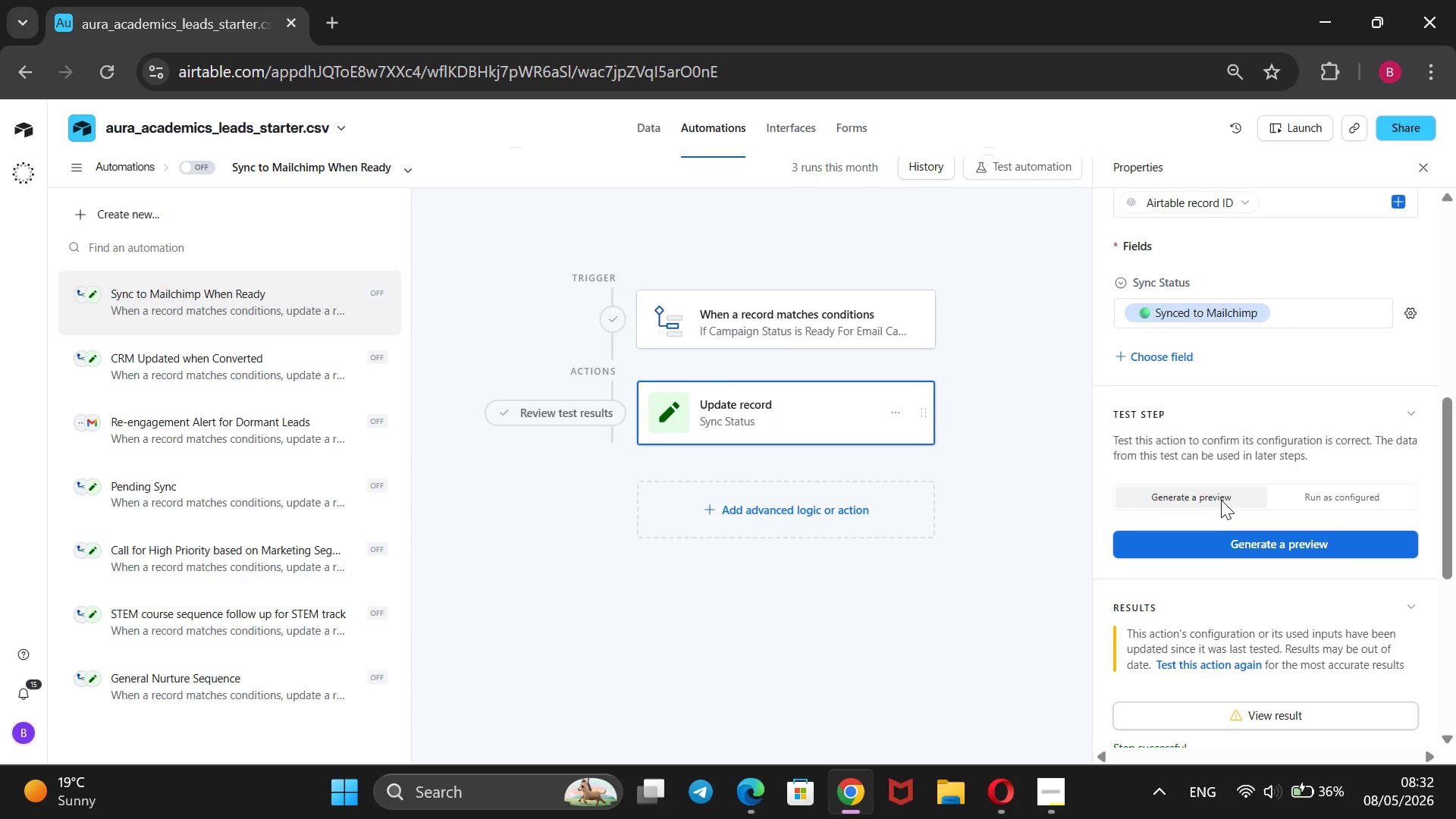 
scroll: coordinate [1218, 503], scroll_direction: down, amount: 2.0
 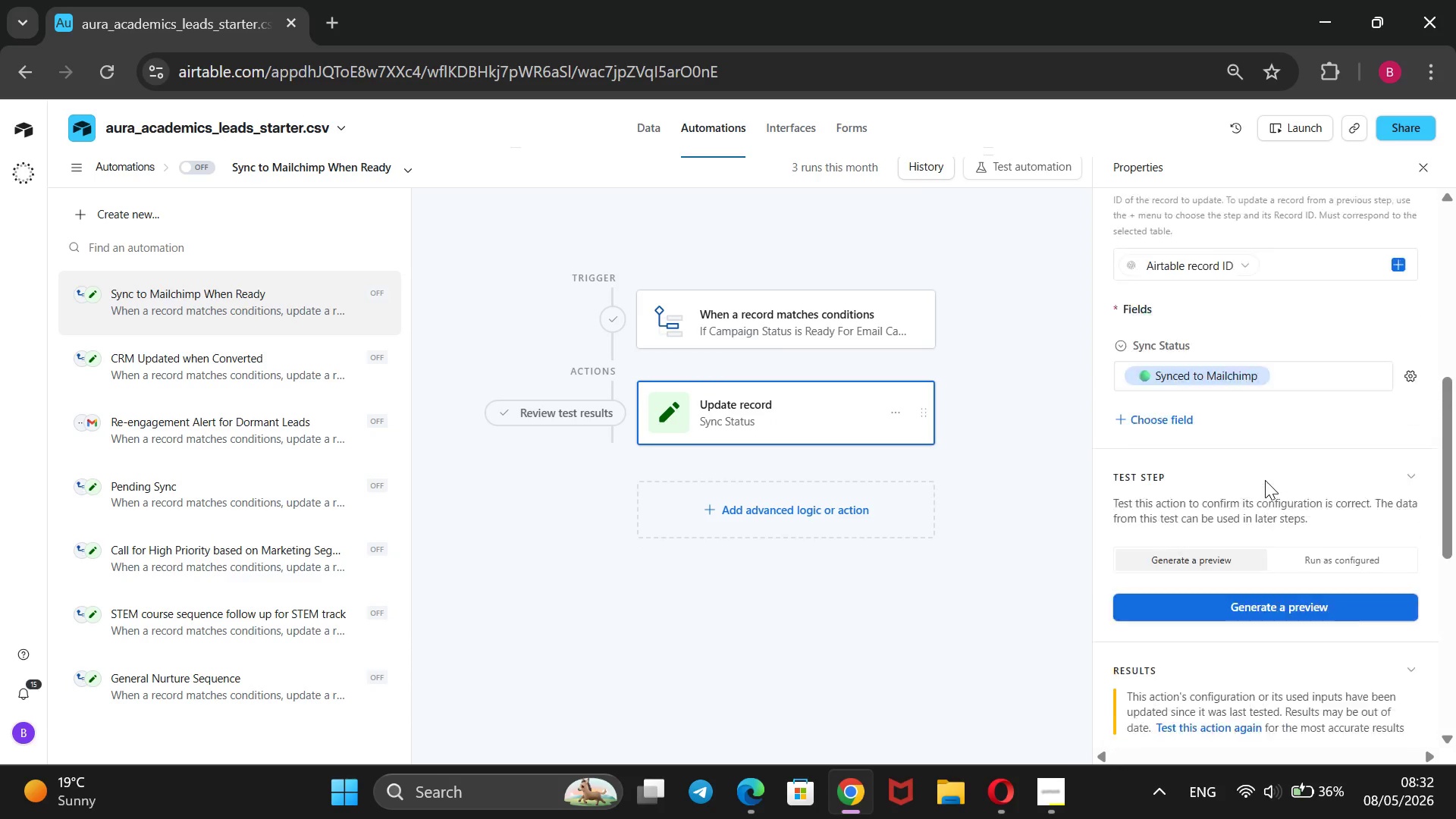 
scroll: coordinate [1265, 480], scroll_direction: up, amount: 1.0
 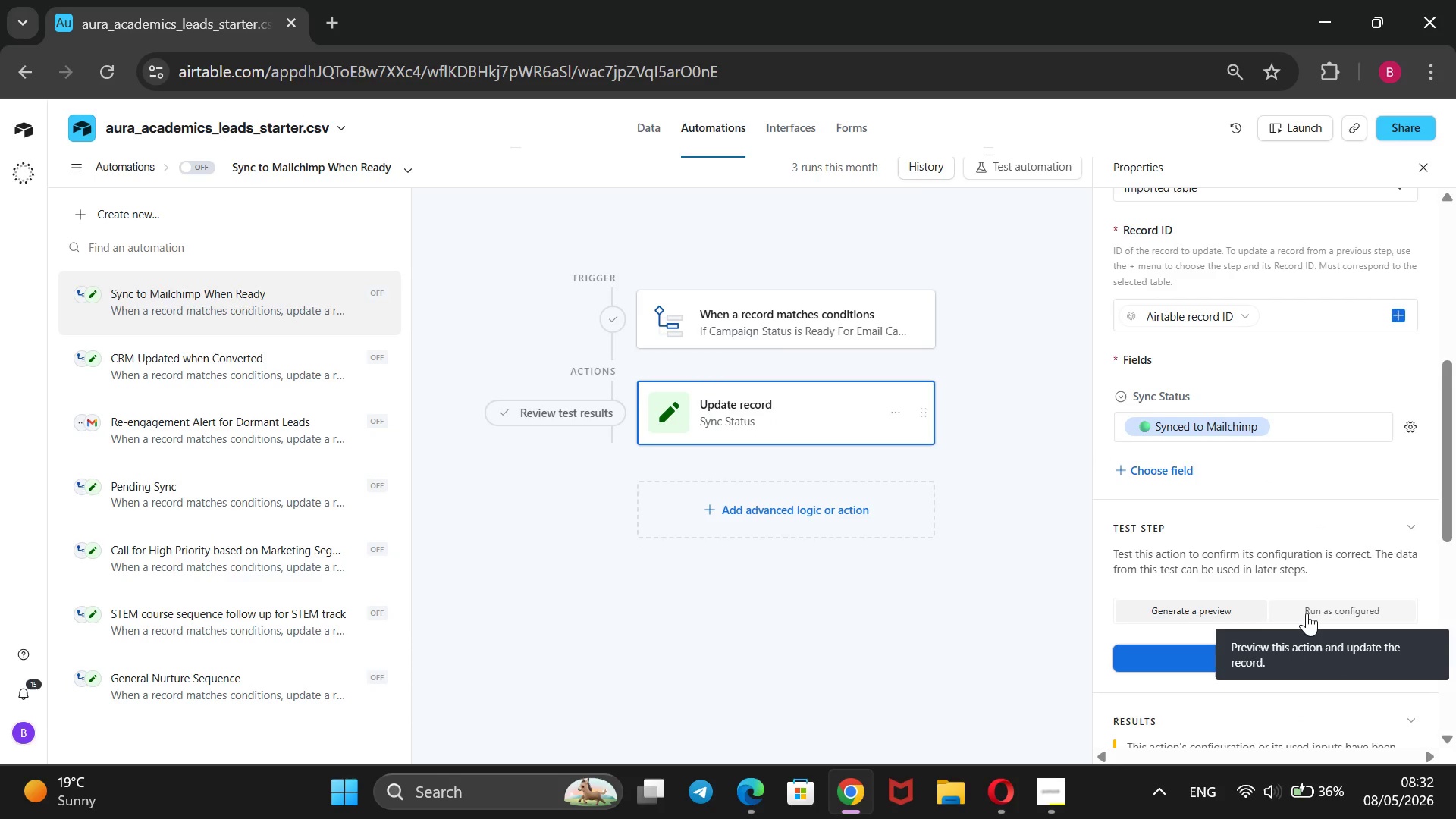 
wait(6.69)
 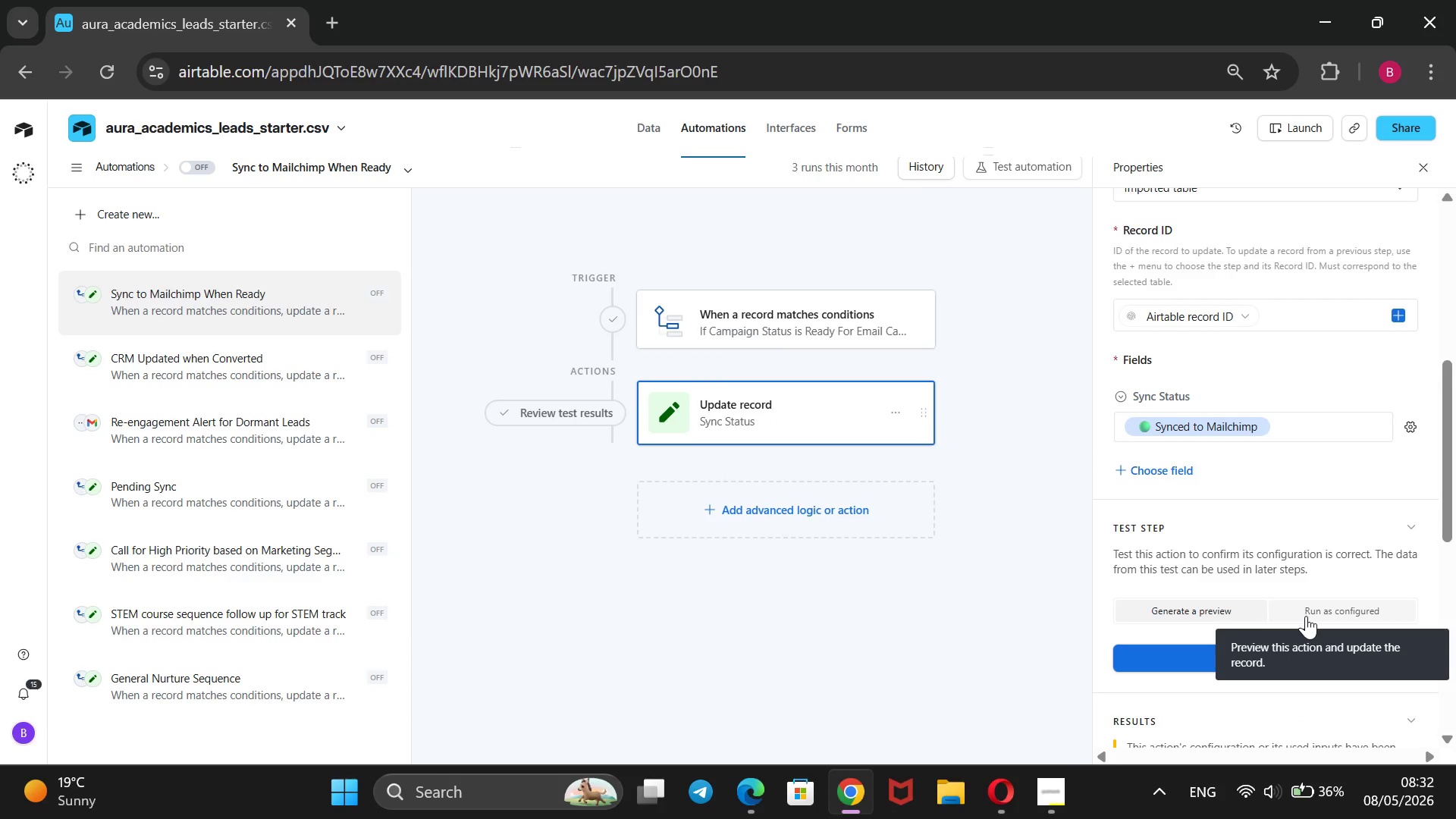 
left_click([1304, 613])
 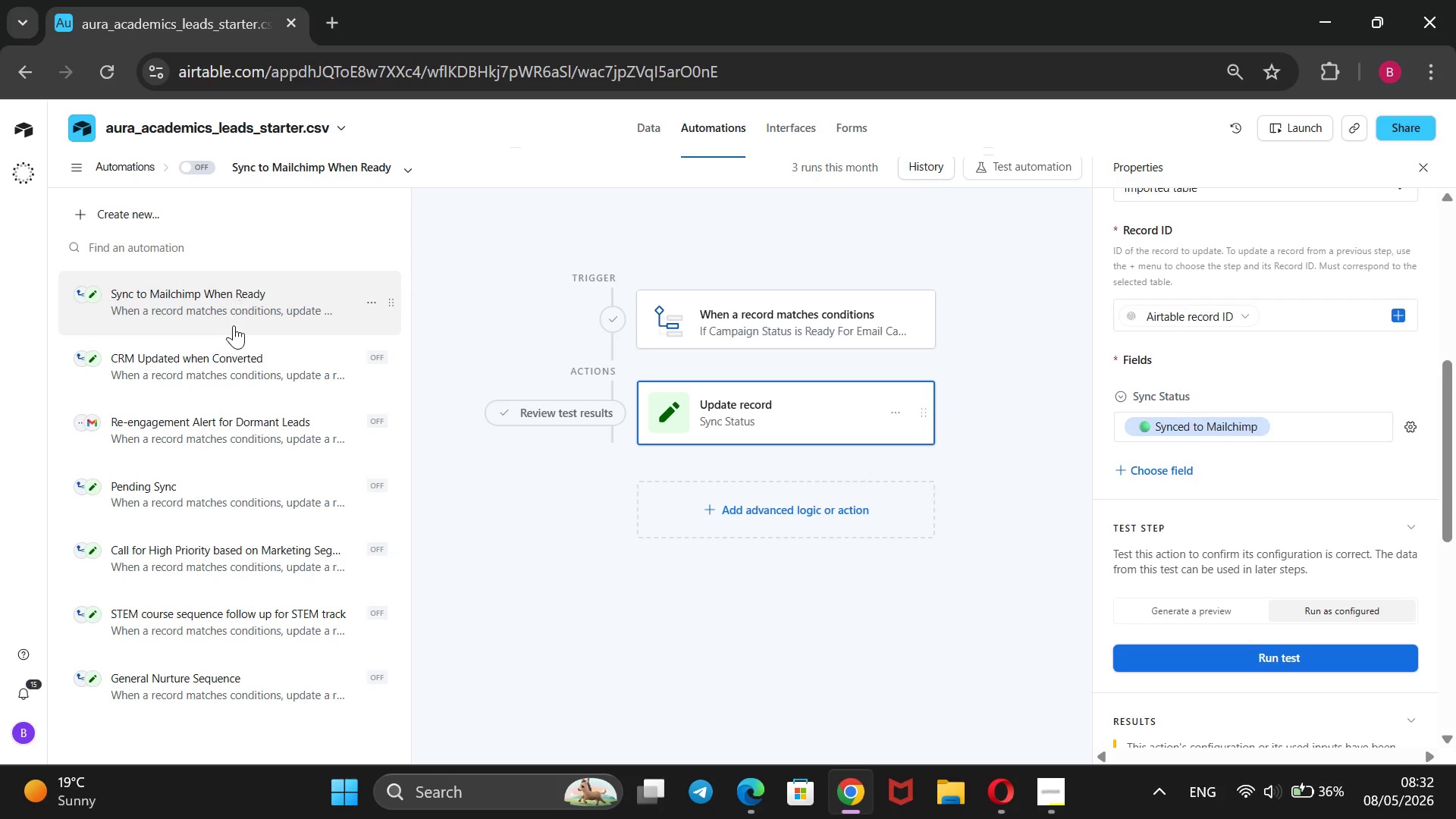 
left_click([231, 347])
 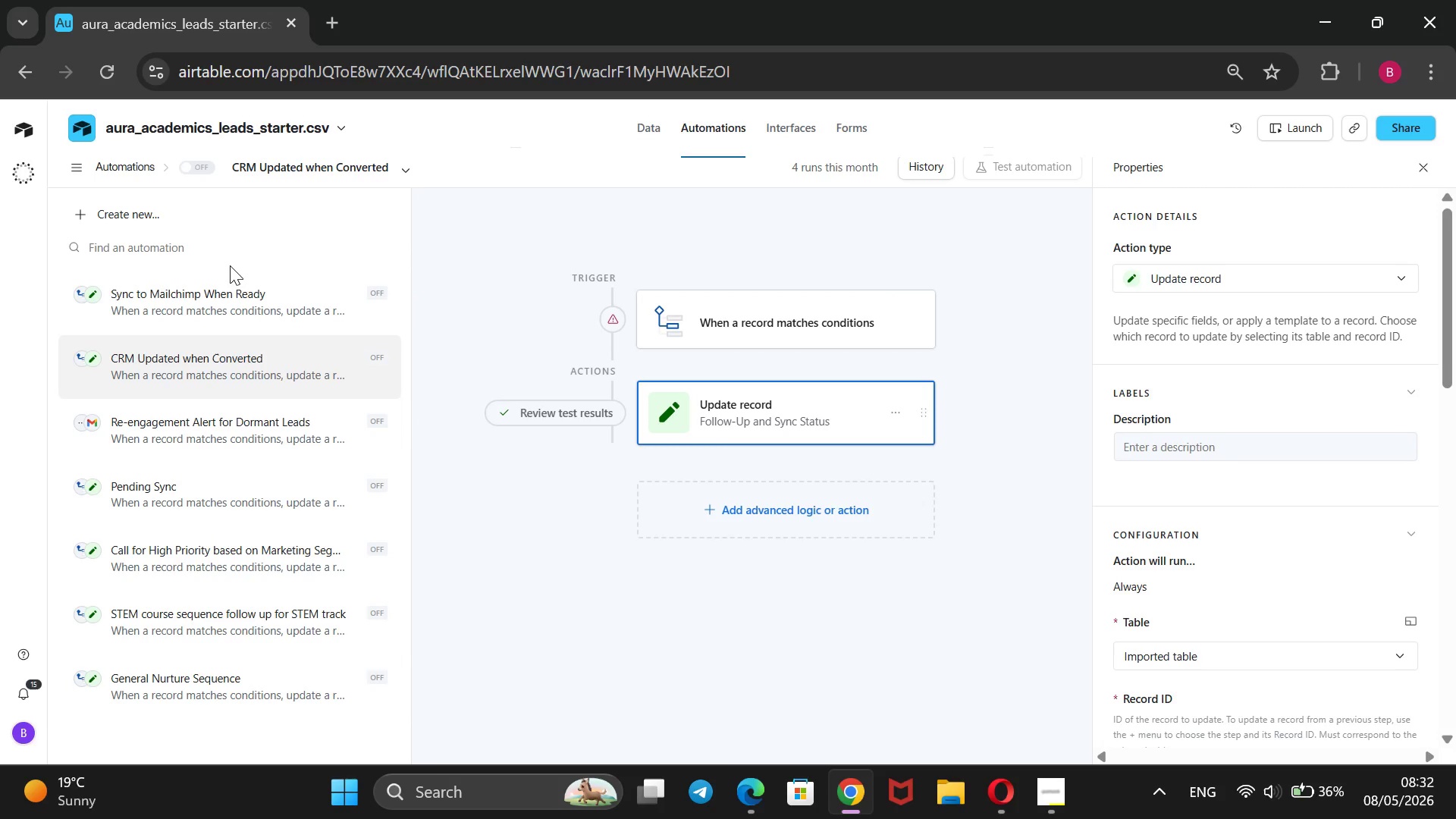 
left_click([207, 292])
 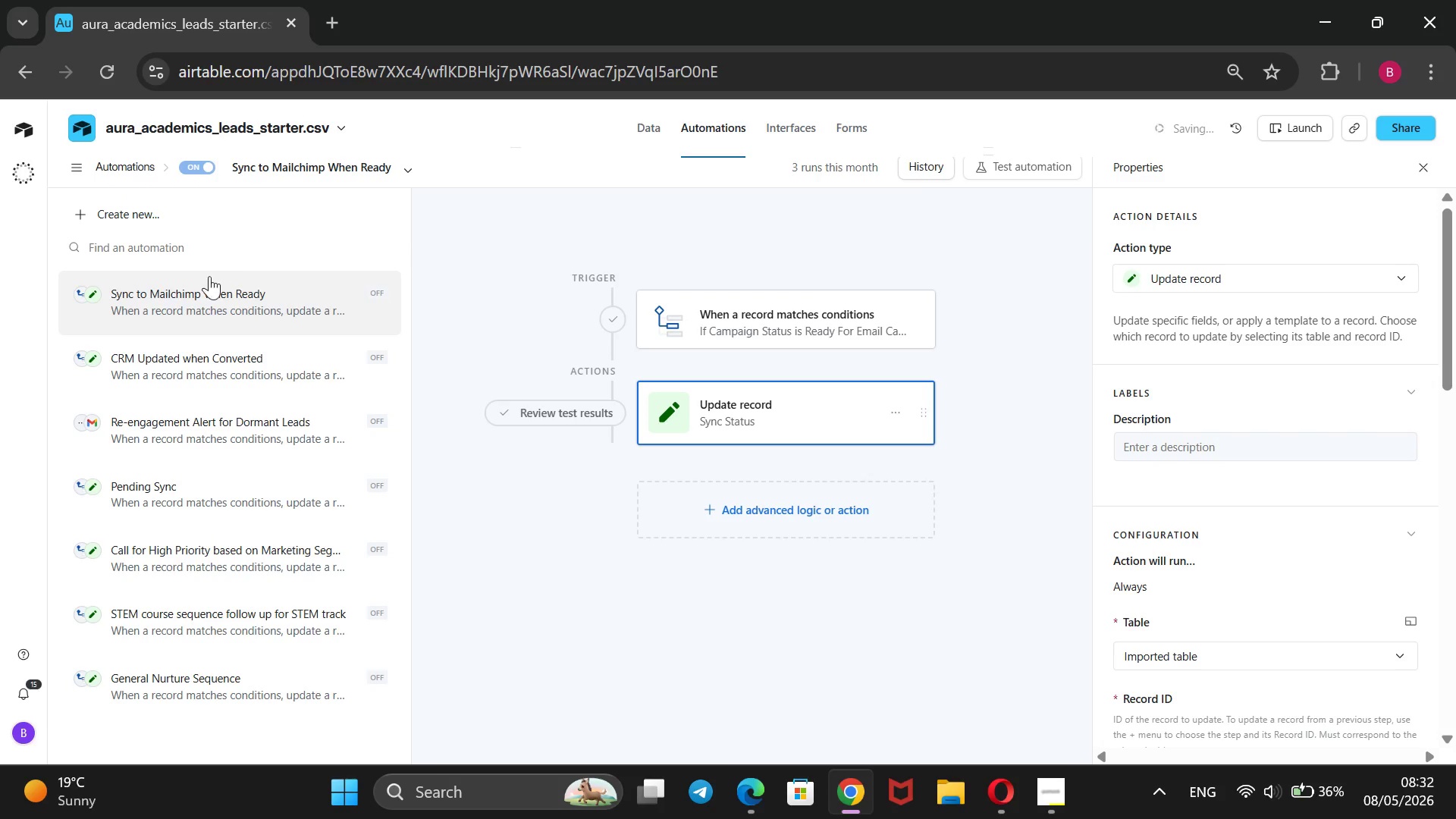 
left_click([189, 350])
 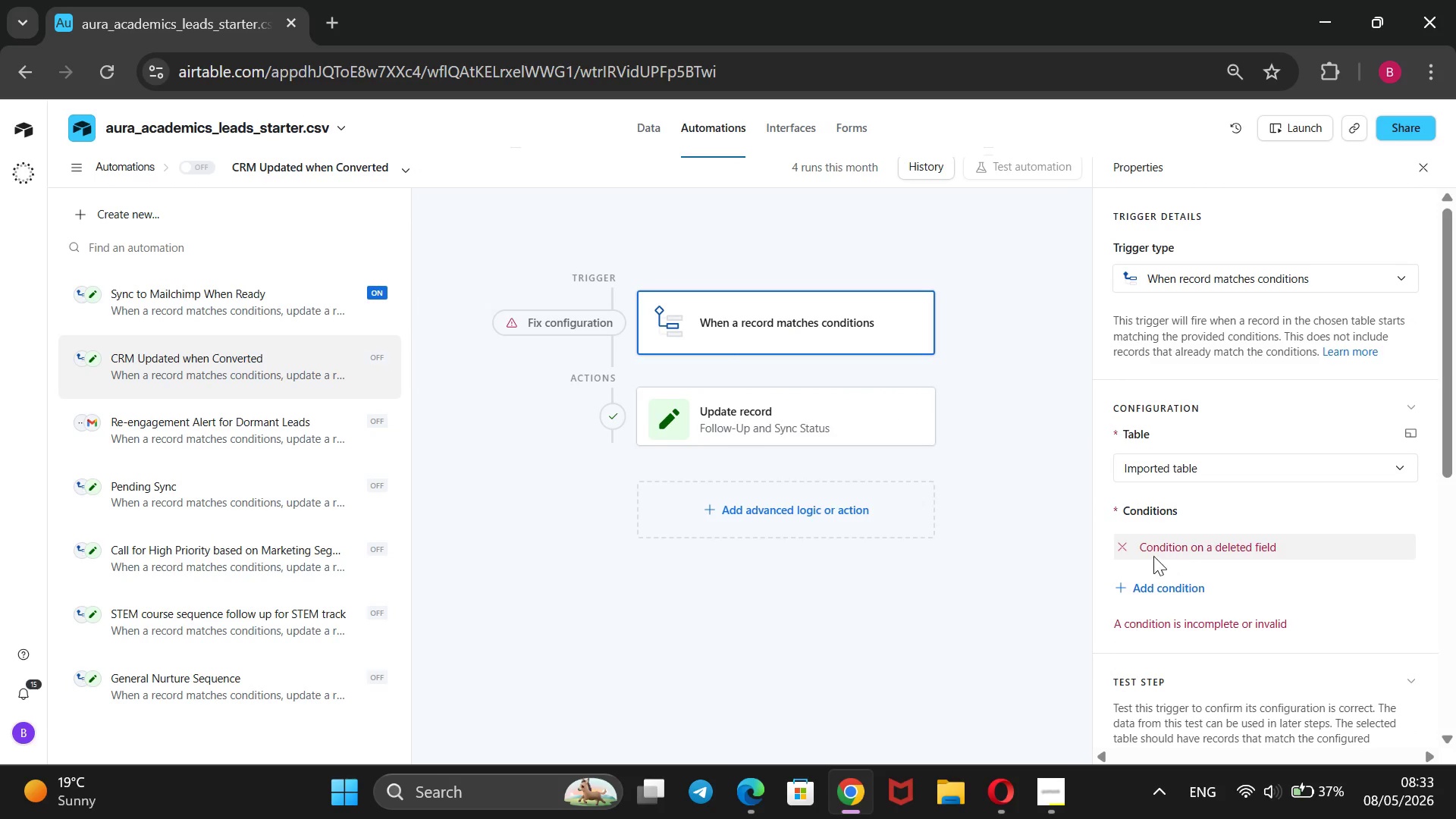 
wait(7.81)
 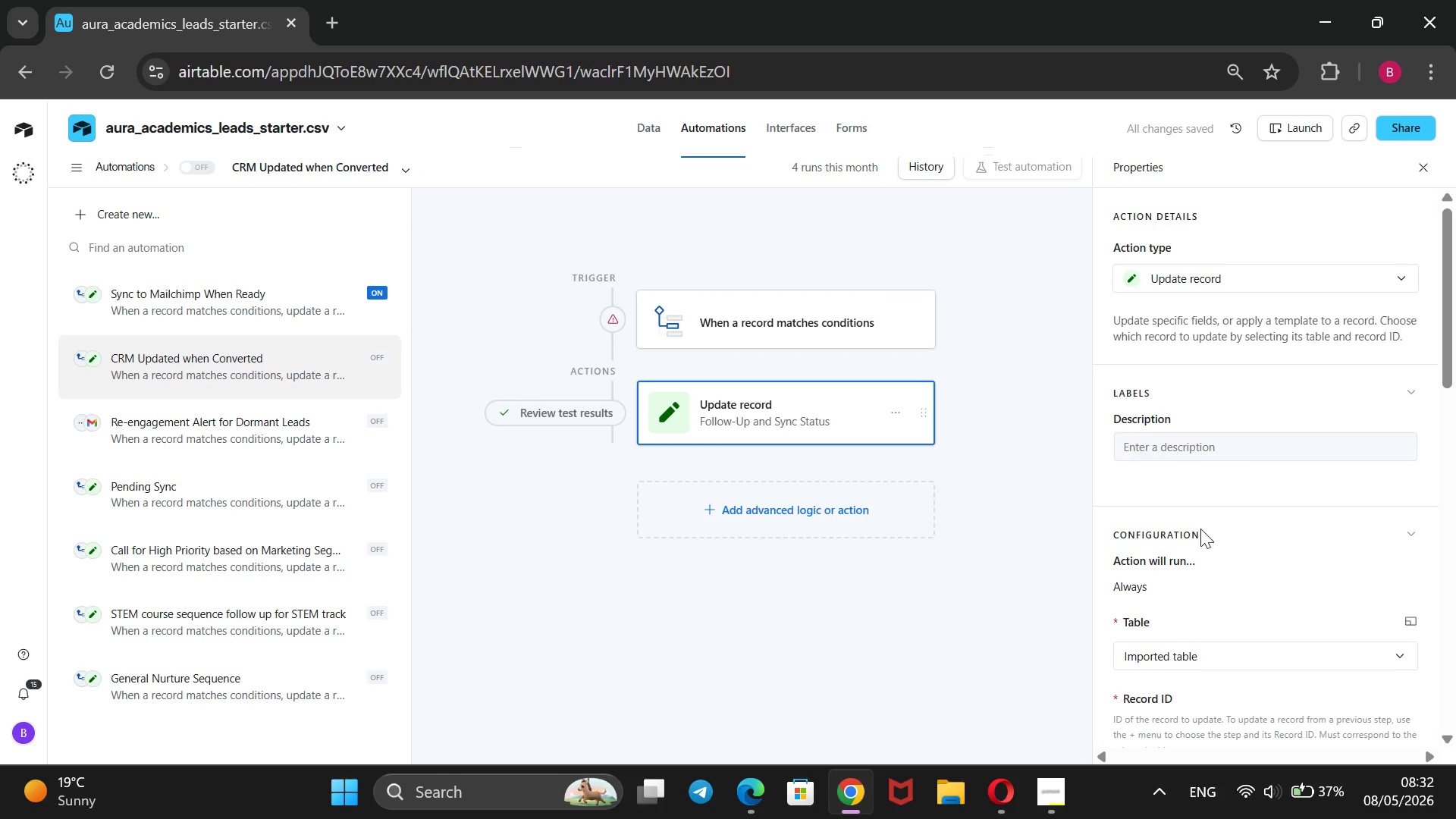 
left_click([1159, 585])
 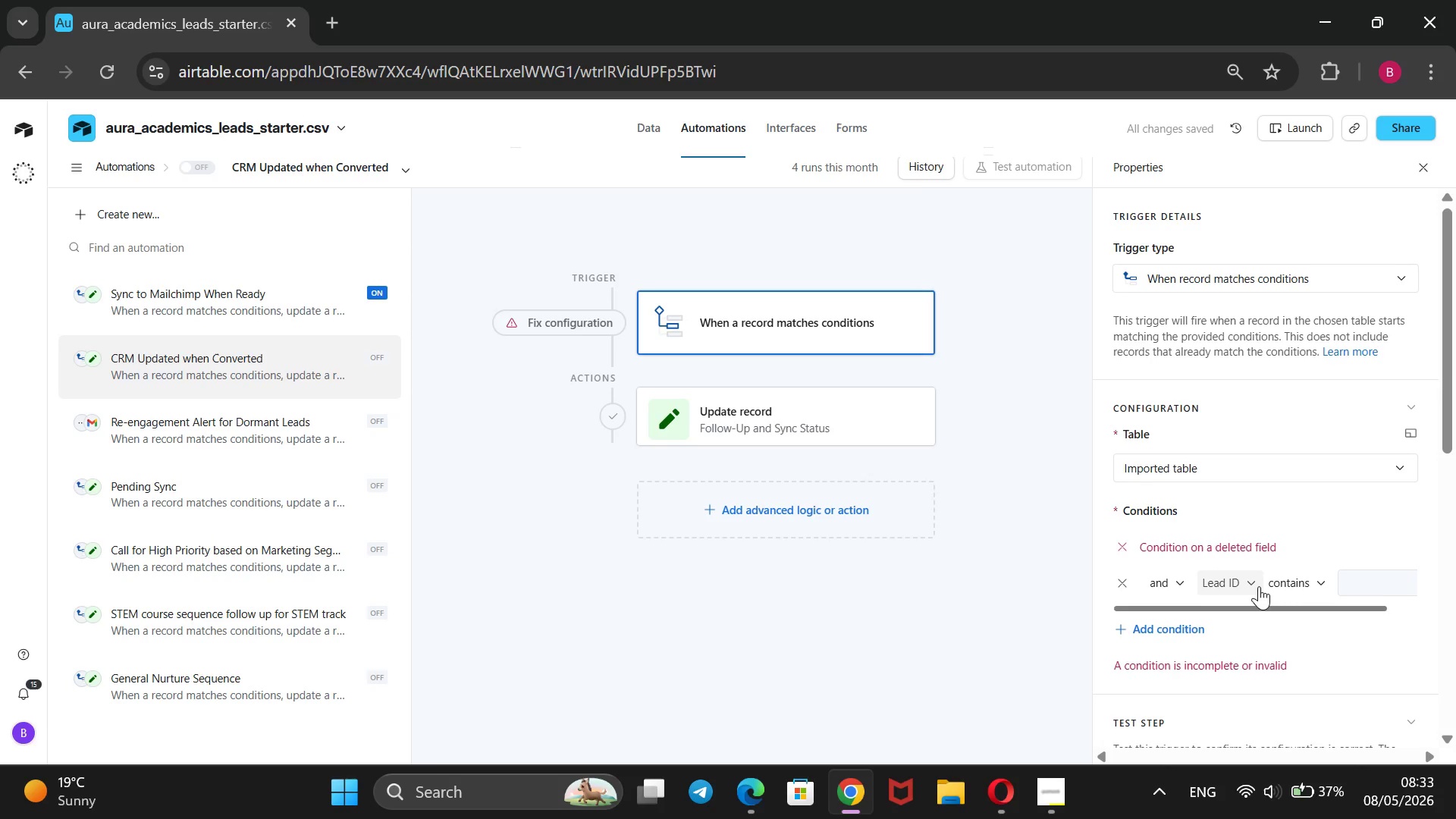 
left_click([1259, 584])
 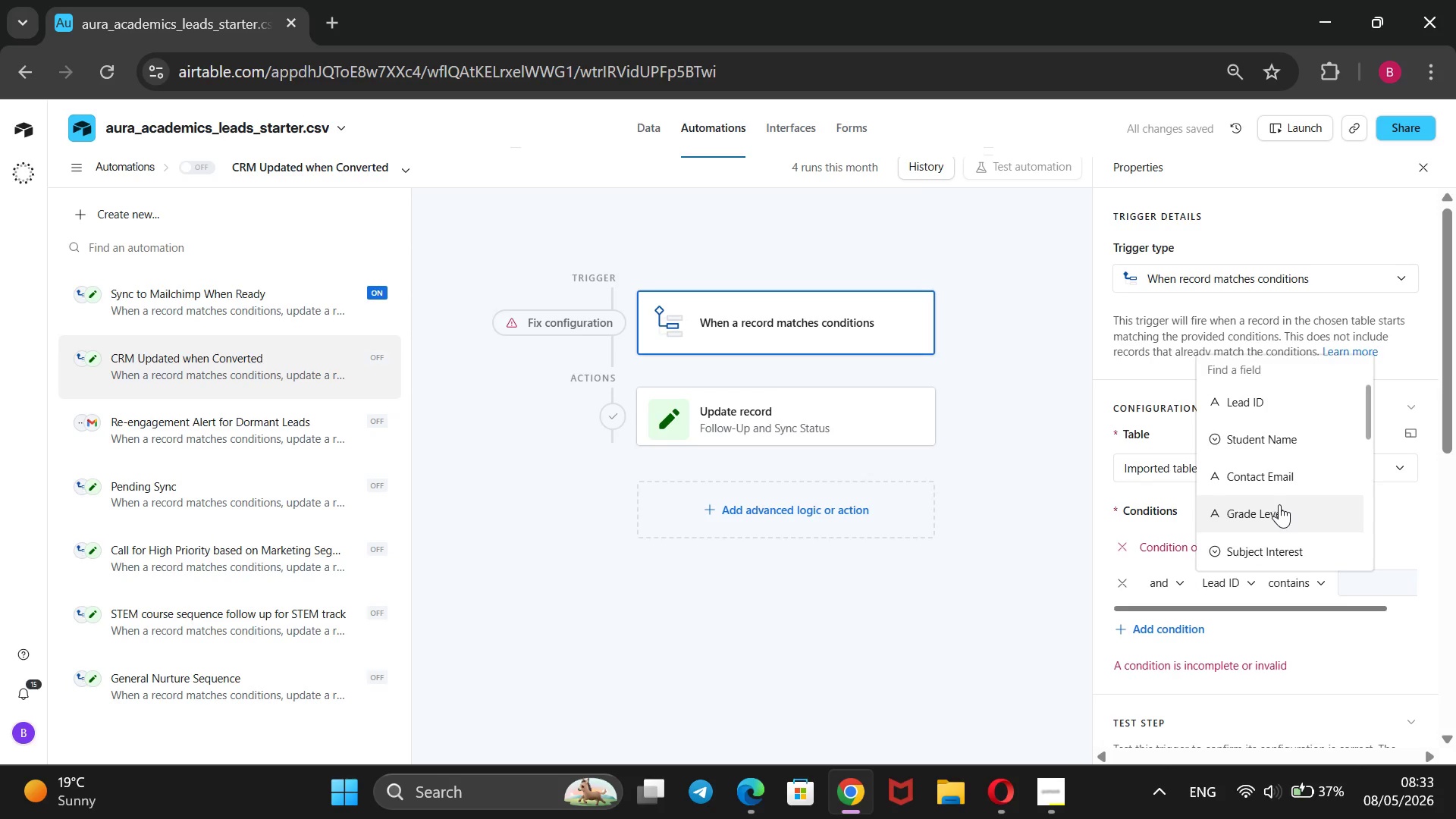 
scroll: coordinate [1277, 504], scroll_direction: down, amount: 6.0
 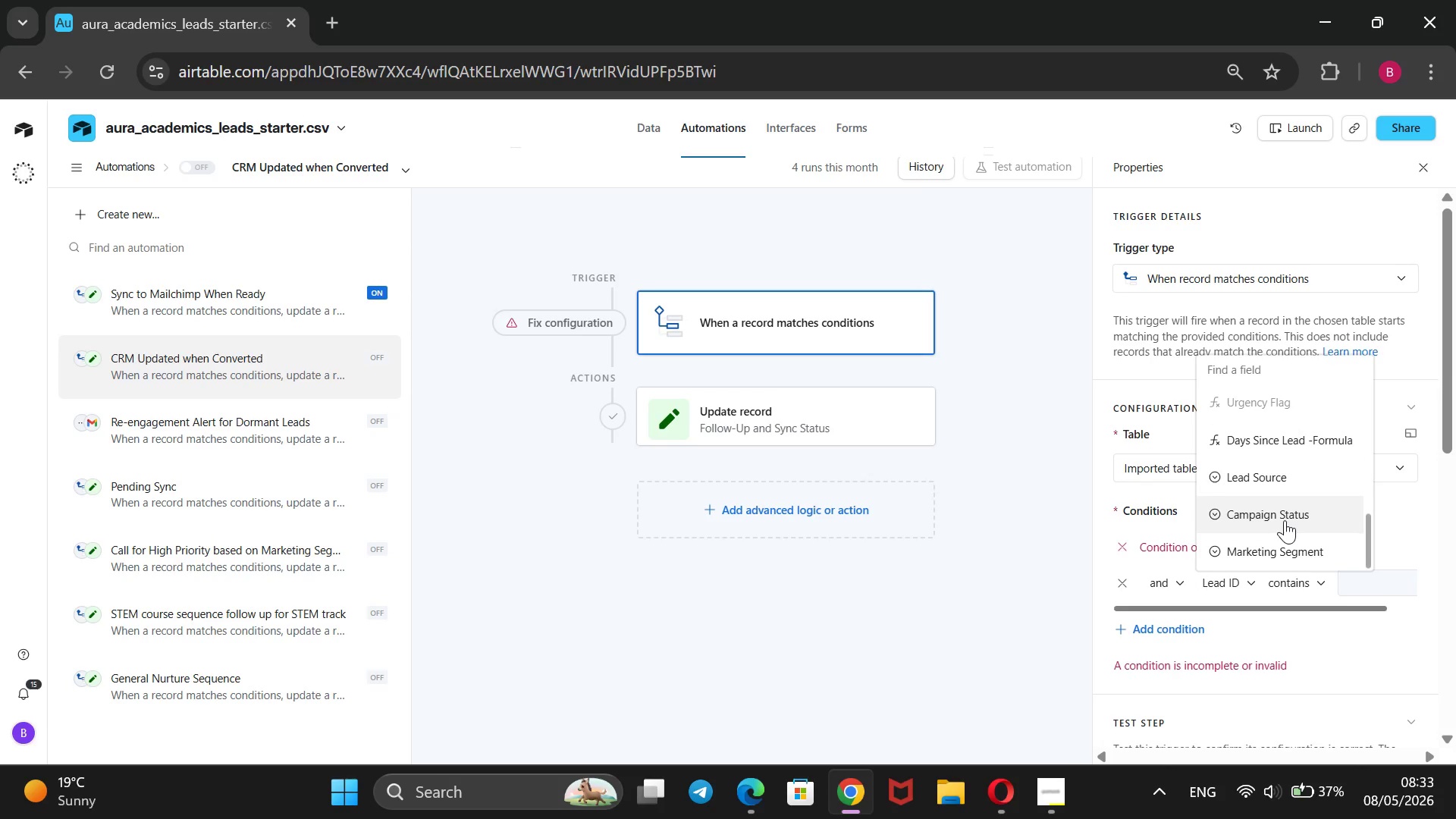 
left_click([1285, 520])
 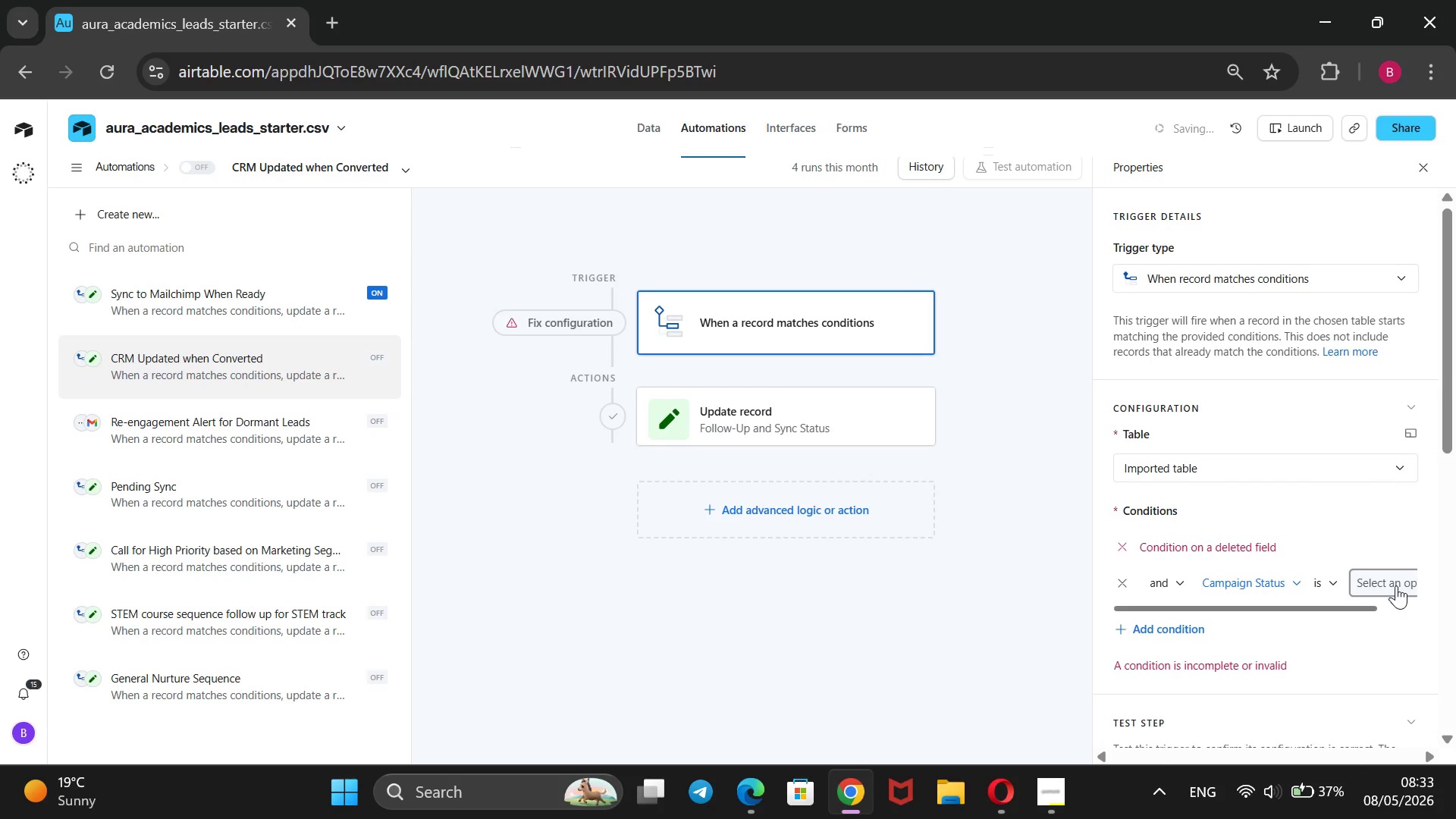 
left_click([1394, 582])
 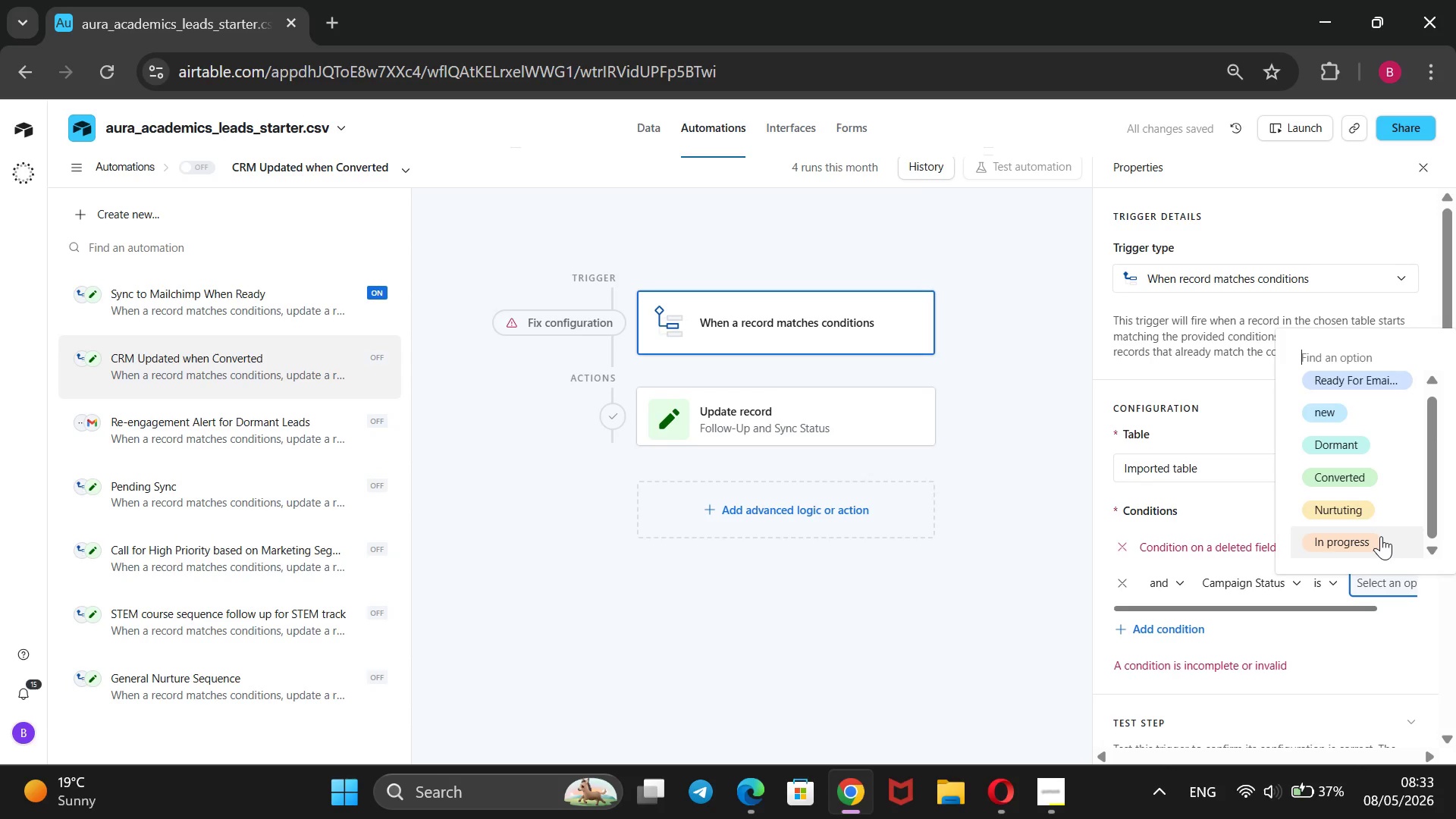 
scroll: coordinate [1377, 538], scroll_direction: down, amount: 1.0
 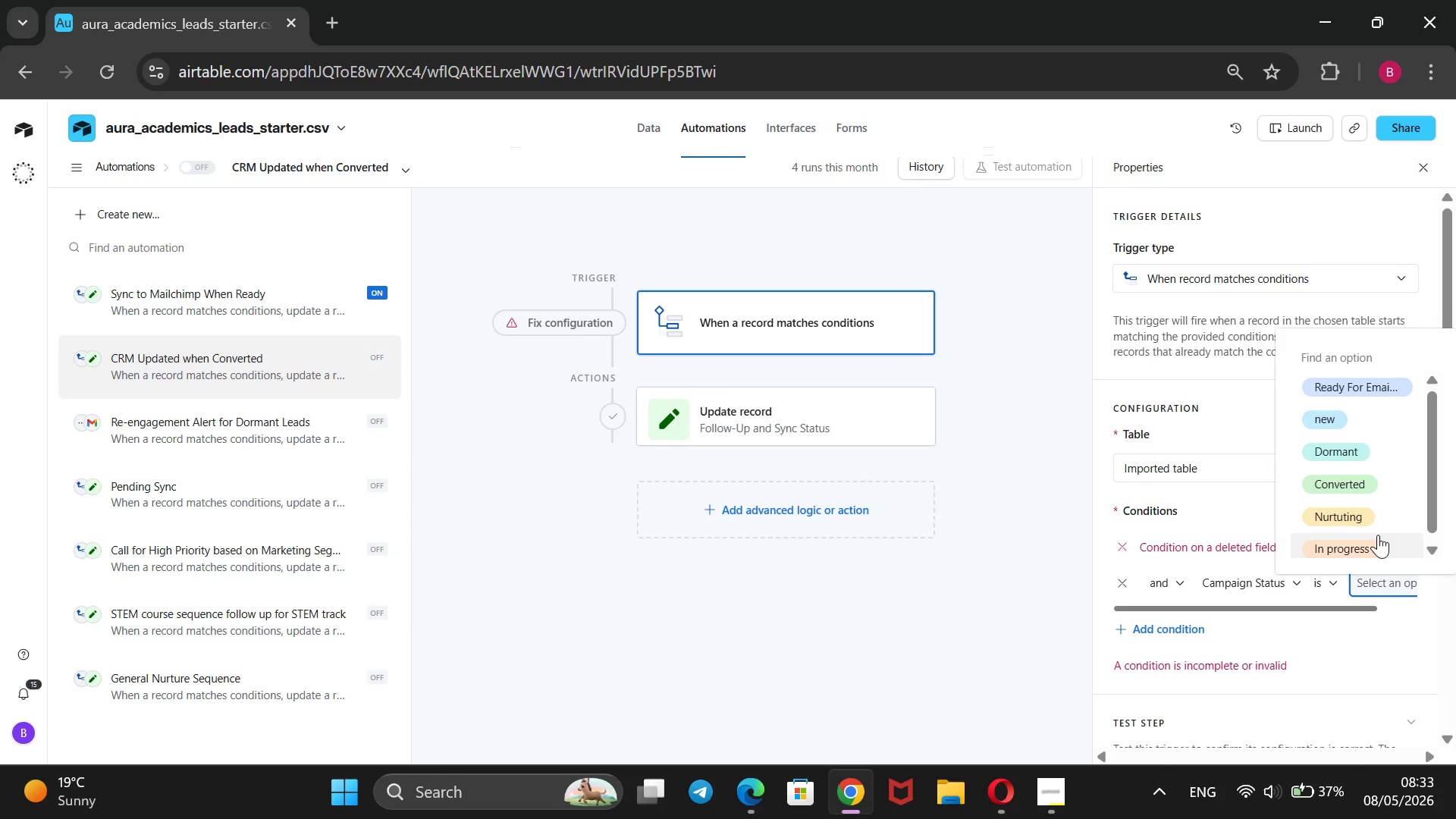 
wait(8.17)
 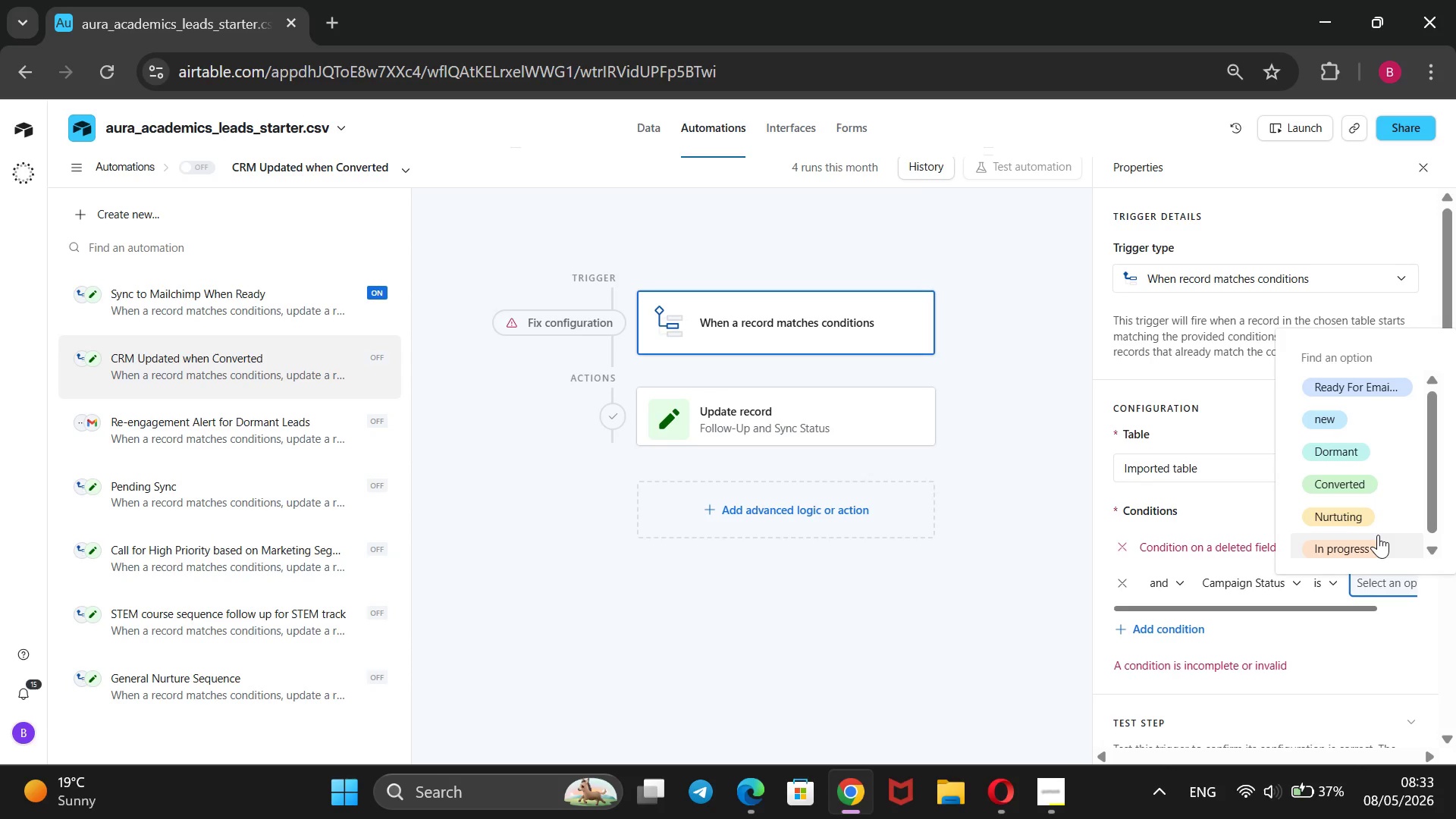 
left_click([652, 125])
 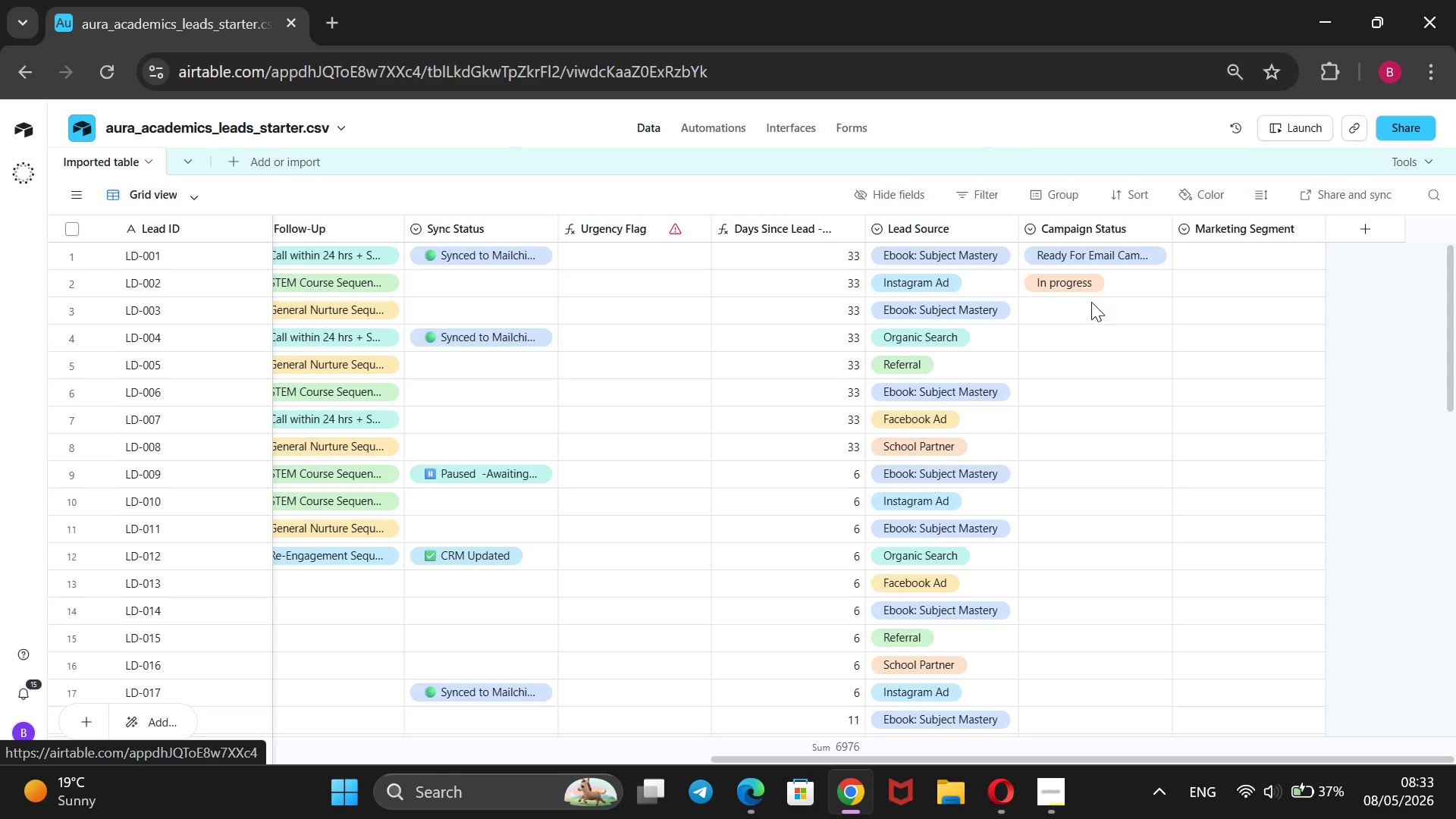 
wait(5.62)
 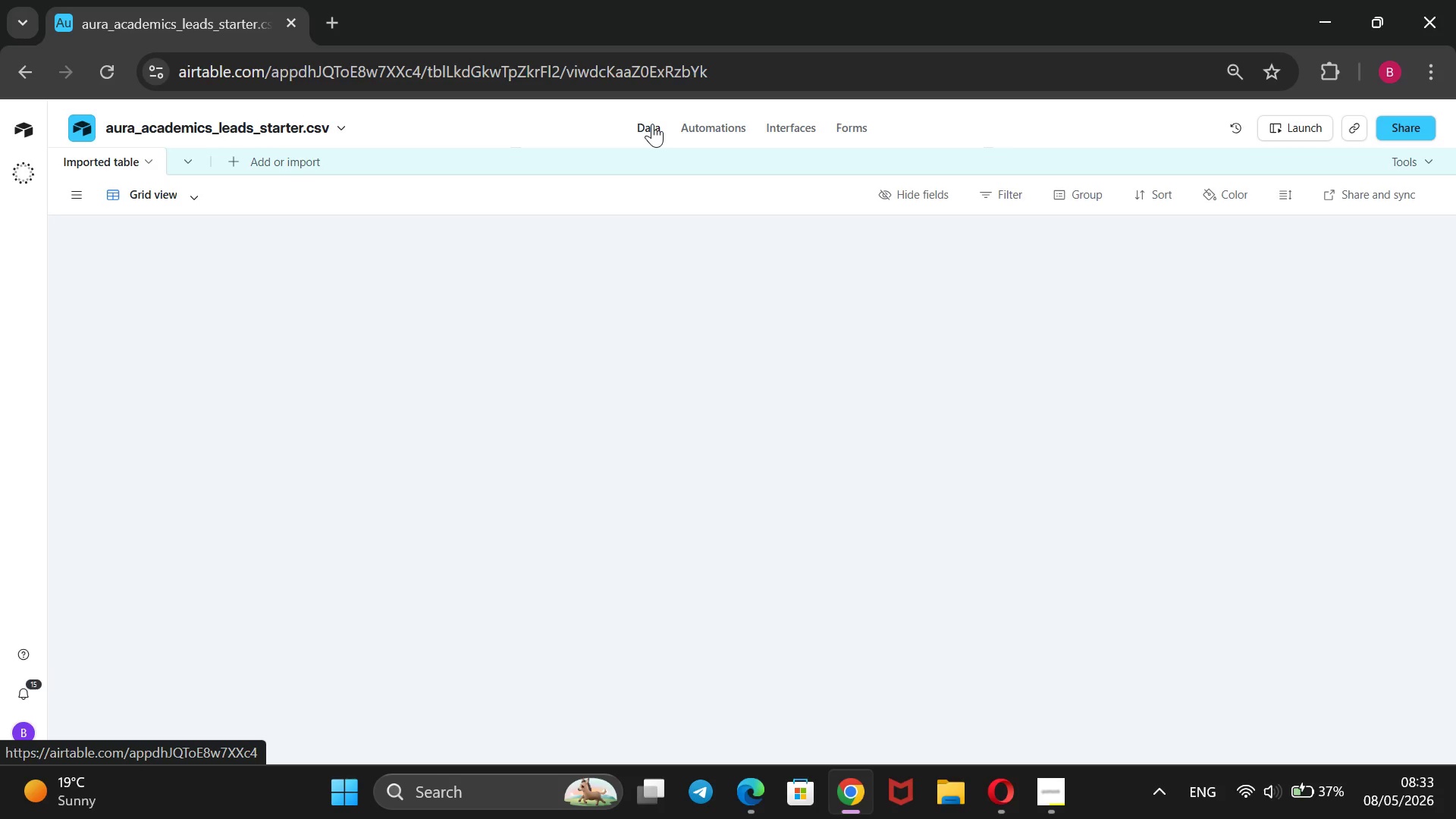 
mouse_move([1097, 244])
 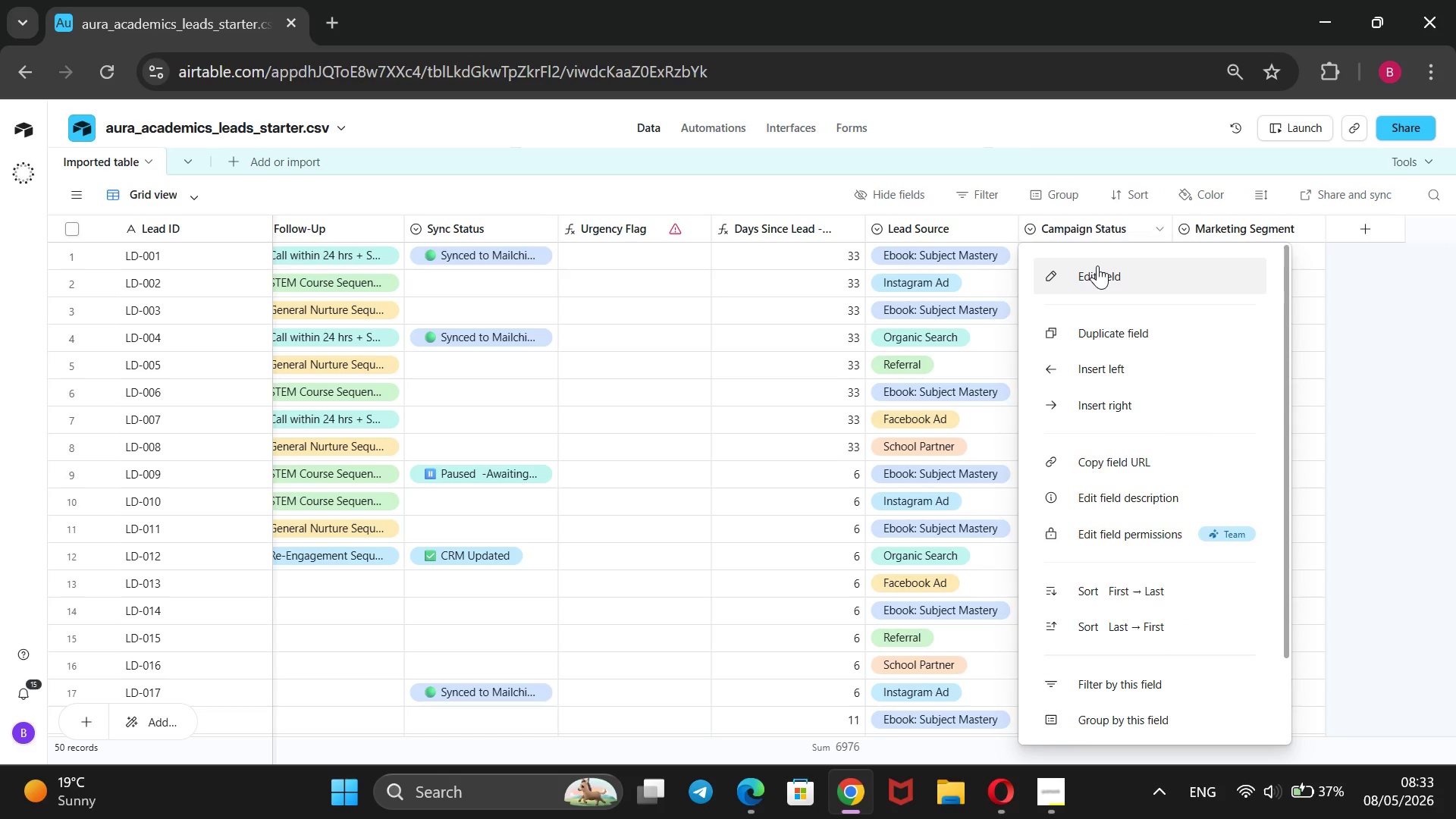 
left_click([1097, 265])
 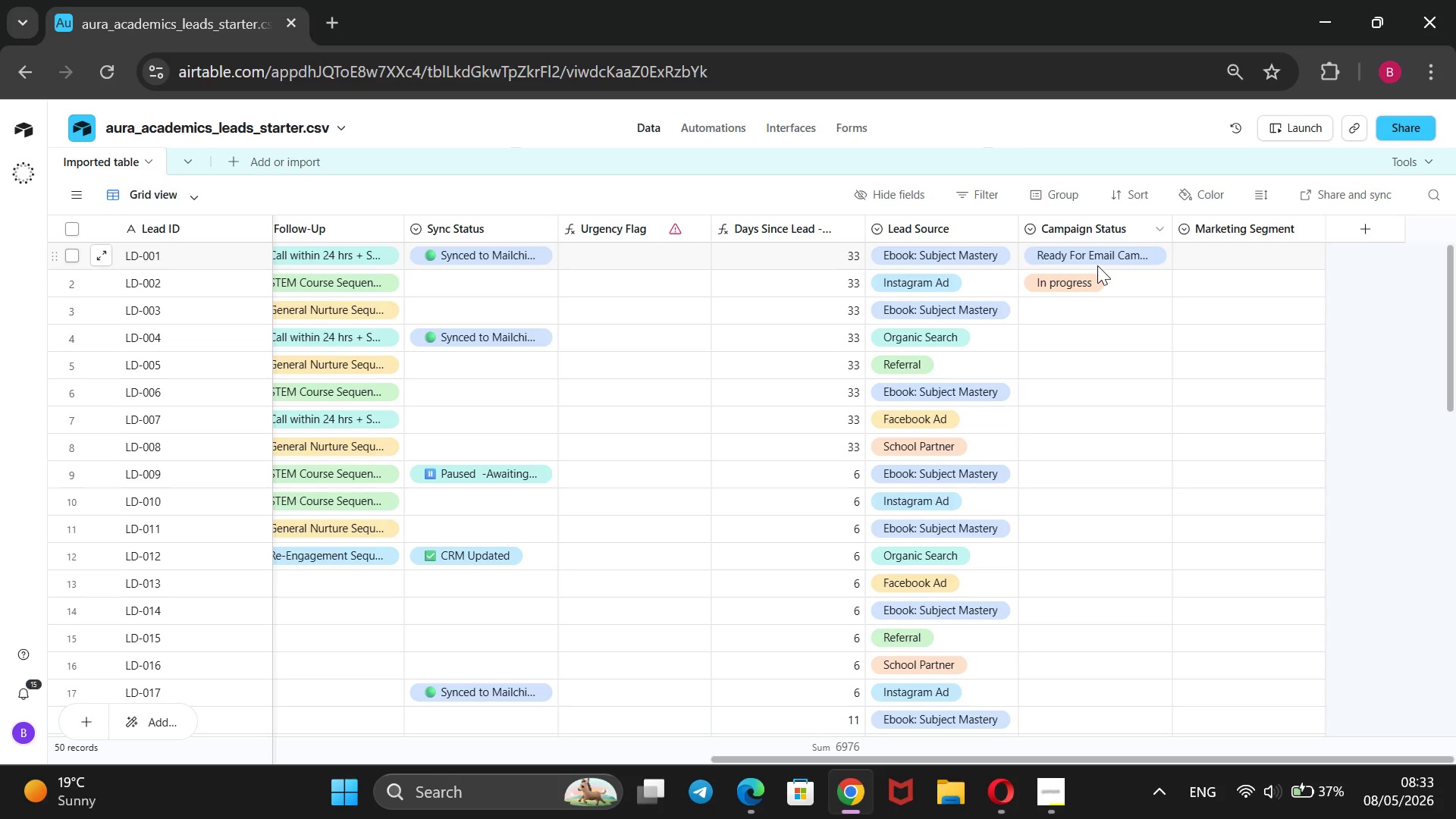 
wait(8.42)
 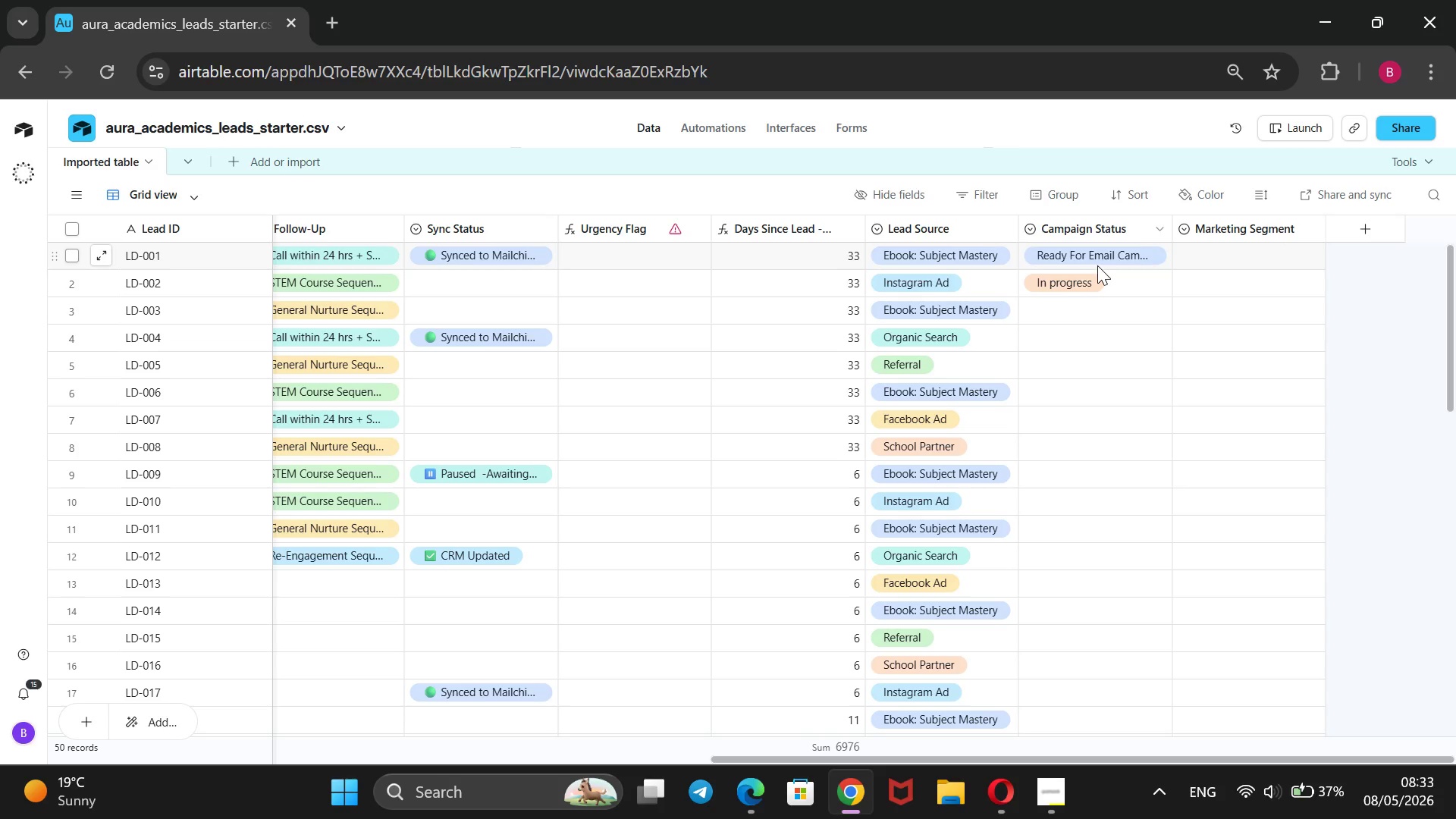 
scroll: coordinate [1203, 488], scroll_direction: down, amount: 4.0
 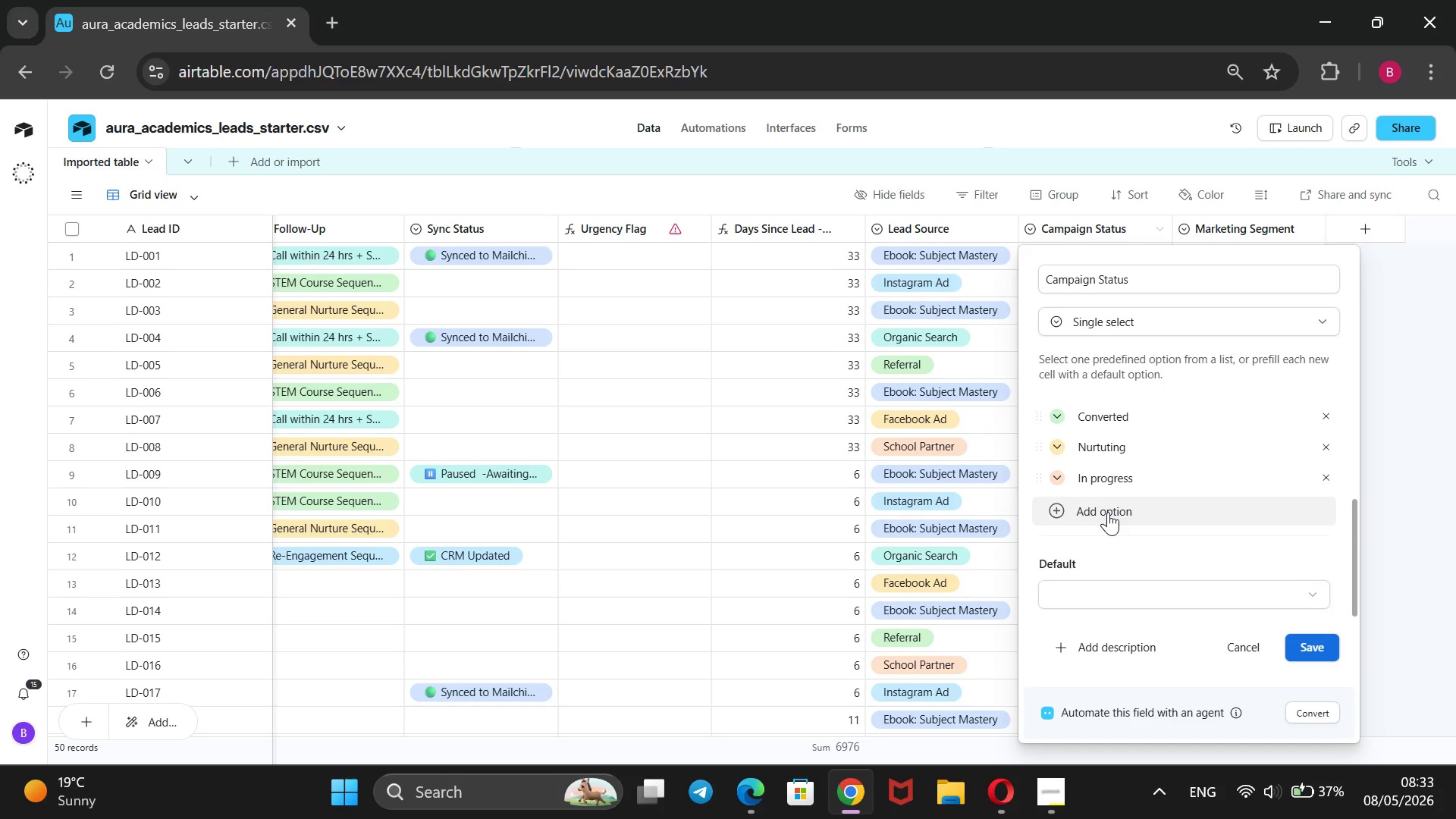 
left_click([1108, 512])
 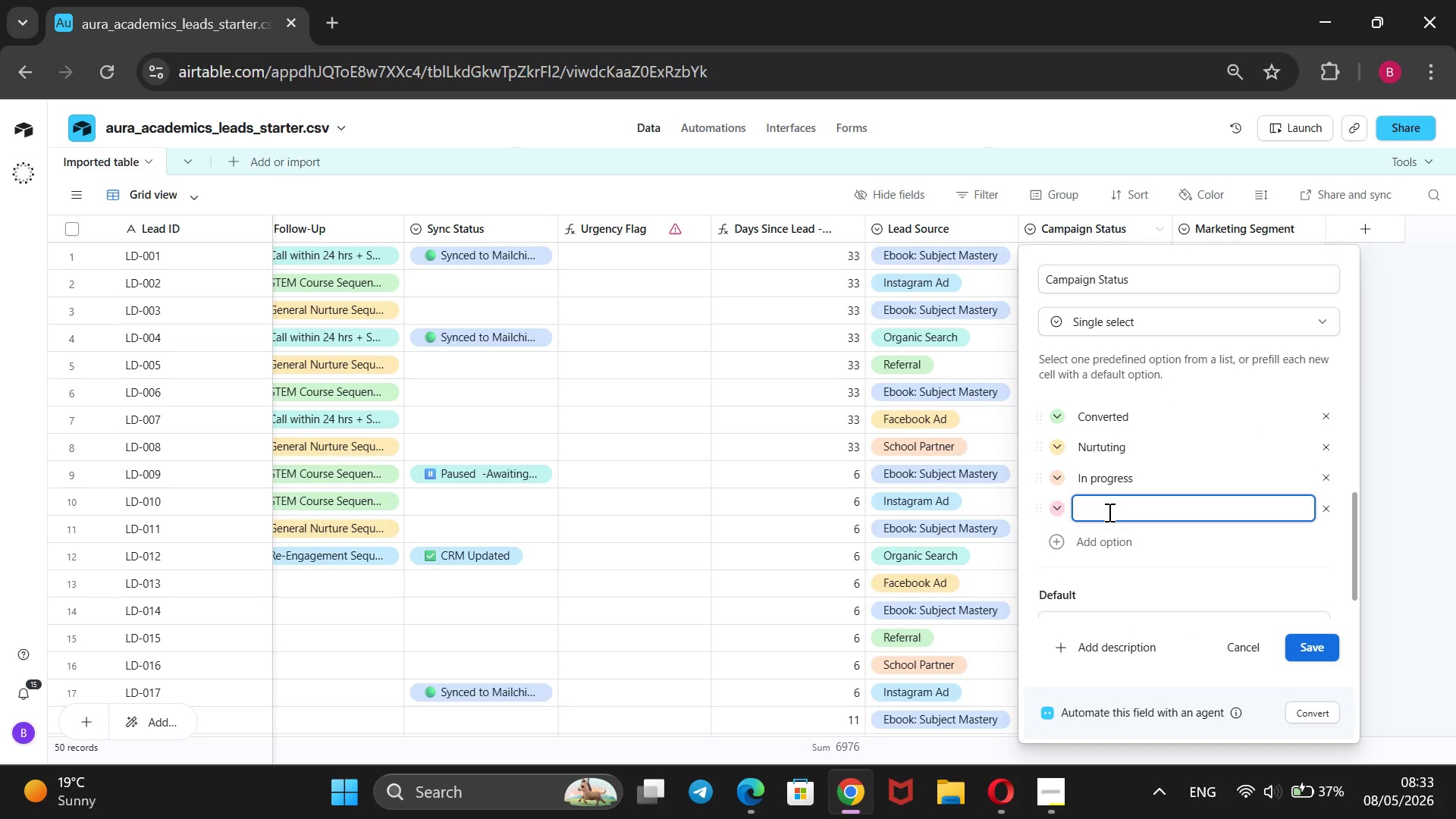 
type(Converted)
 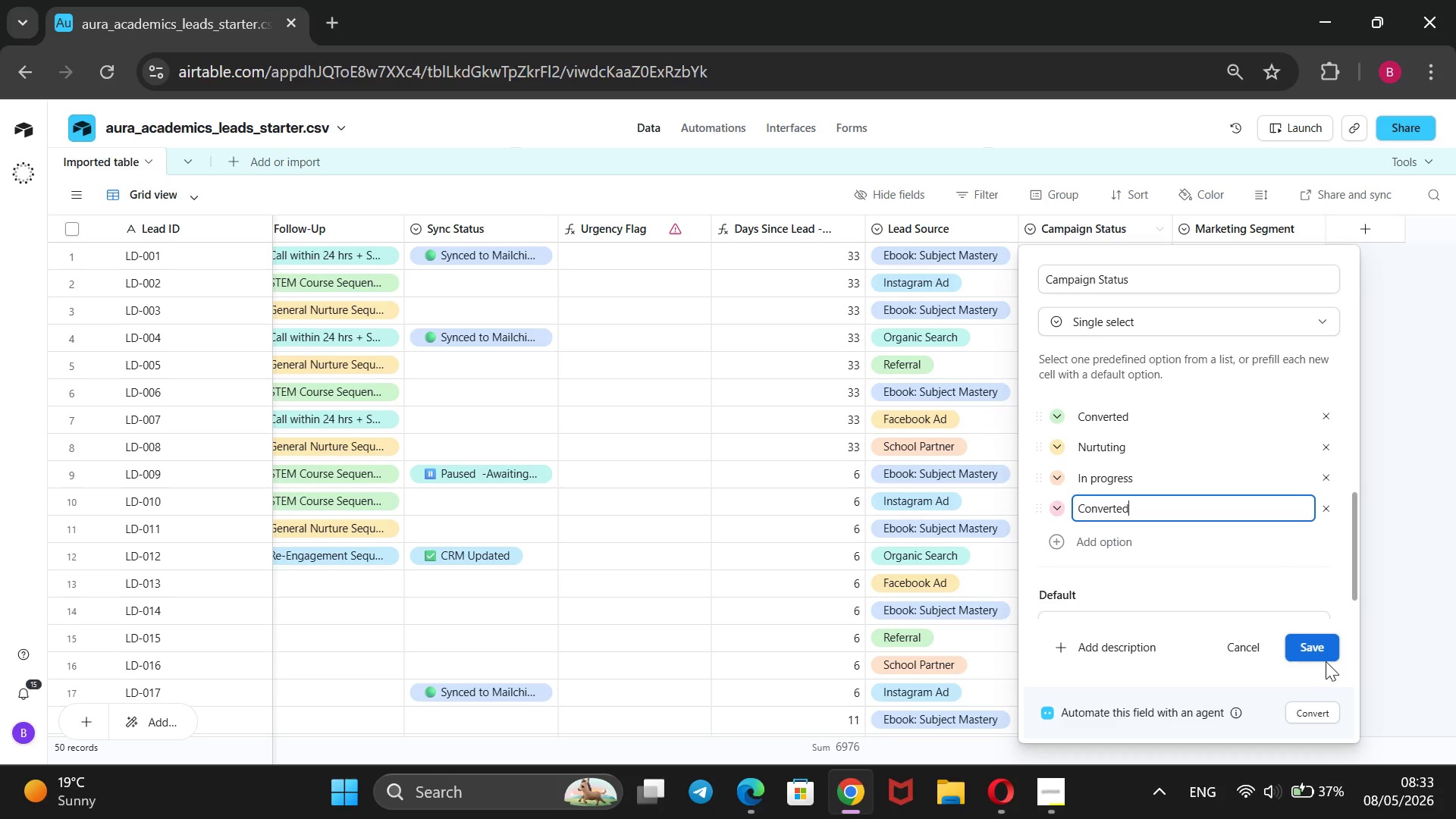 
left_click([1314, 648])
 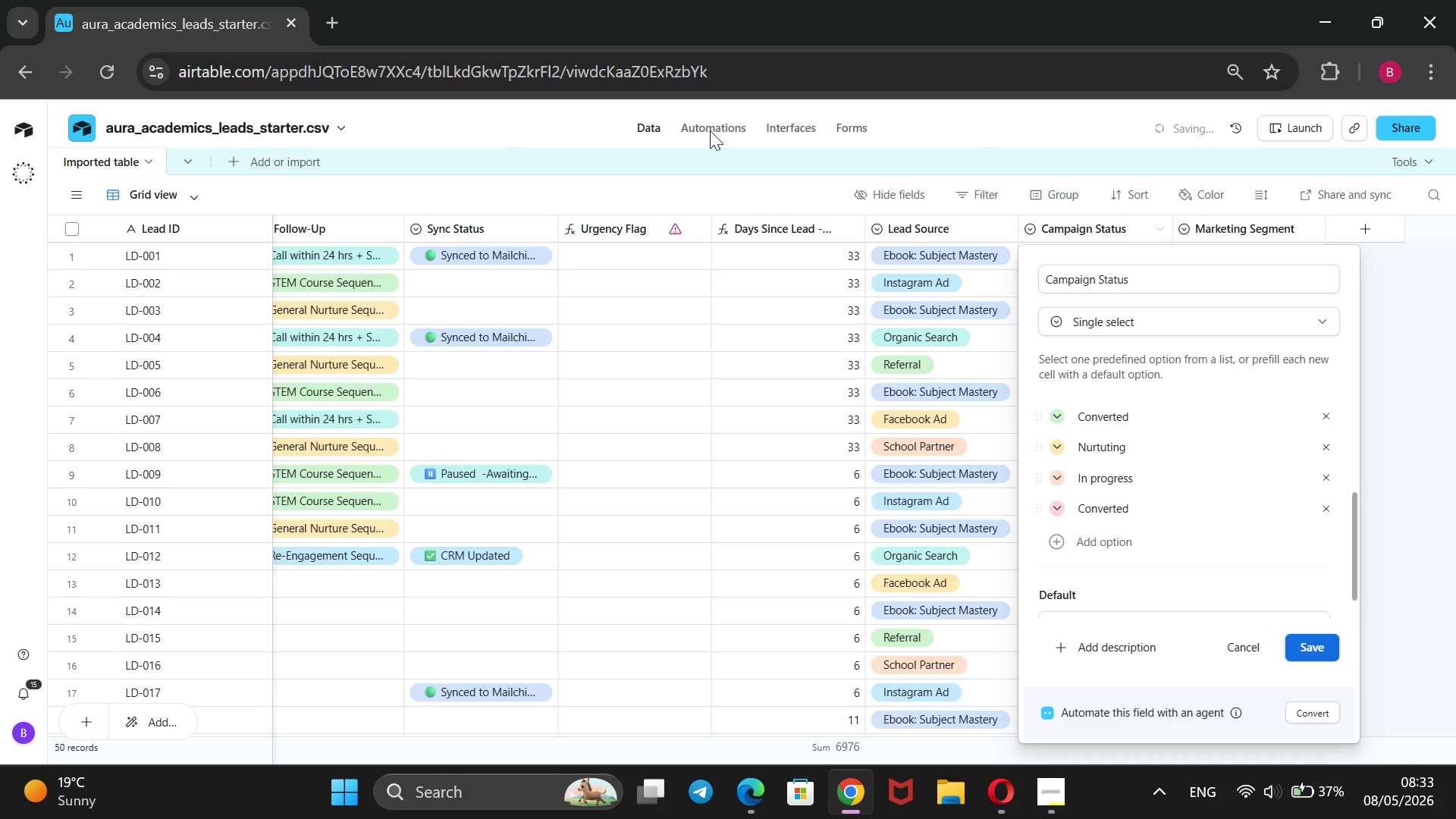 
left_click([701, 126])
 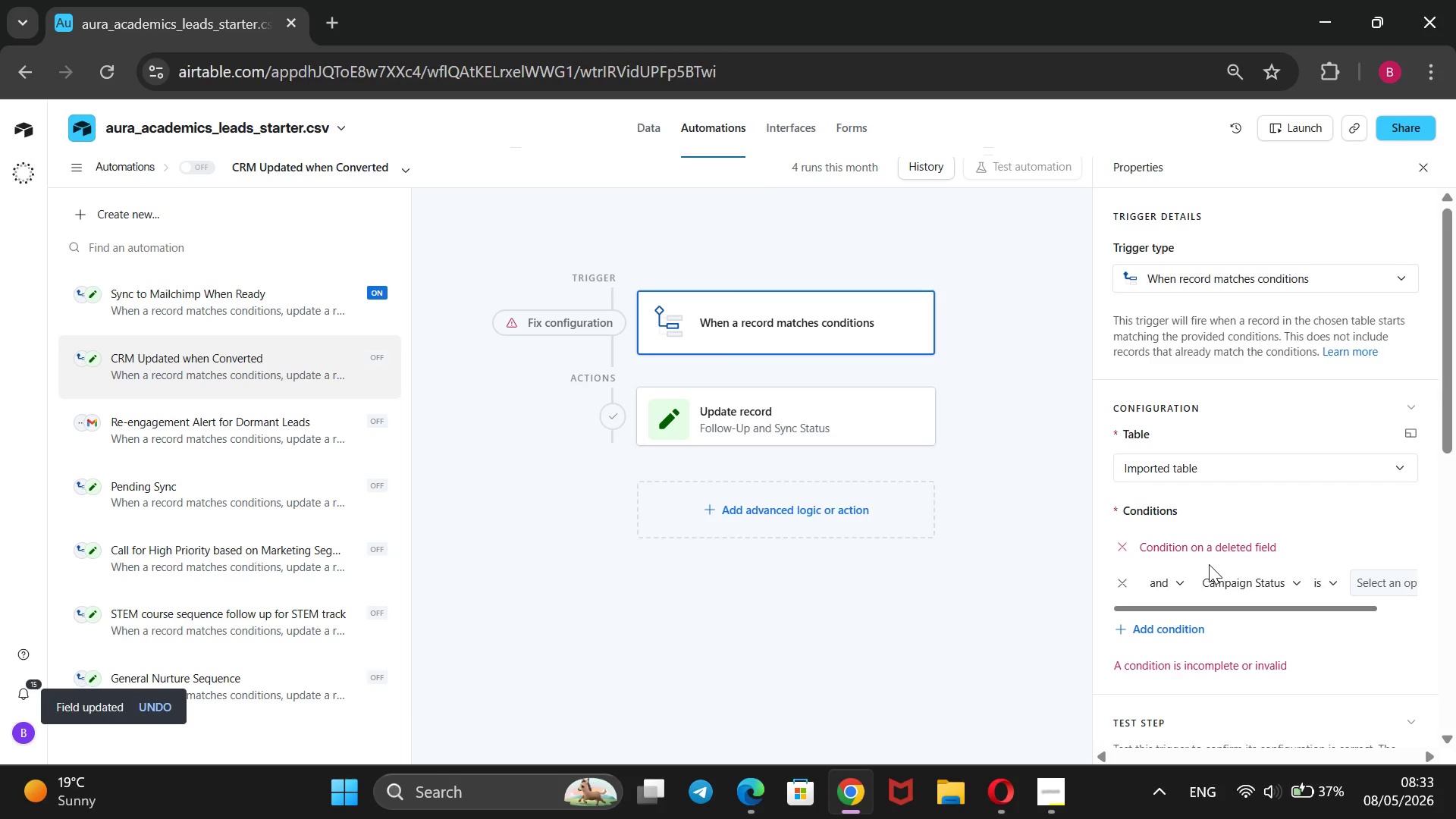 
wait(6.66)
 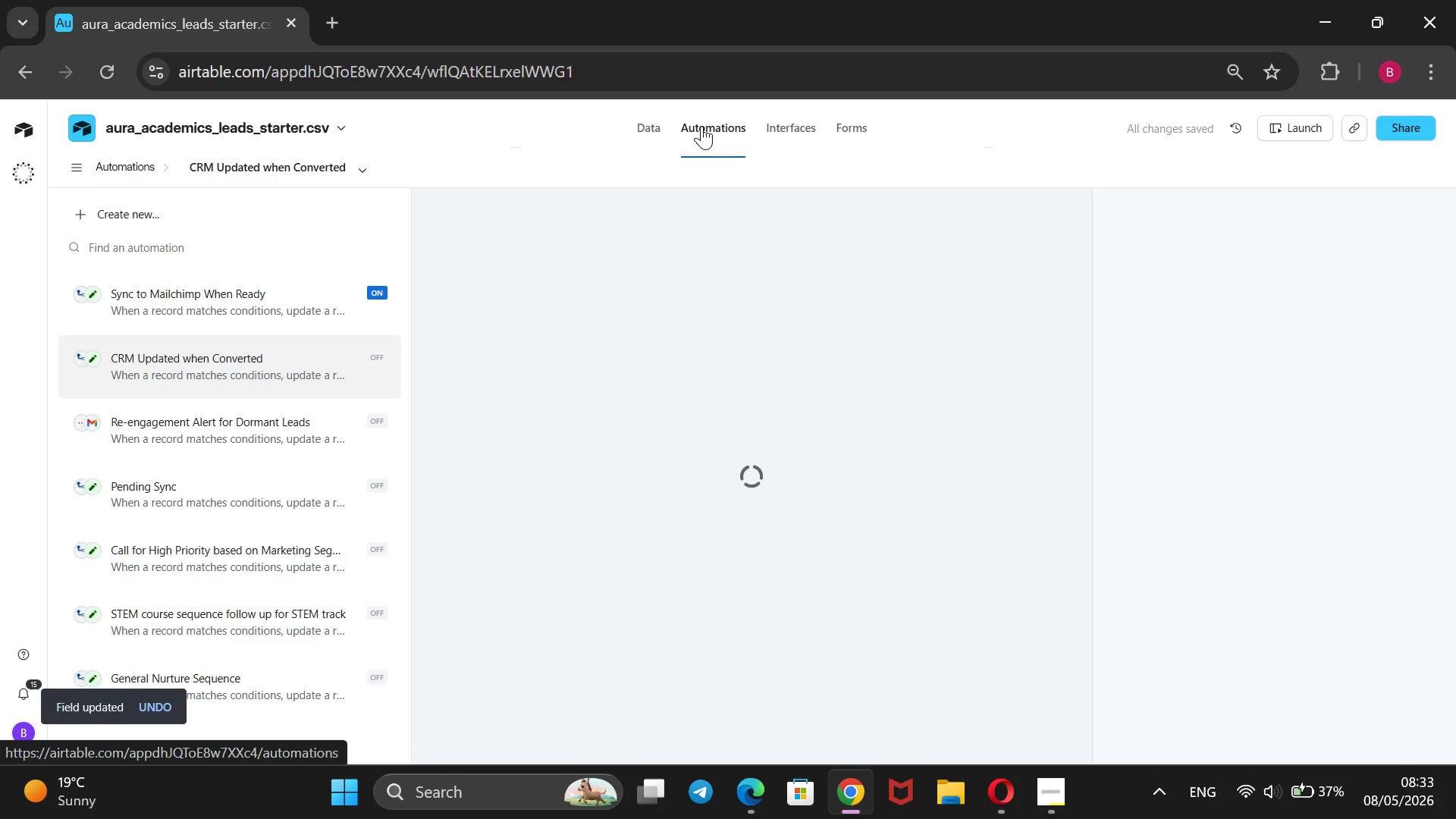 
left_click([1125, 546])
 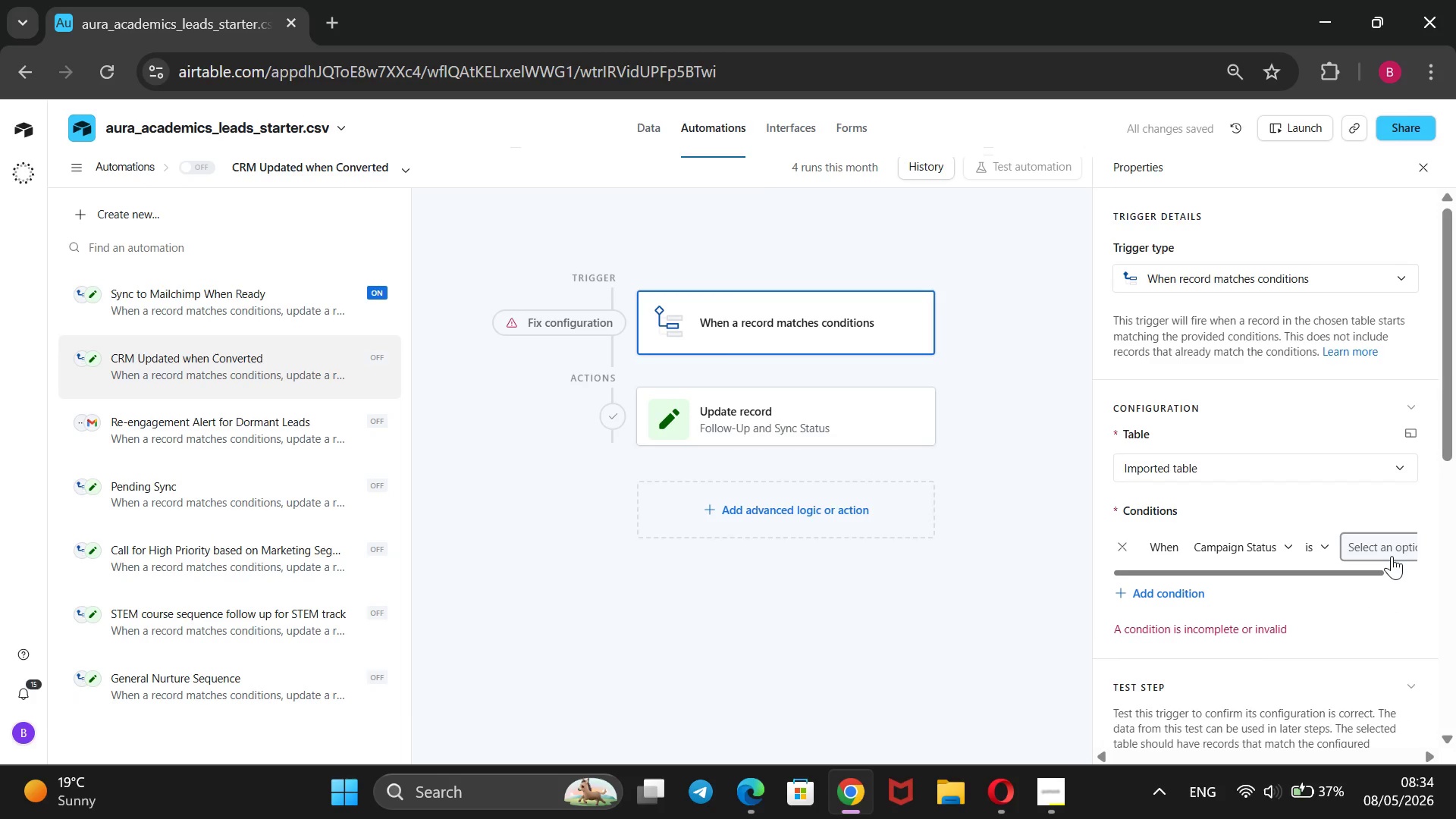 
left_click([1392, 548])
 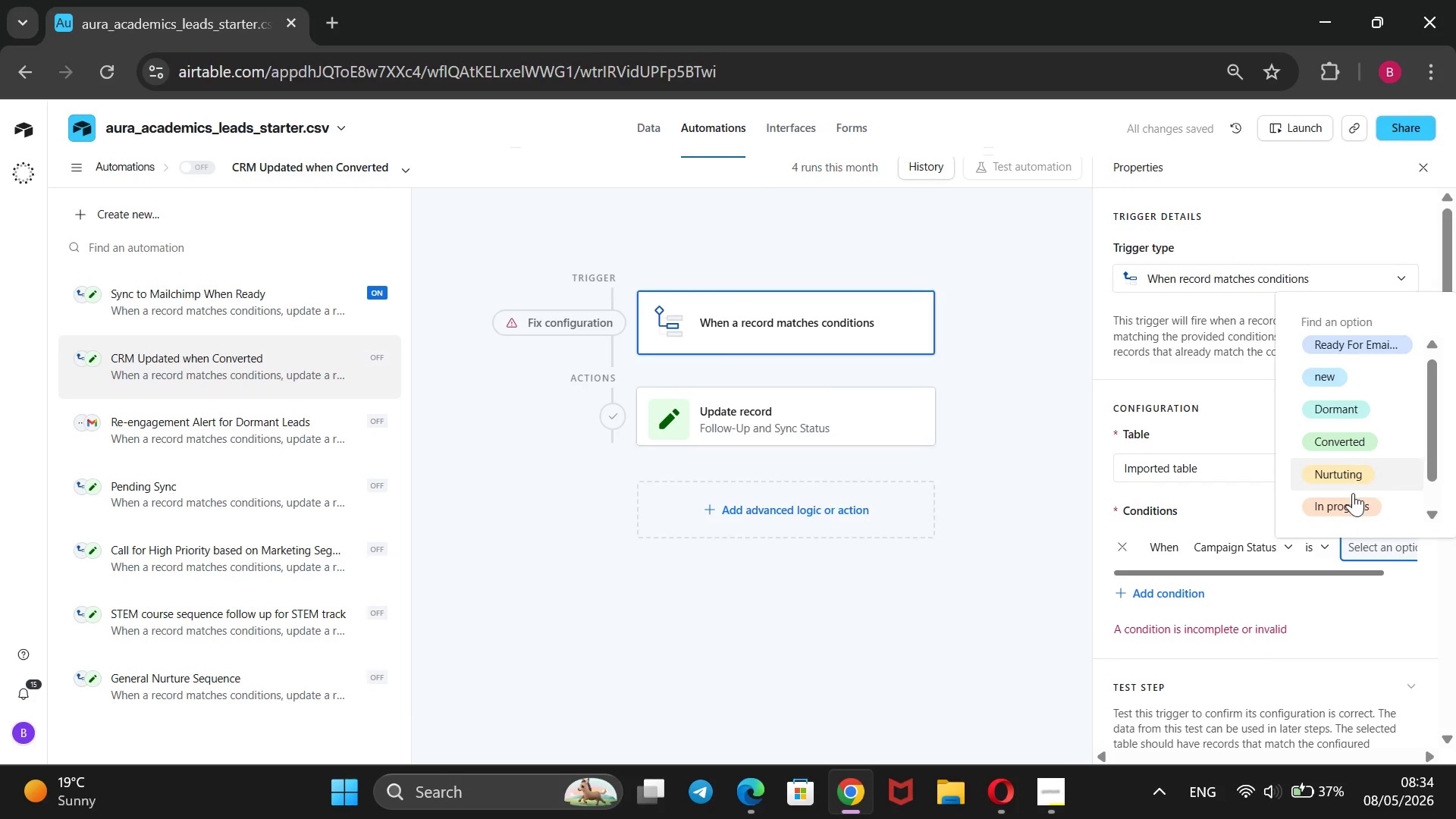 
scroll: coordinate [1351, 493], scroll_direction: down, amount: 4.0
 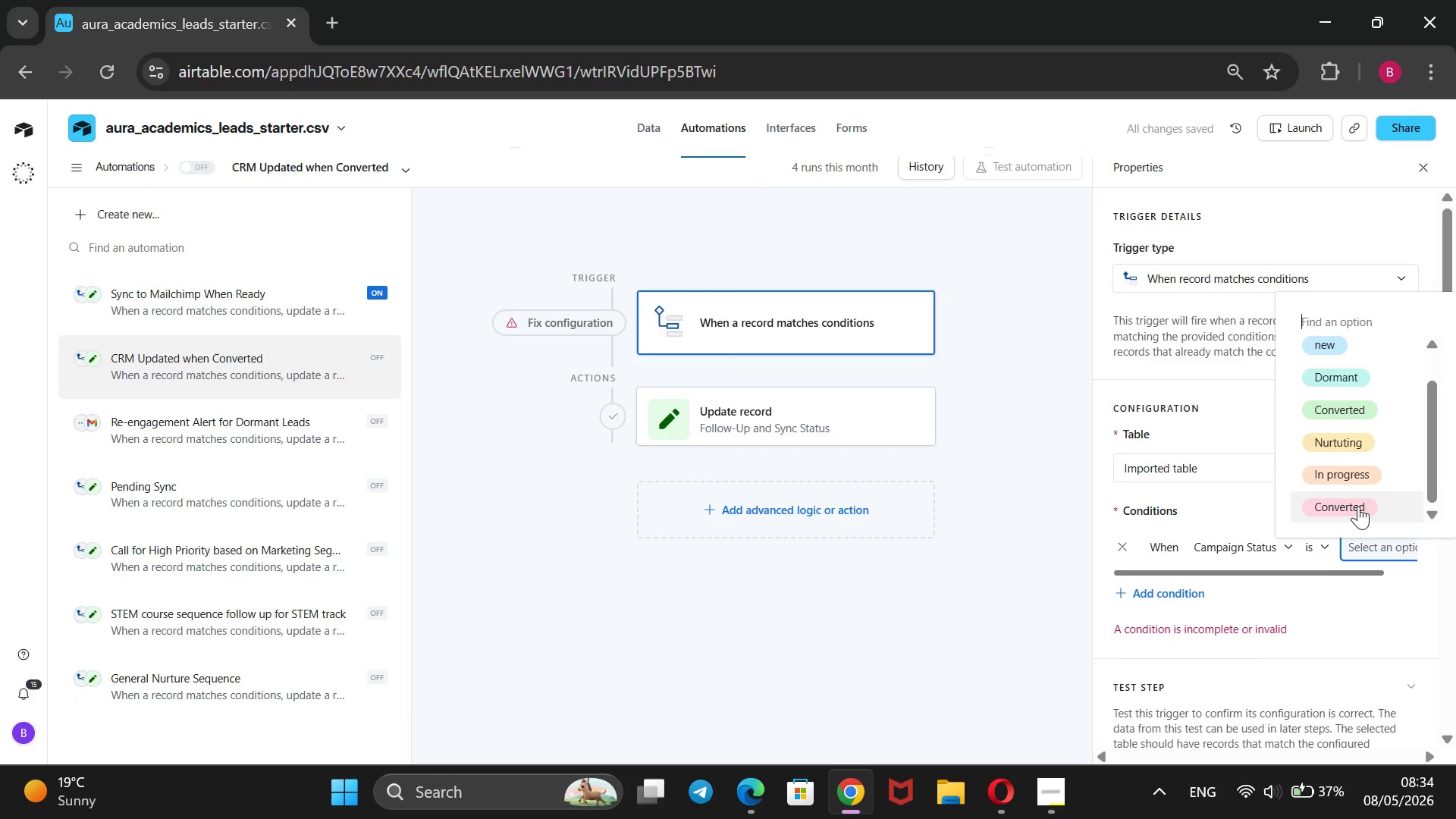 
left_click([1358, 506])
 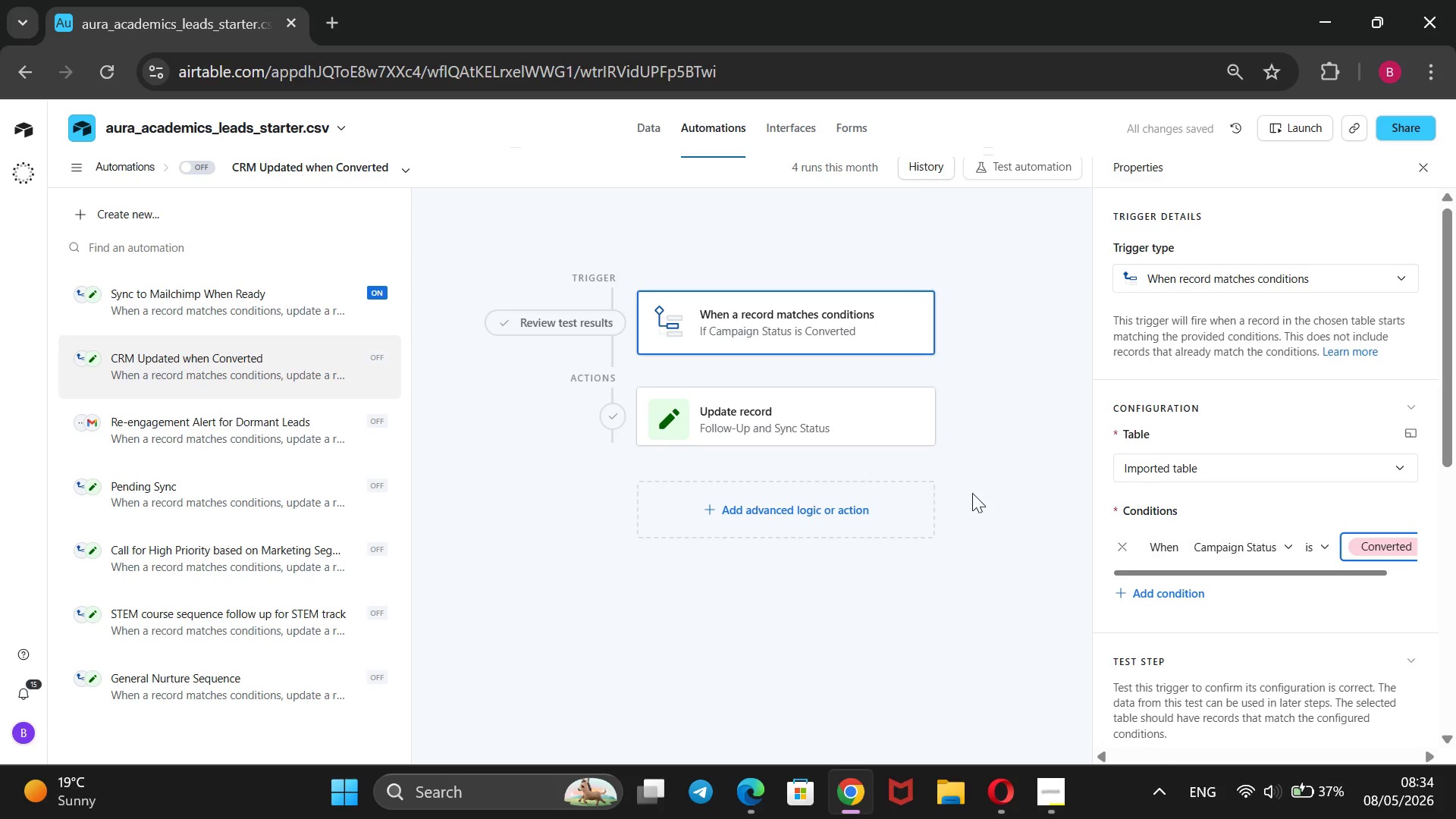 
wait(5.7)
 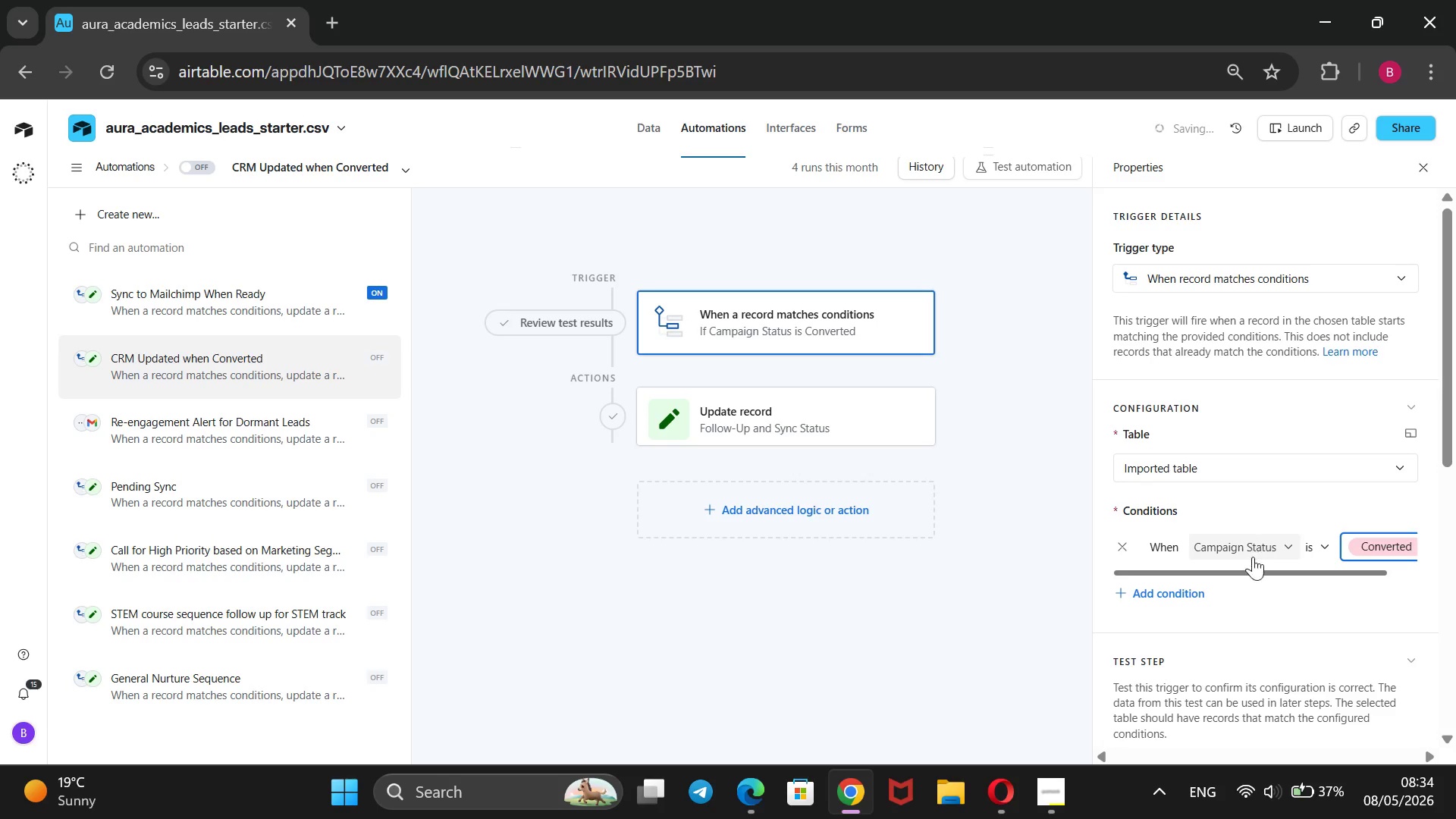 
left_click([862, 410])
 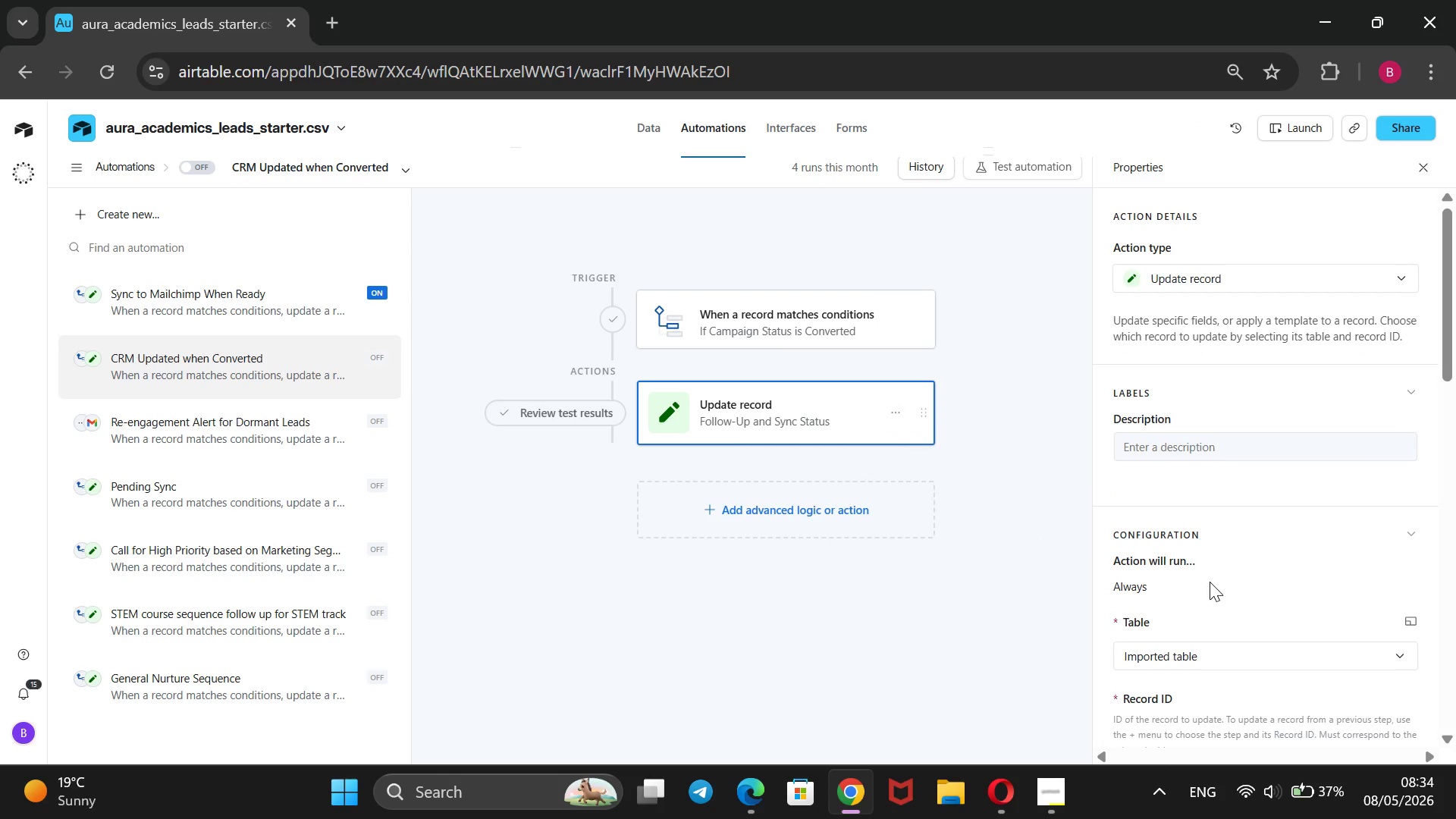 
scroll: coordinate [1210, 582], scroll_direction: down, amount: 6.0
 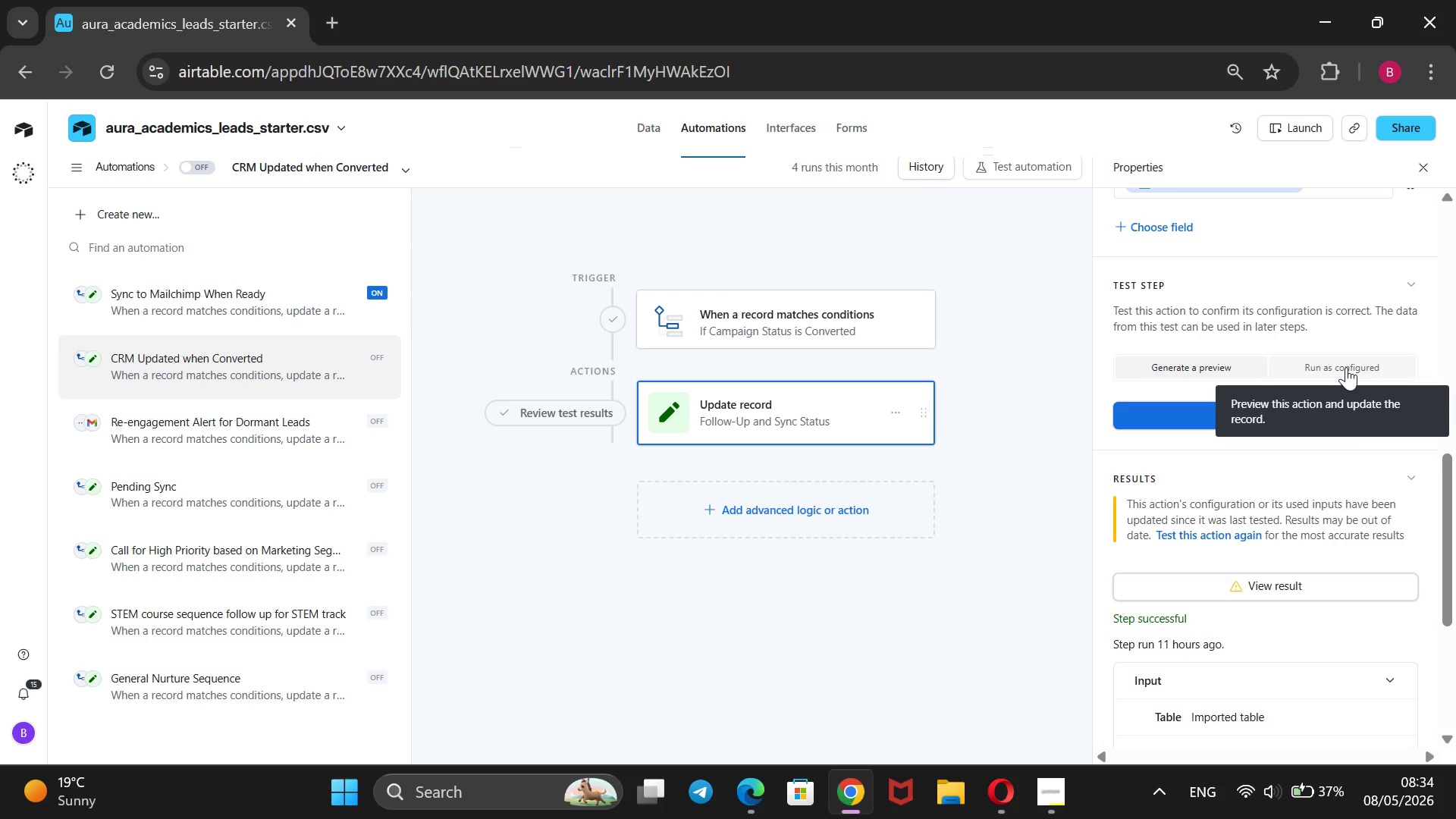 
wait(5.59)
 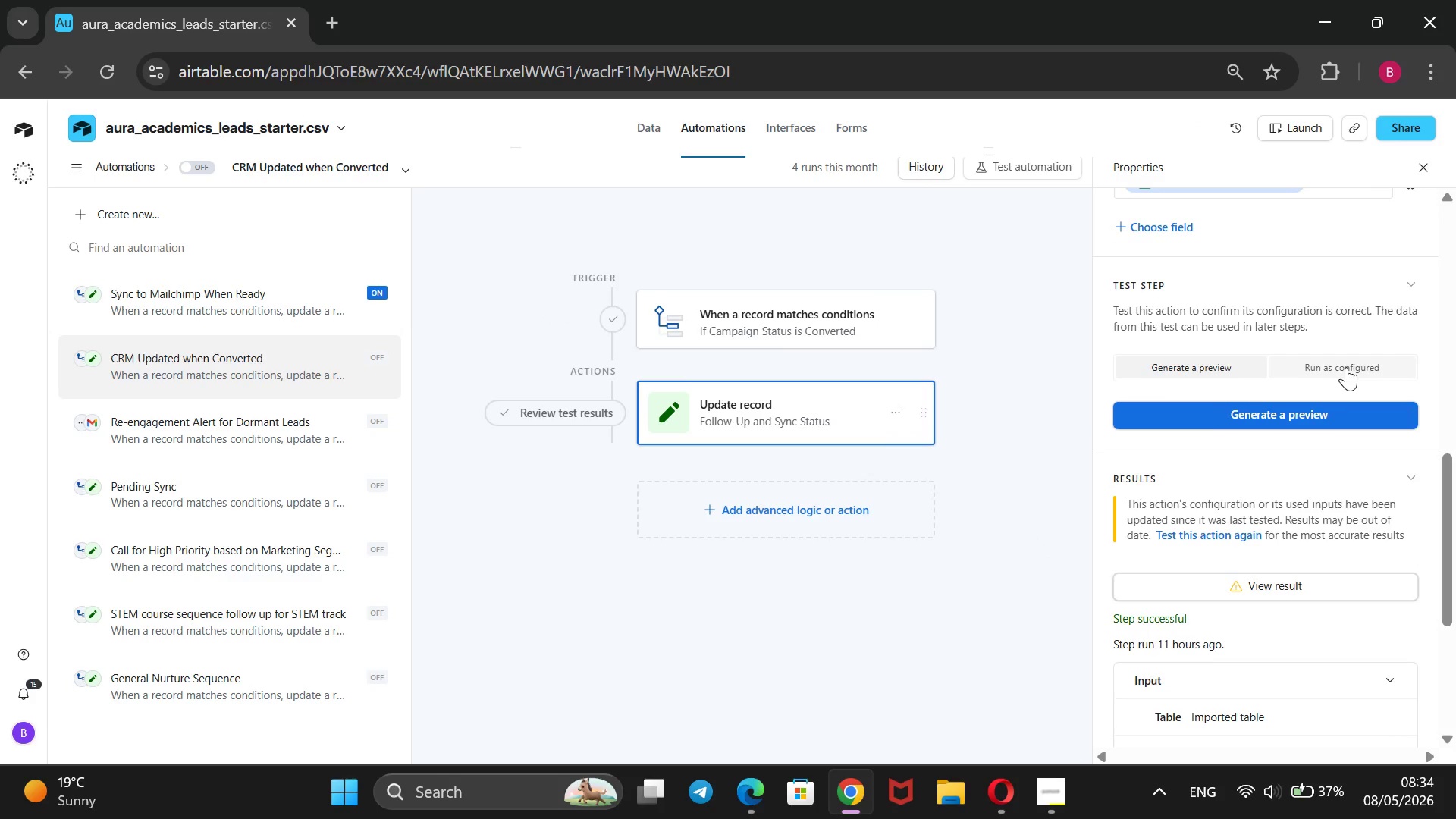 
left_click([1346, 367])
 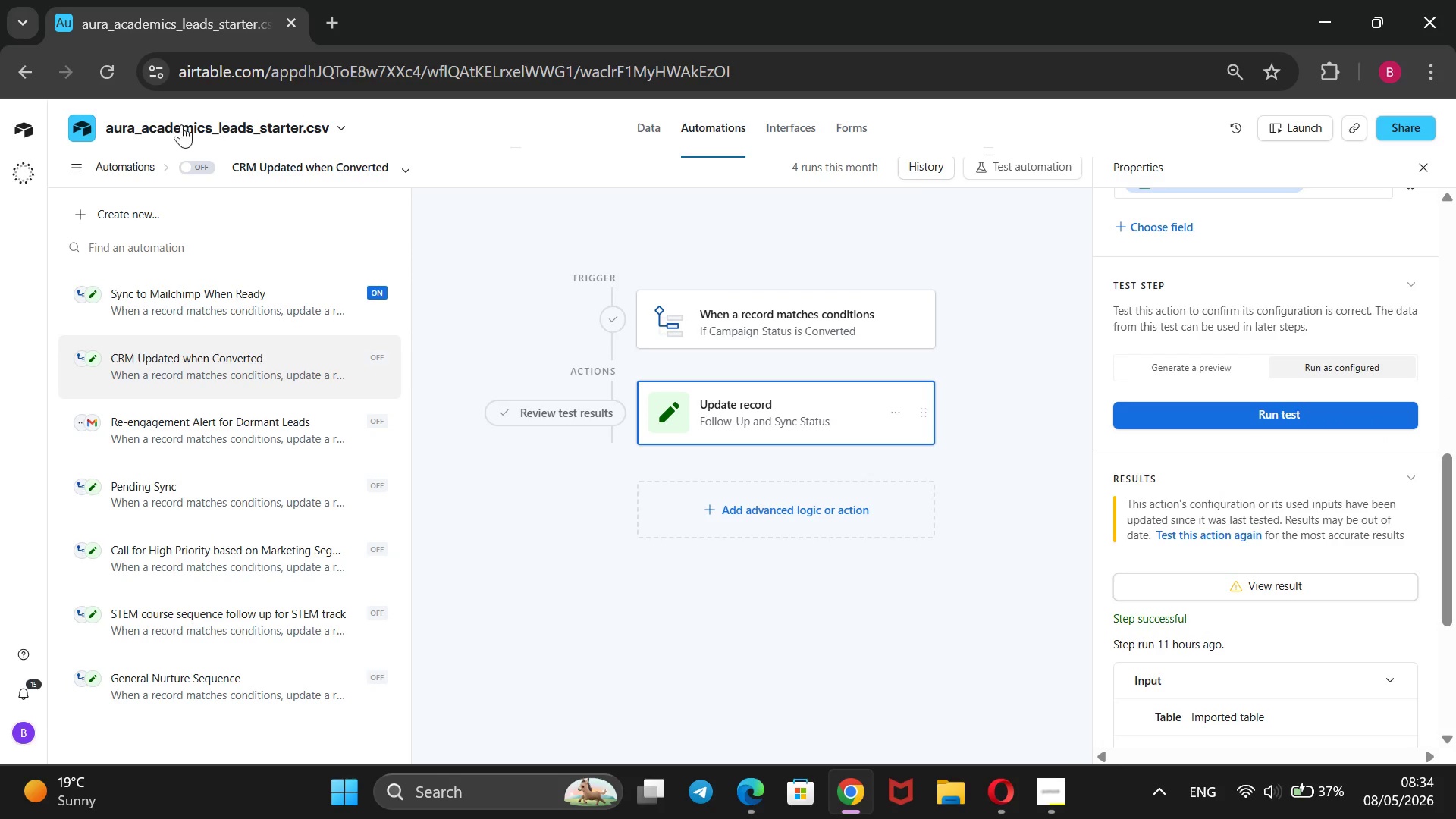 
left_click([193, 162])
 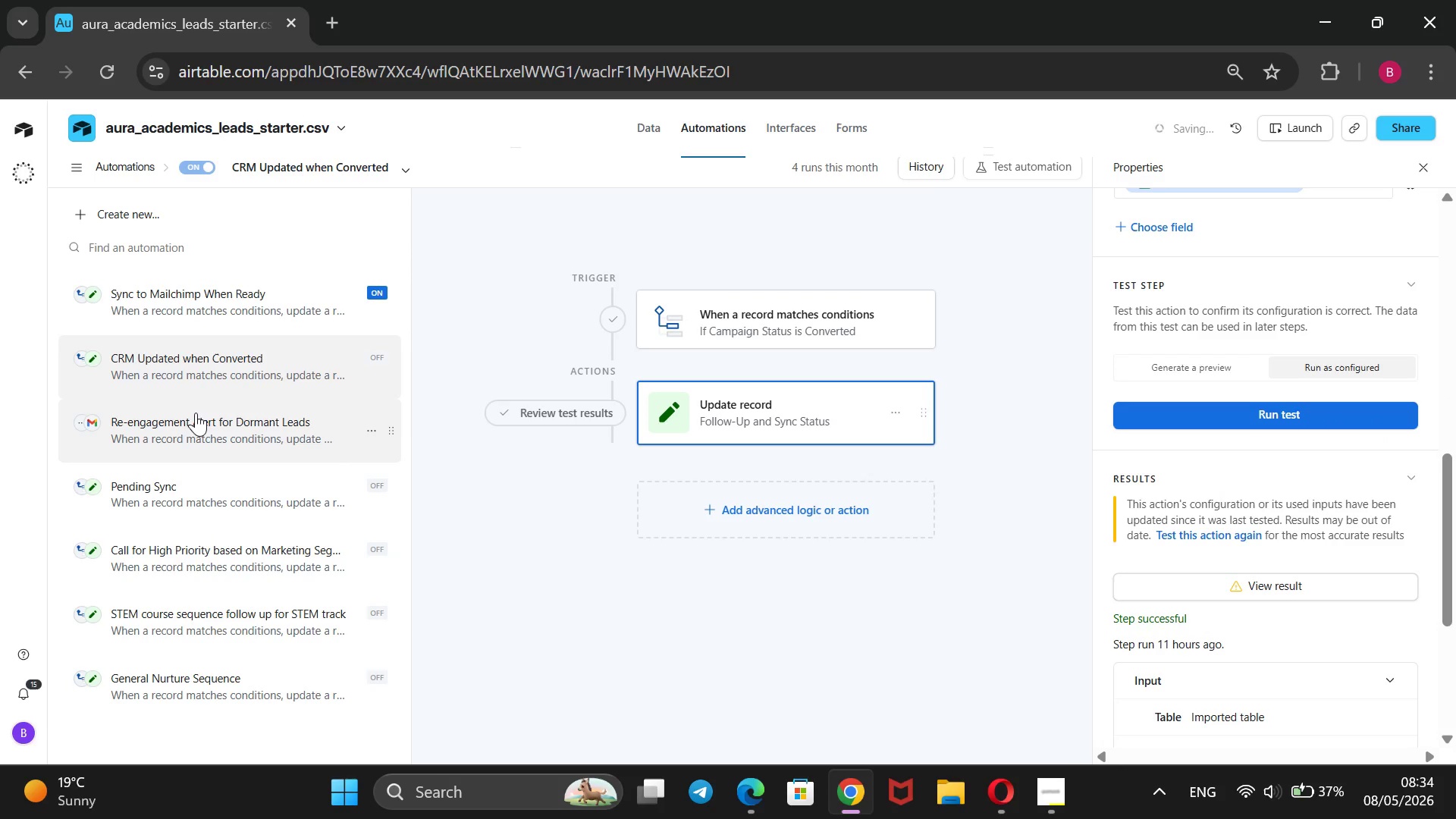 
left_click([196, 416])
 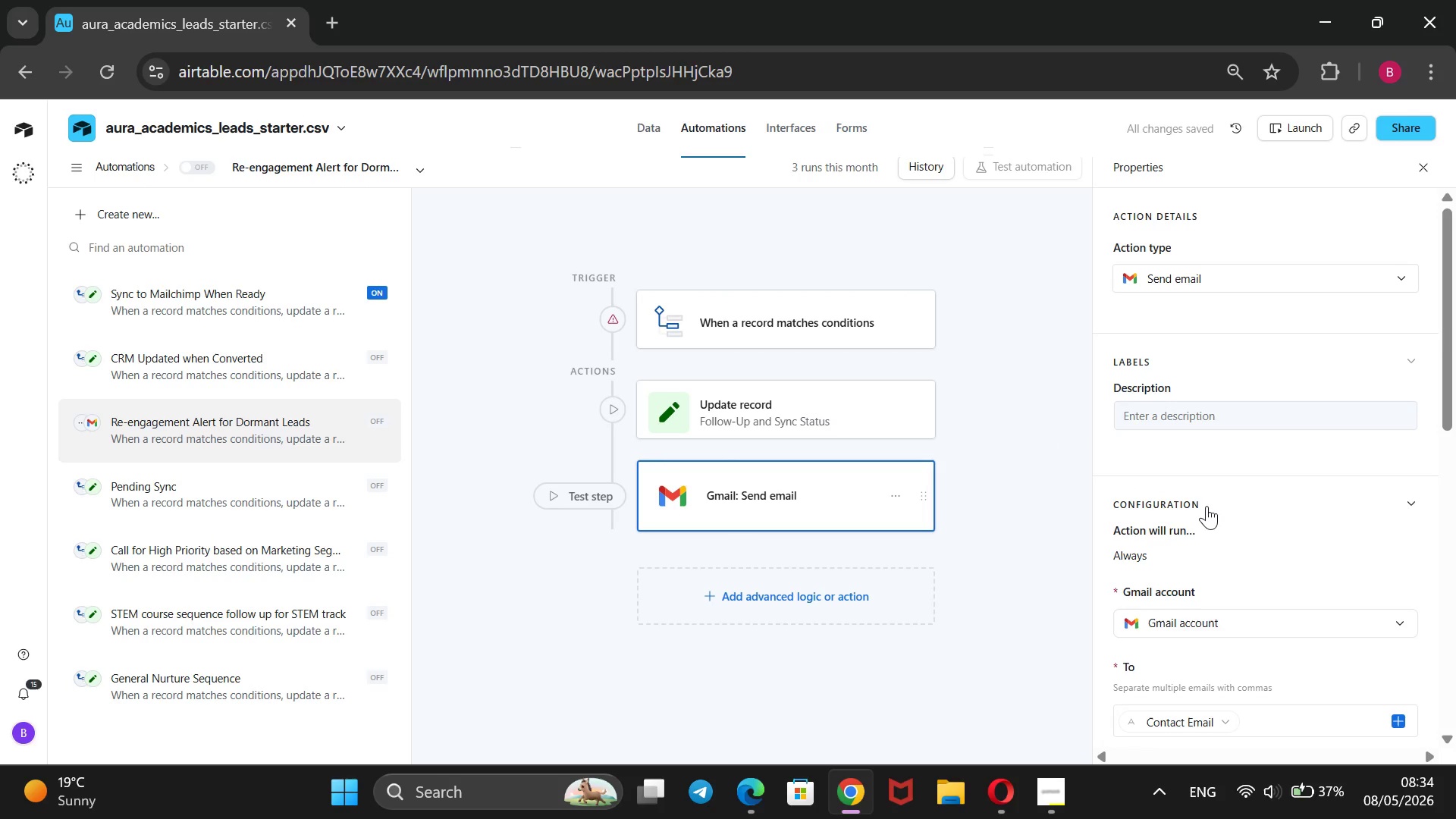 
left_click([748, 326])
 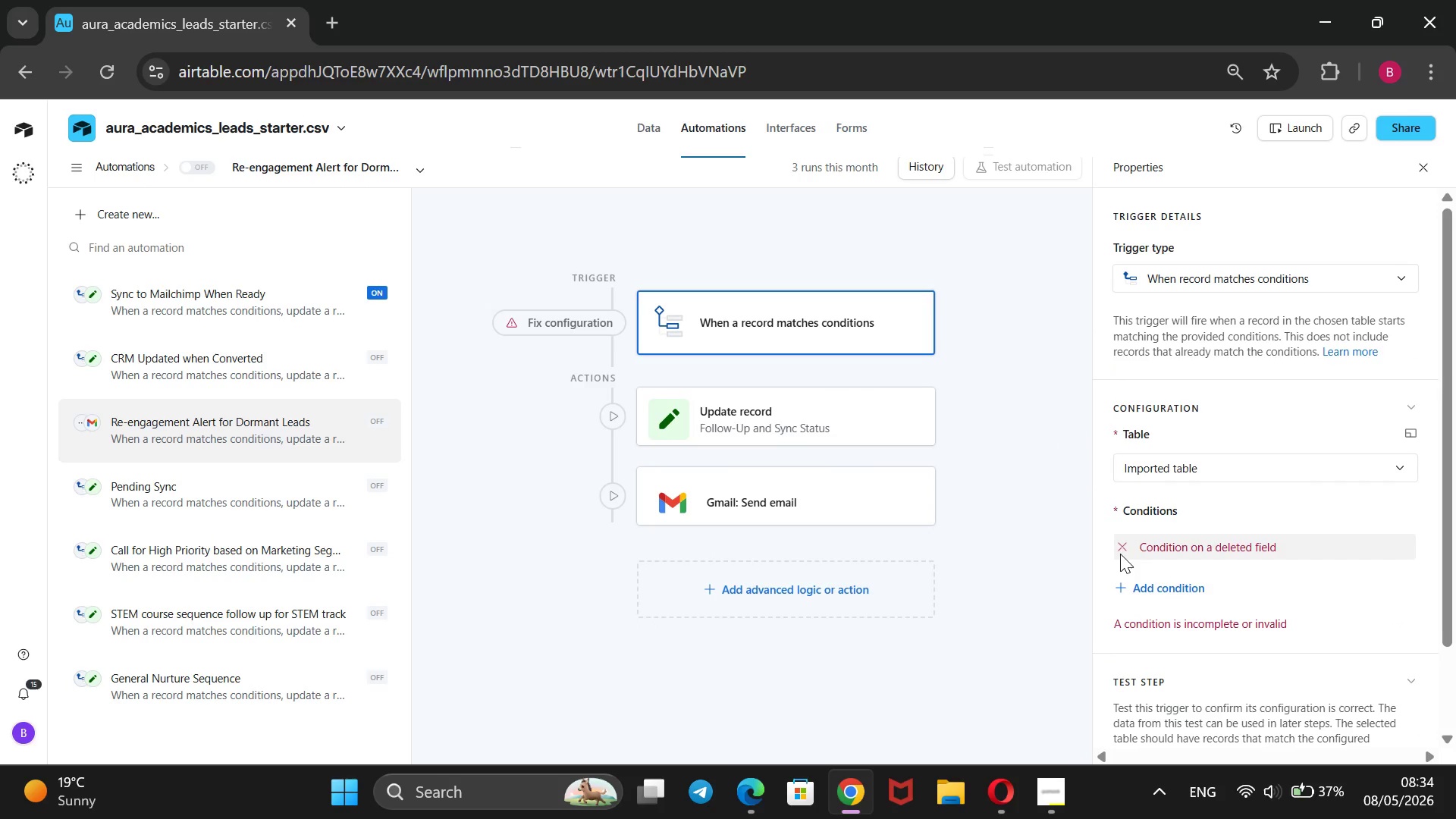 
left_click([1120, 554])
 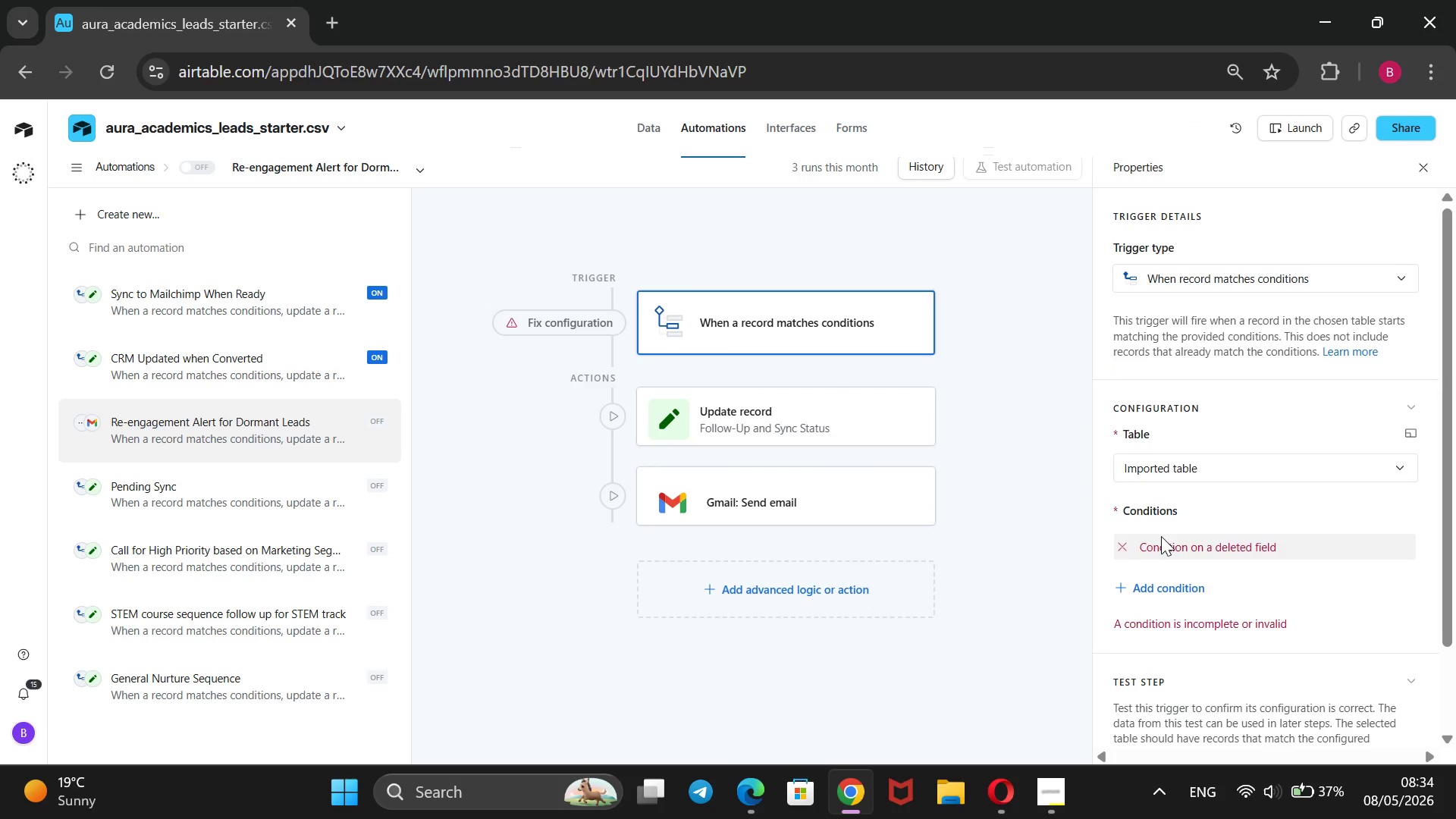 
wait(7.72)
 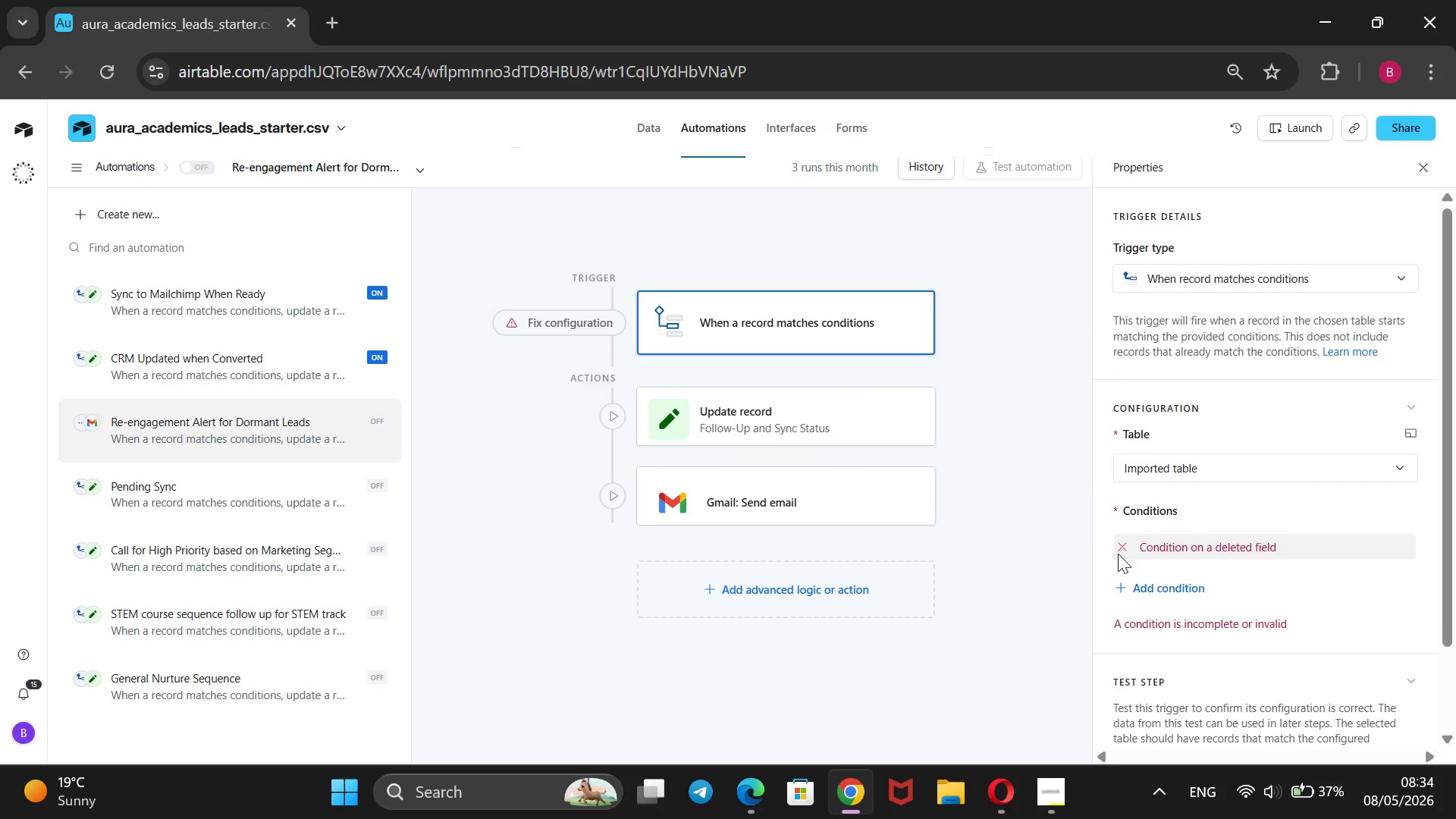 
left_click([1118, 541])
 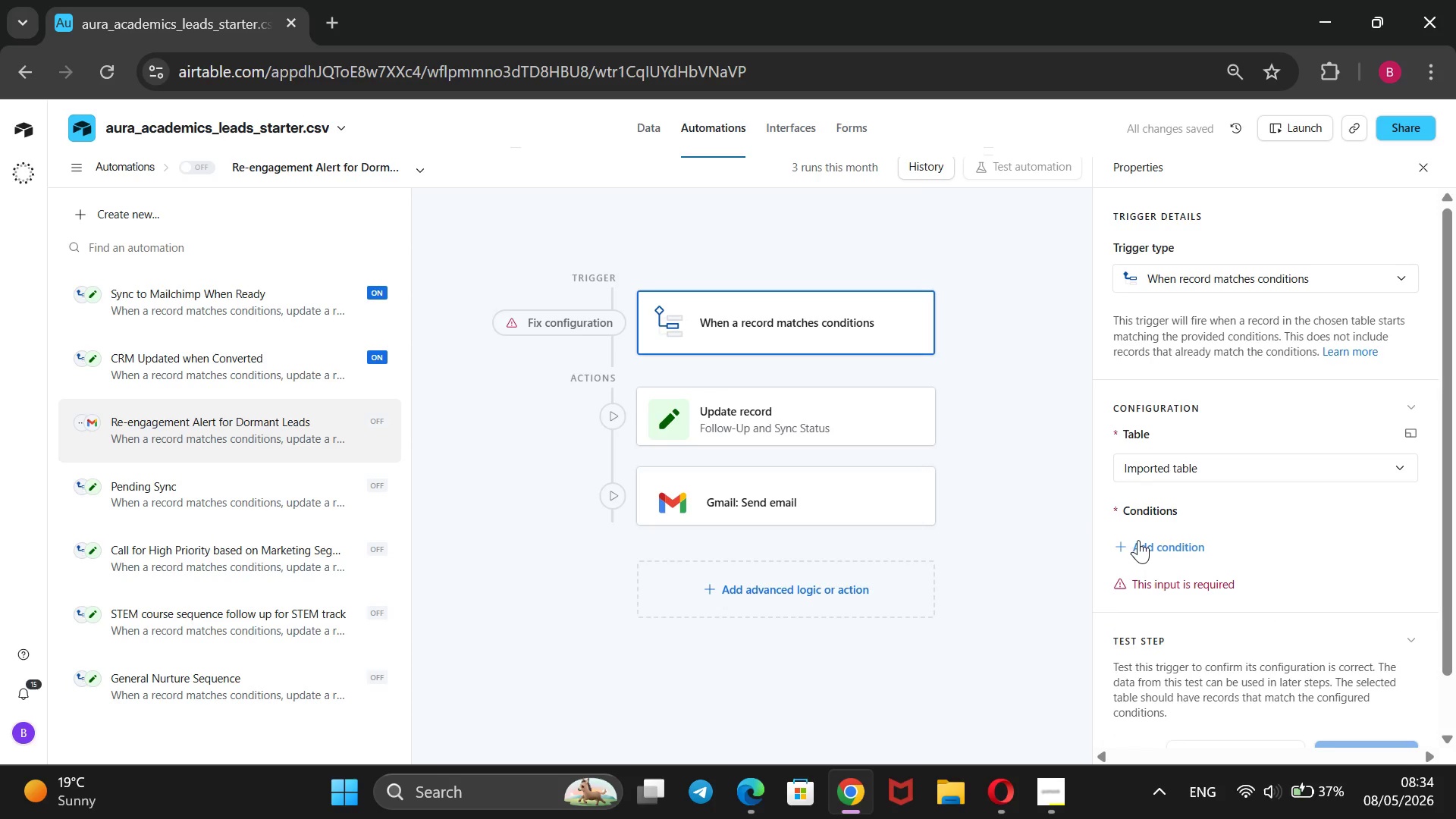 
left_click([1145, 540])
 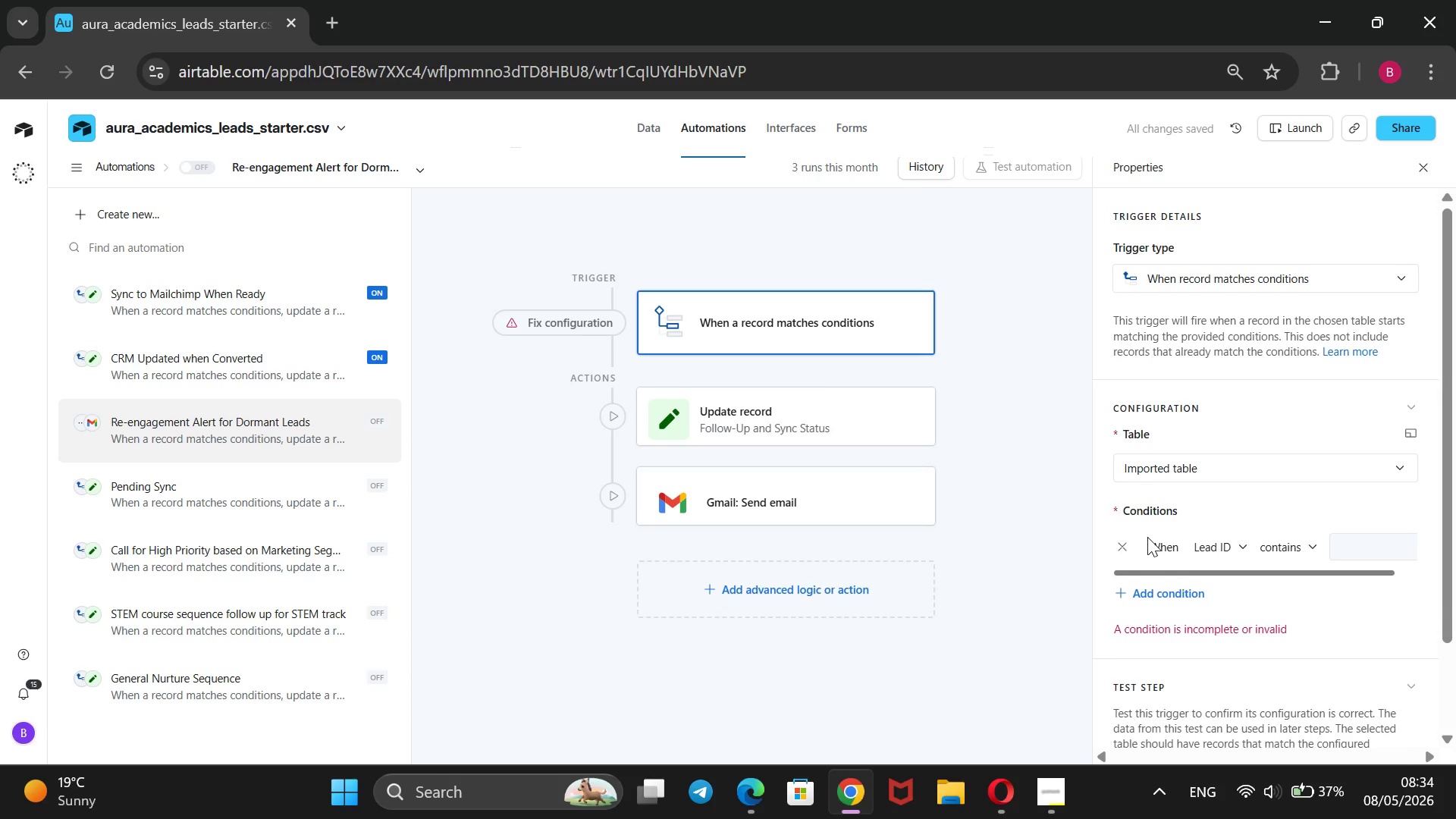 
mouse_move([1245, 538])
 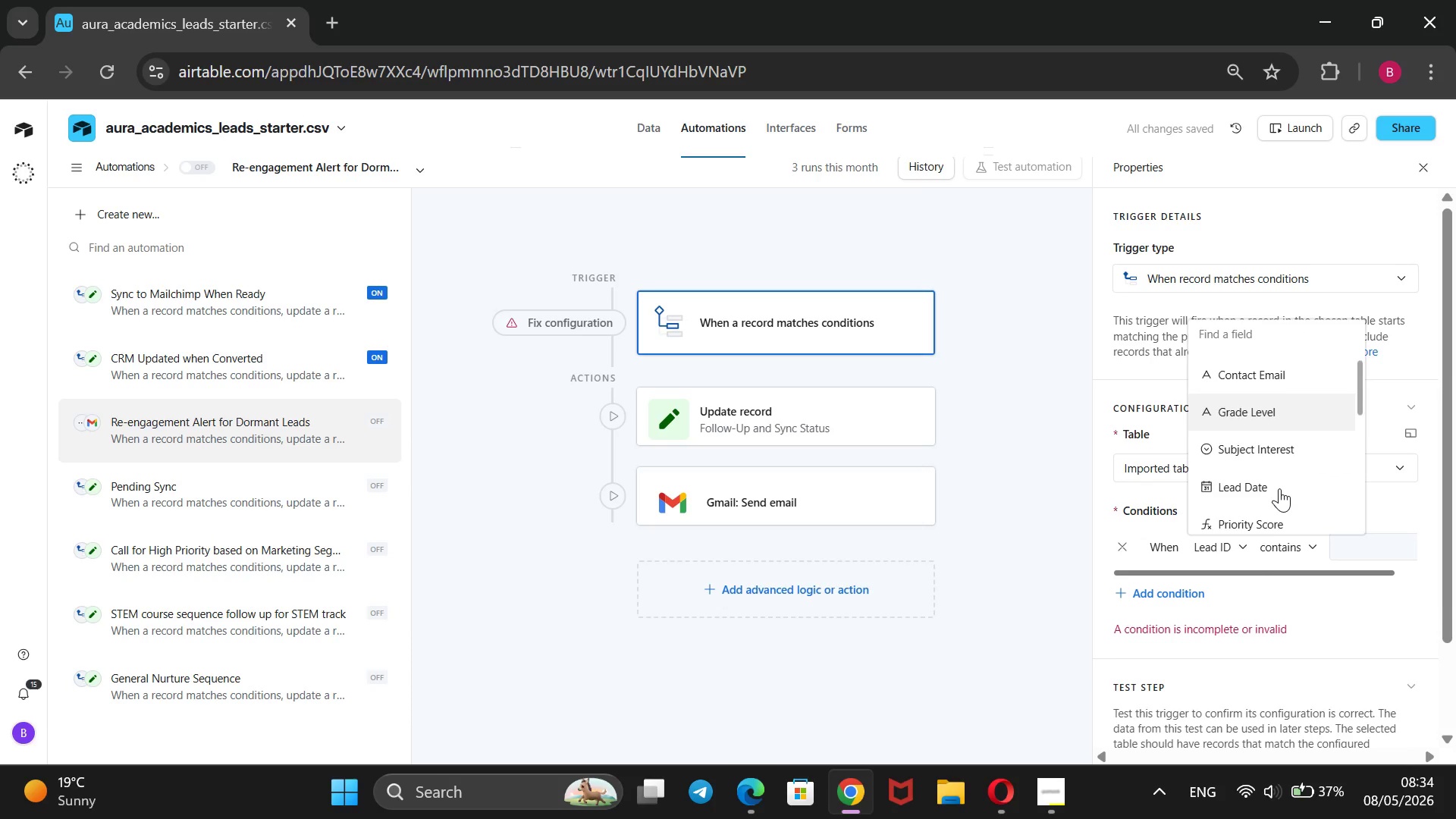 
scroll: coordinate [1279, 488], scroll_direction: down, amount: 4.0
 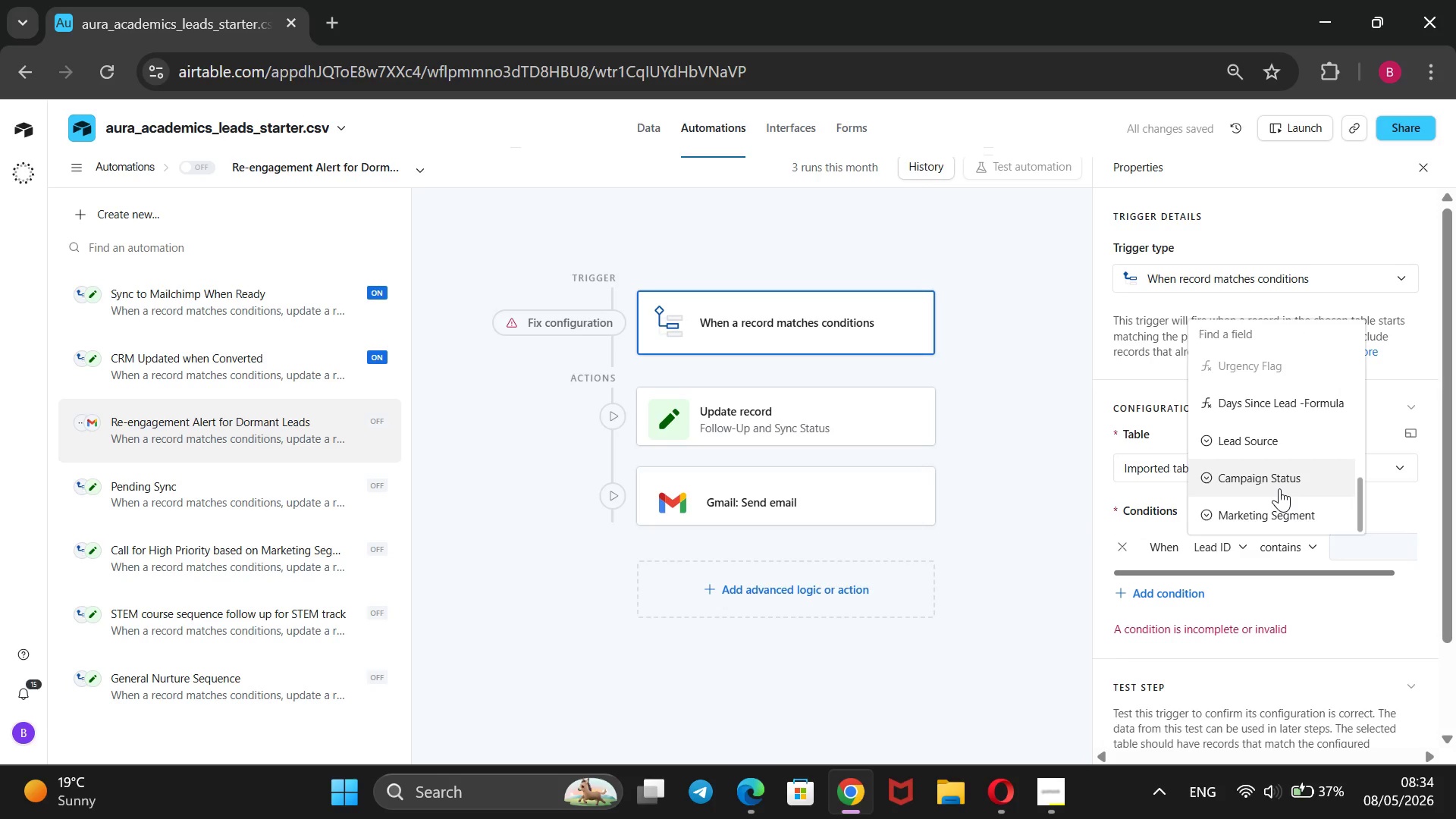 
left_click([1279, 488])
 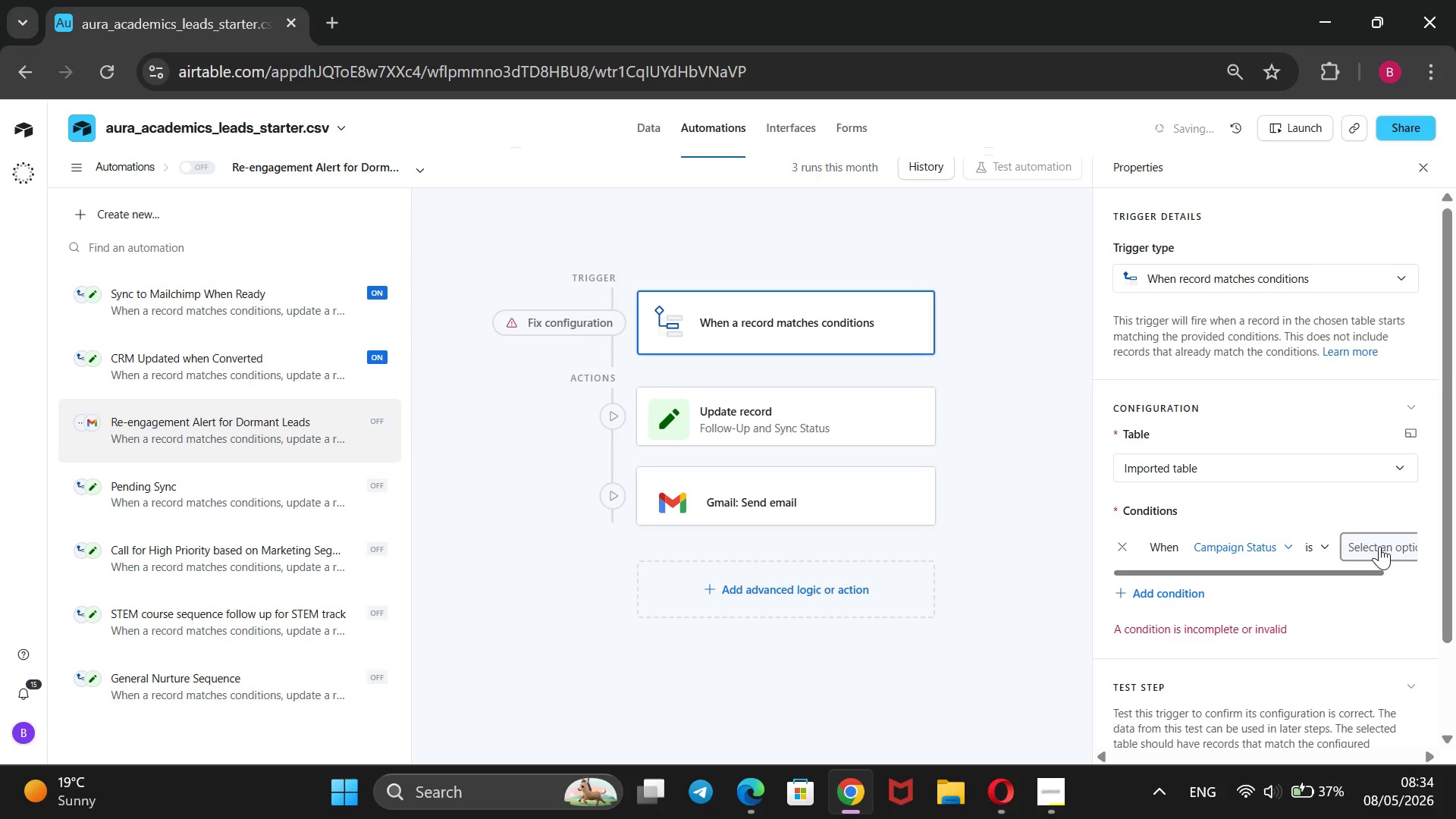 
left_click([1375, 551])
 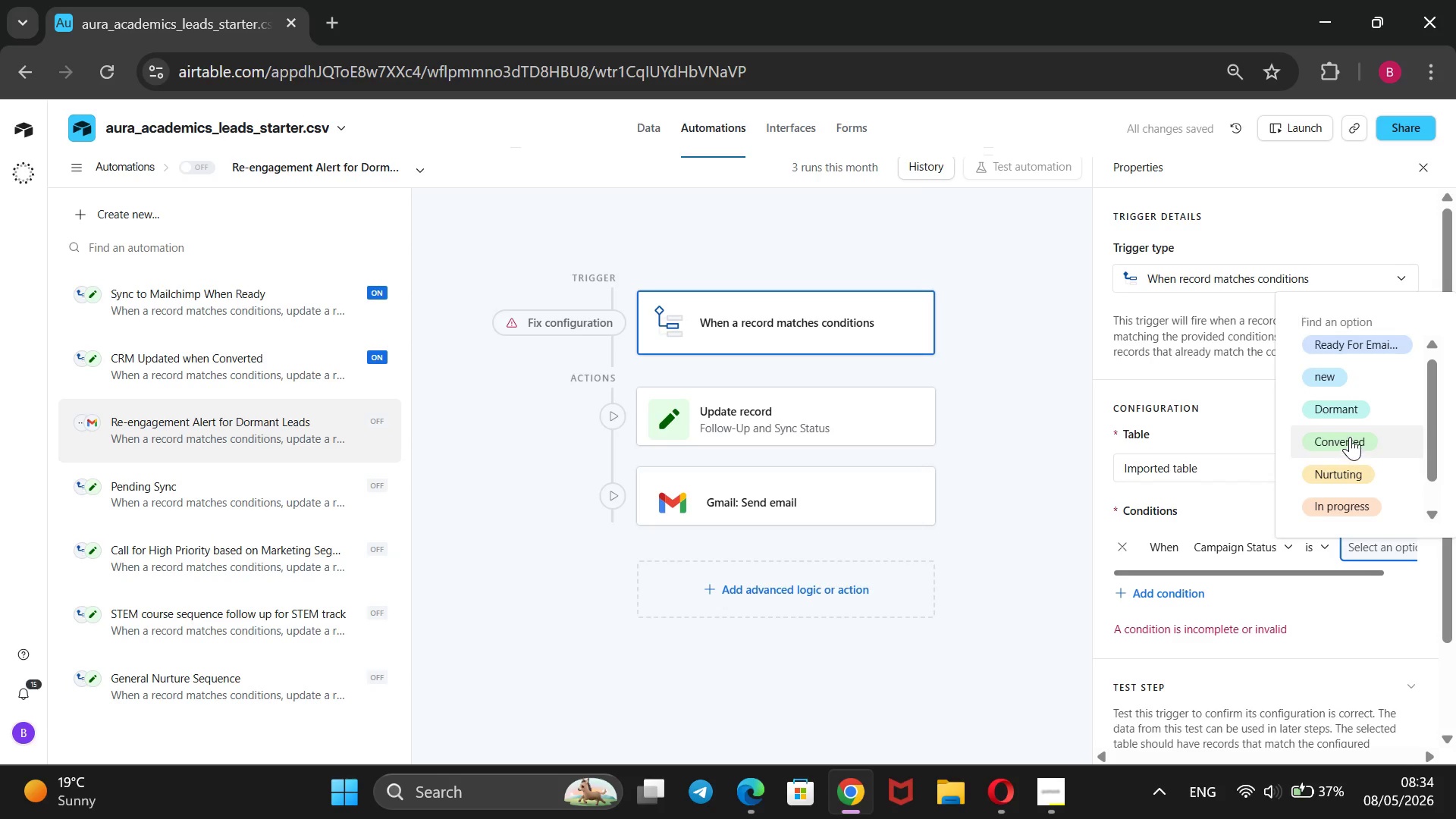 
left_click([1350, 419])
 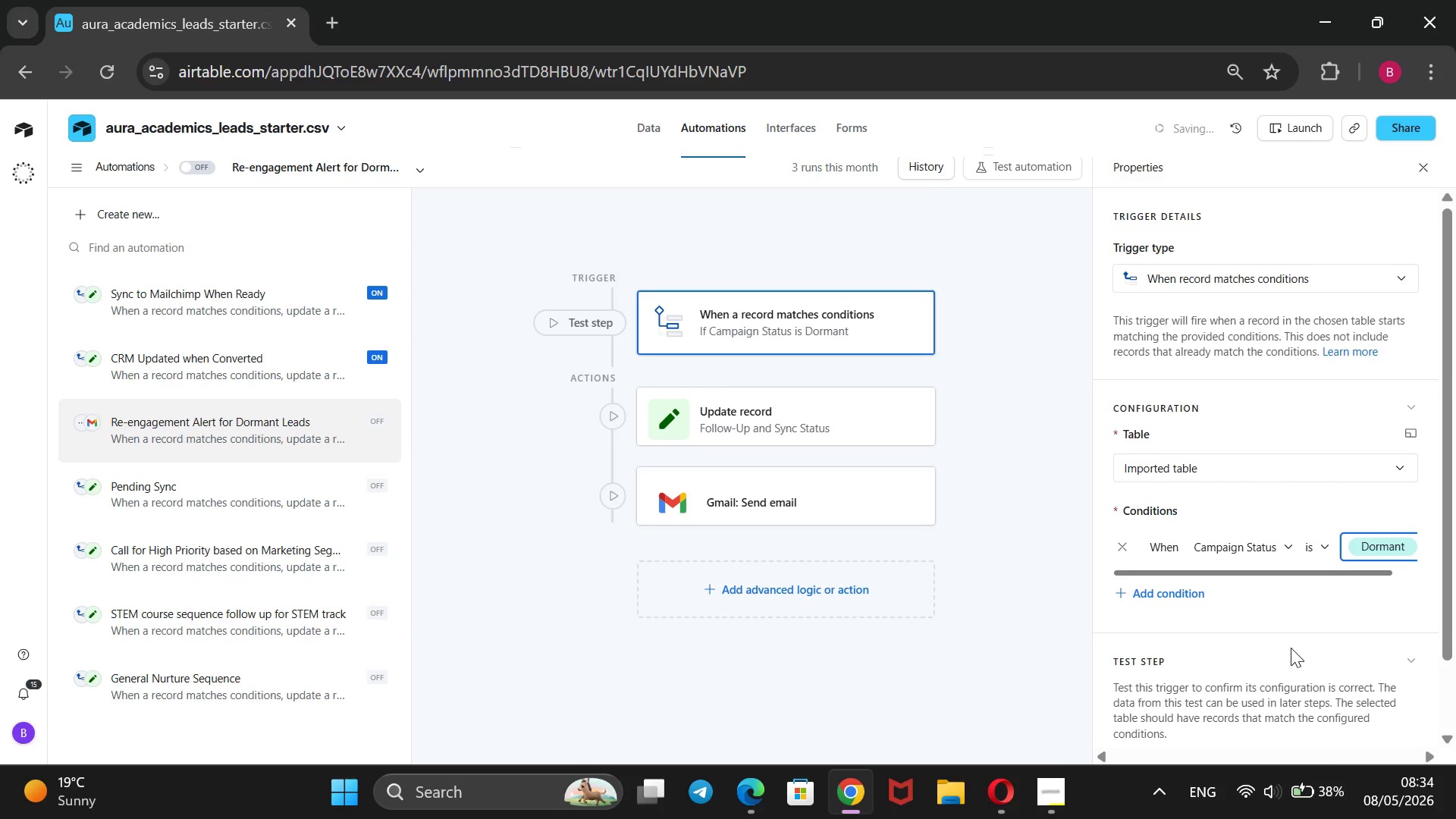 
scroll: coordinate [1285, 642], scroll_direction: down, amount: 2.0
 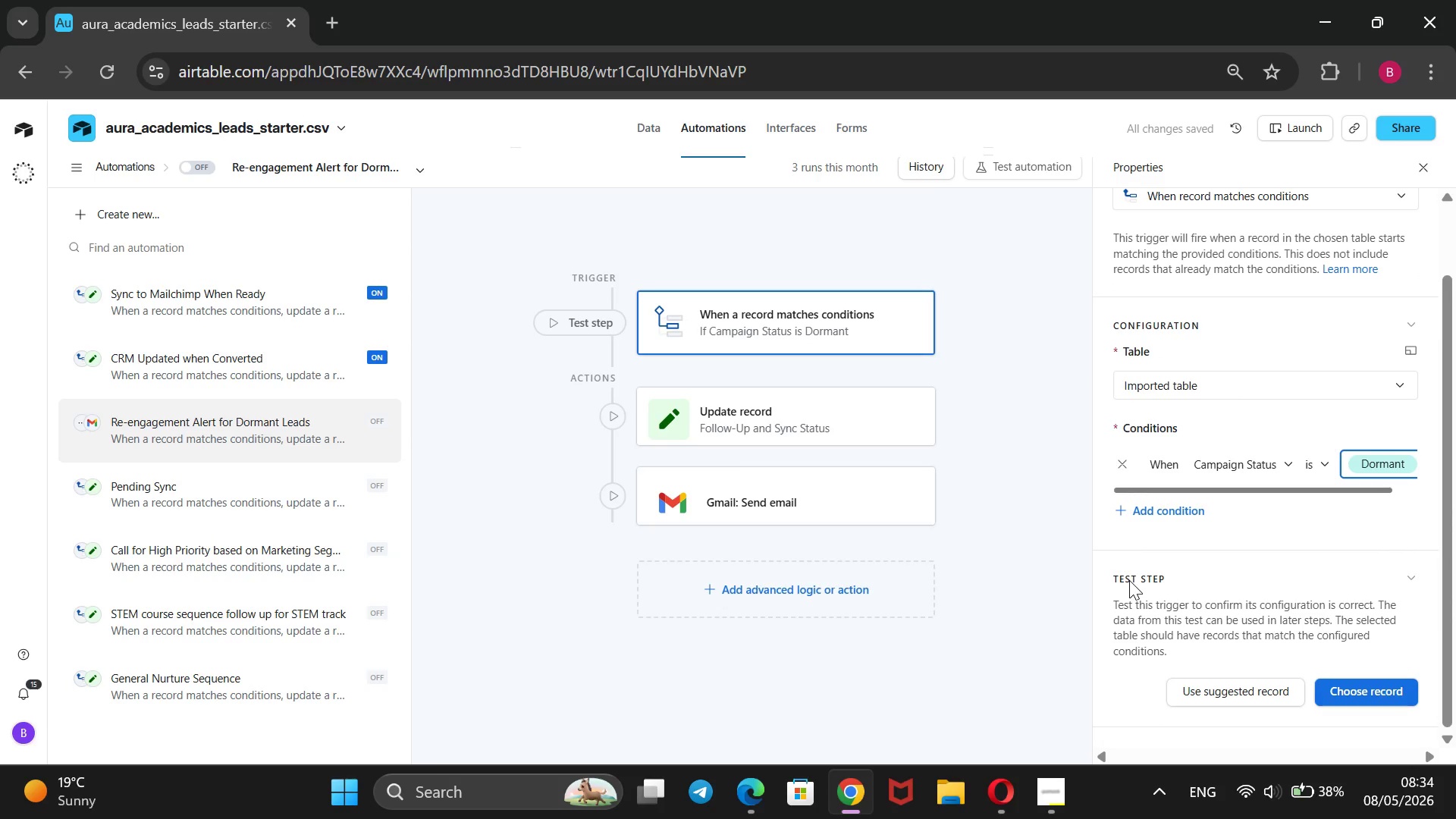 
left_click([821, 430])
 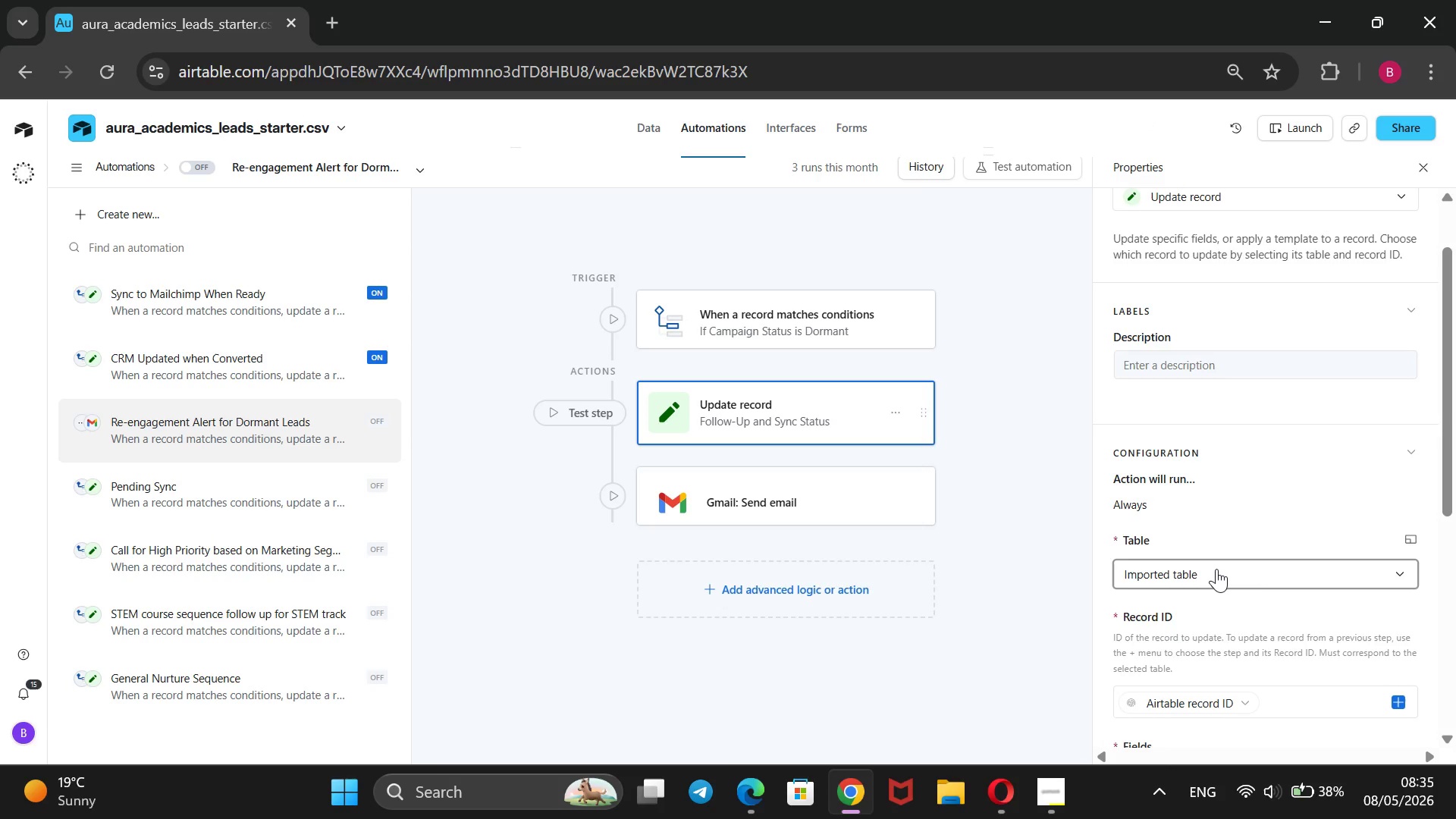 
scroll: coordinate [1250, 613], scroll_direction: down, amount: 7.0
 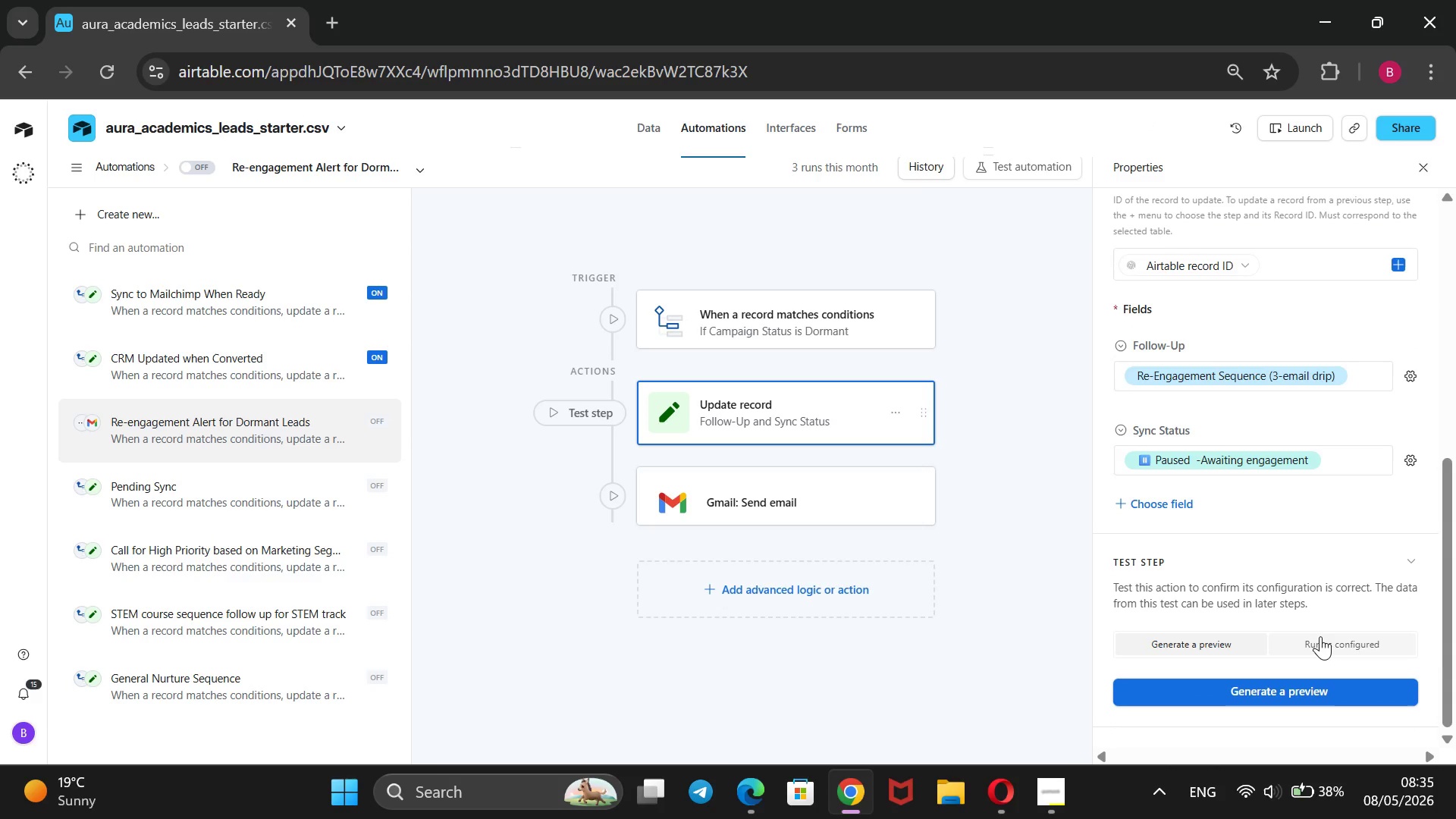 
left_click([1320, 636])
 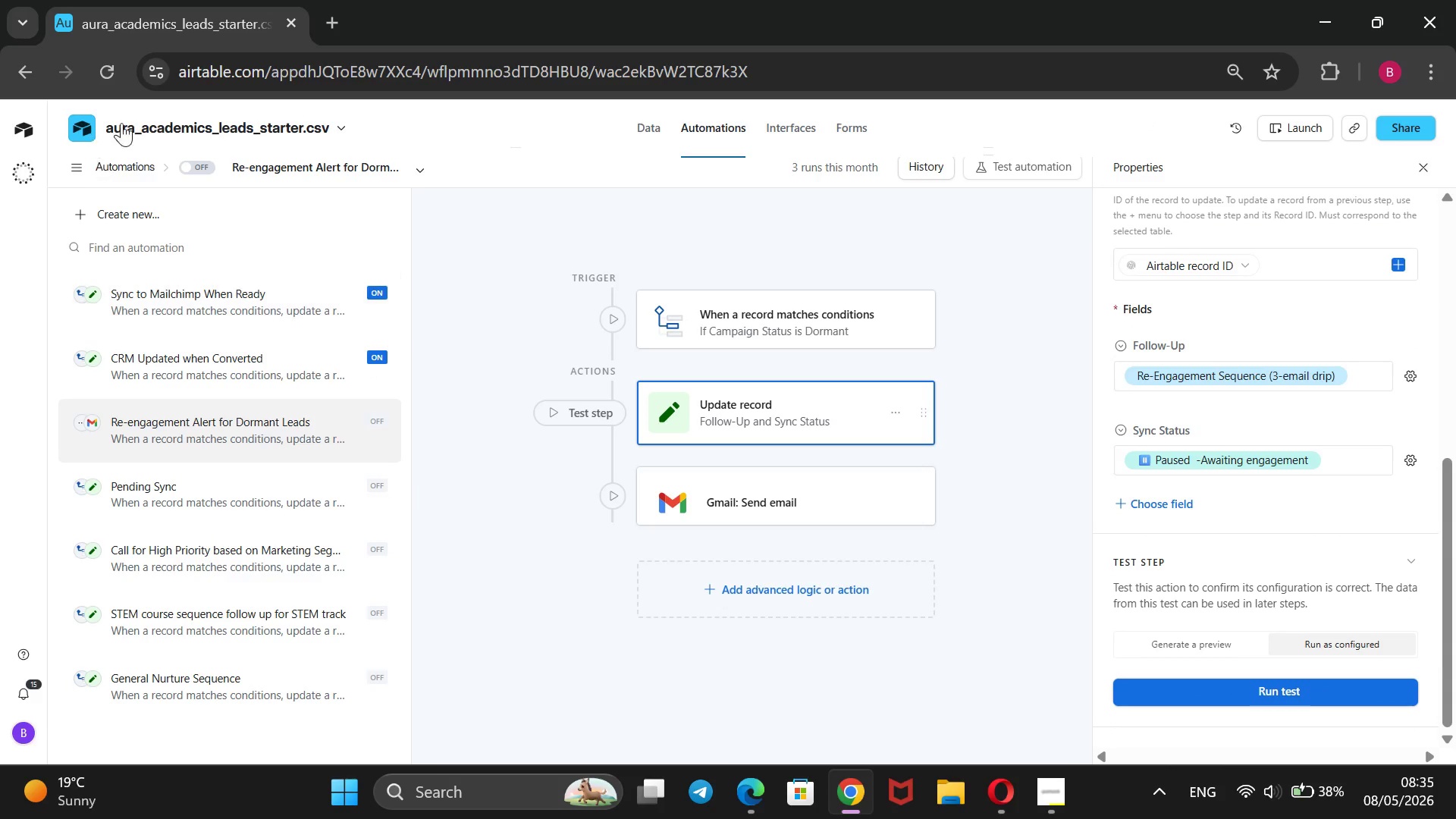 
wait(6.95)
 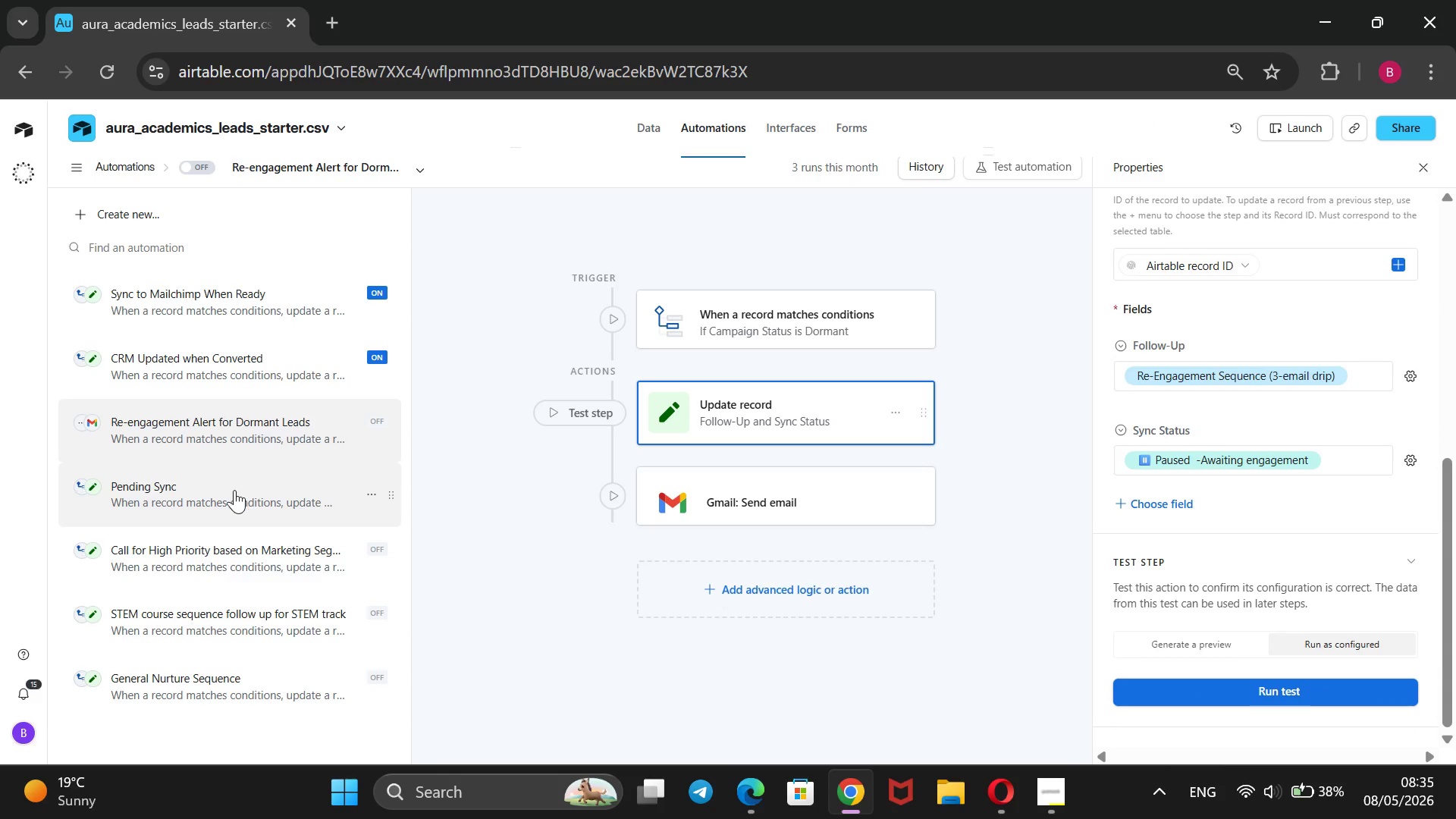 
left_click([206, 171])
 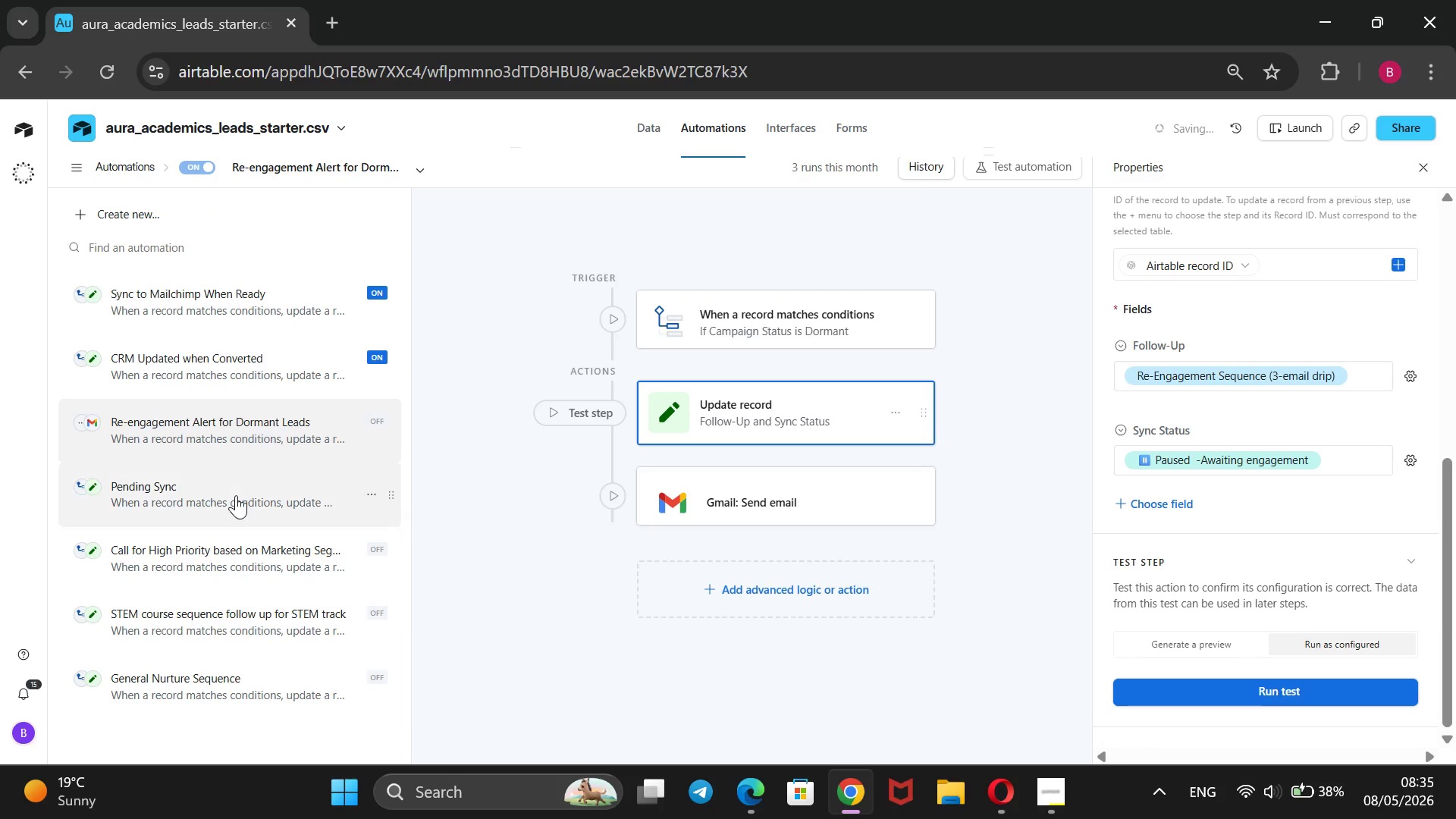 
left_click([236, 495])
 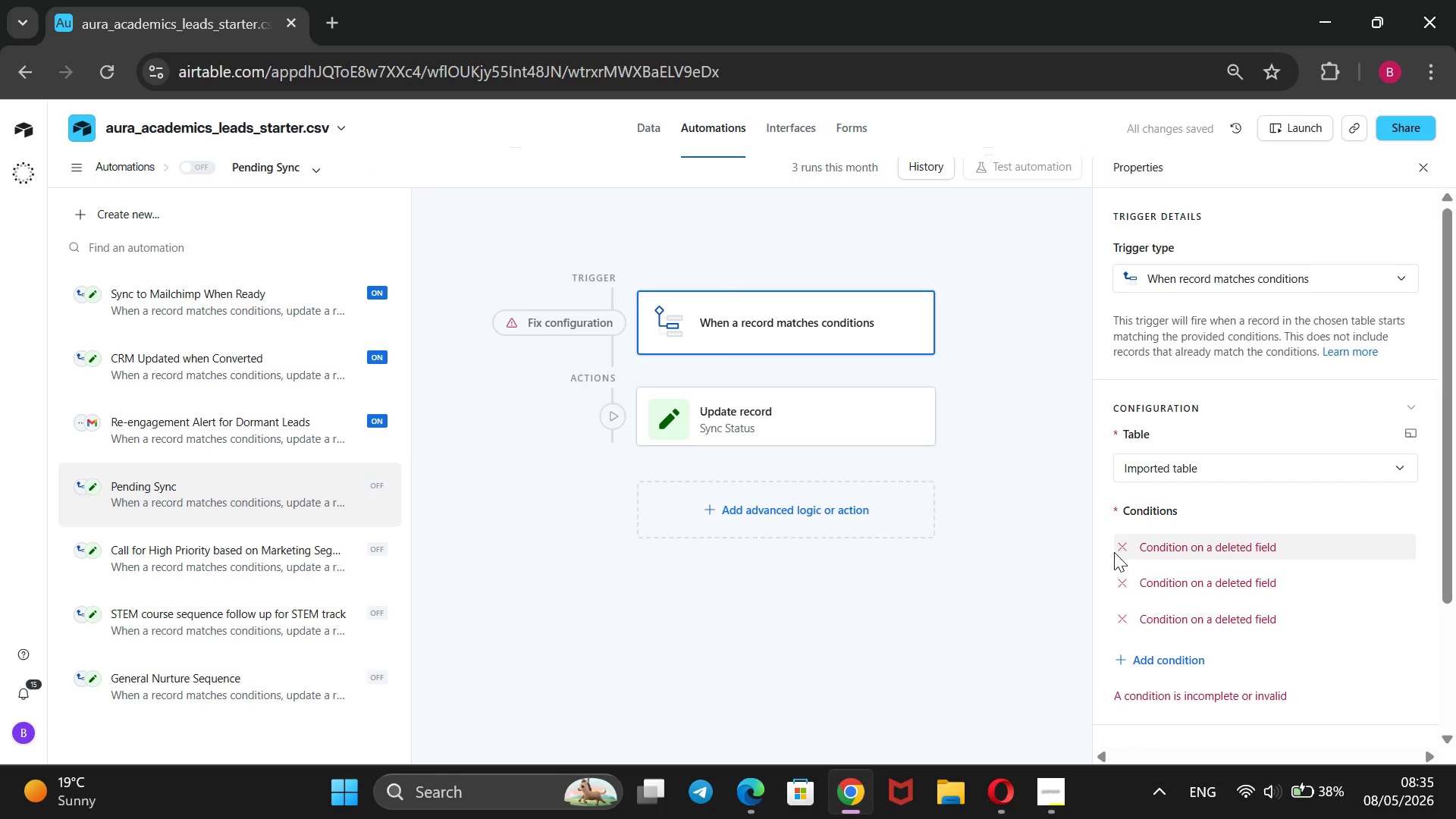 
left_click([1119, 550])
 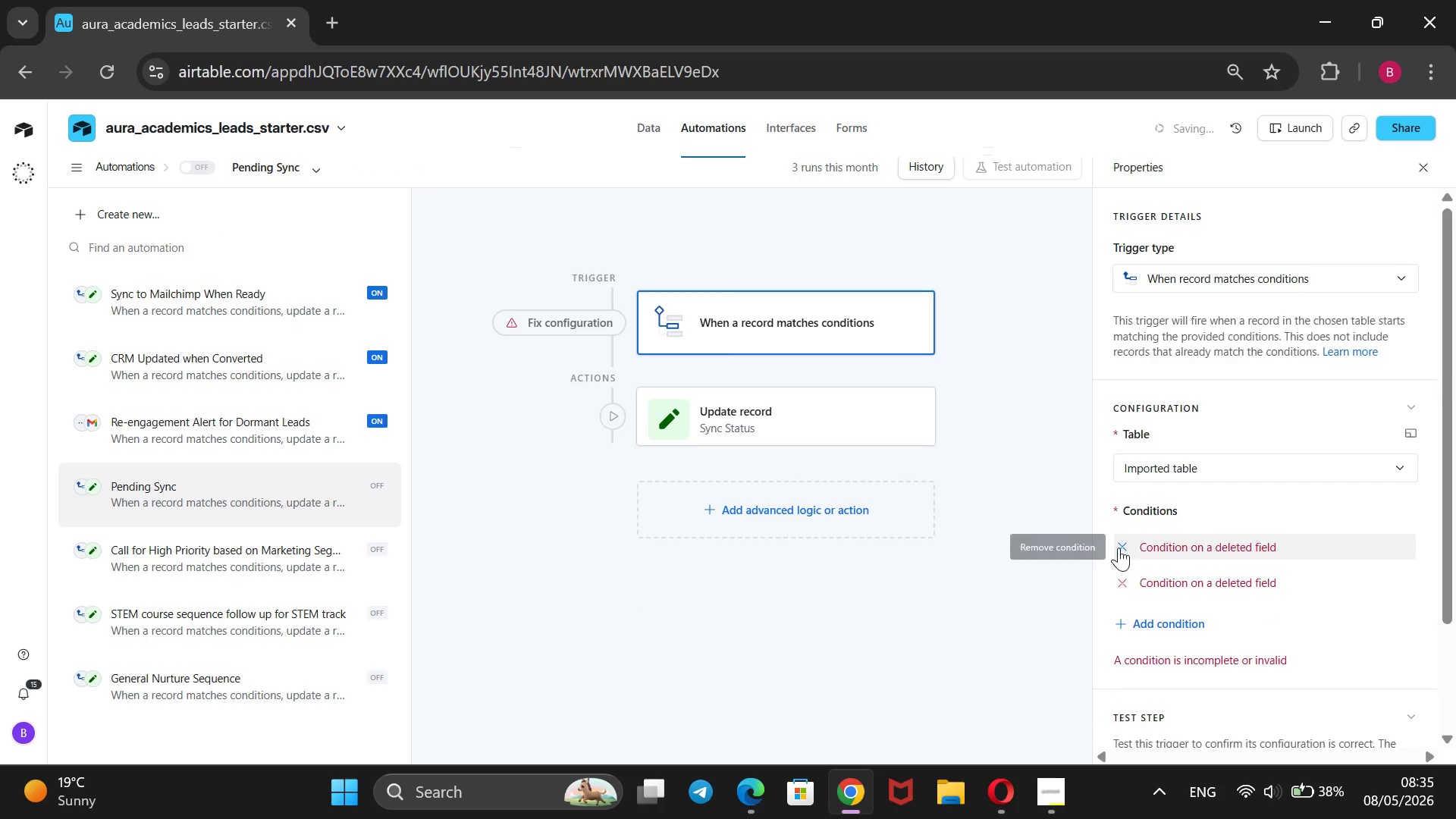 
left_click([1119, 548])
 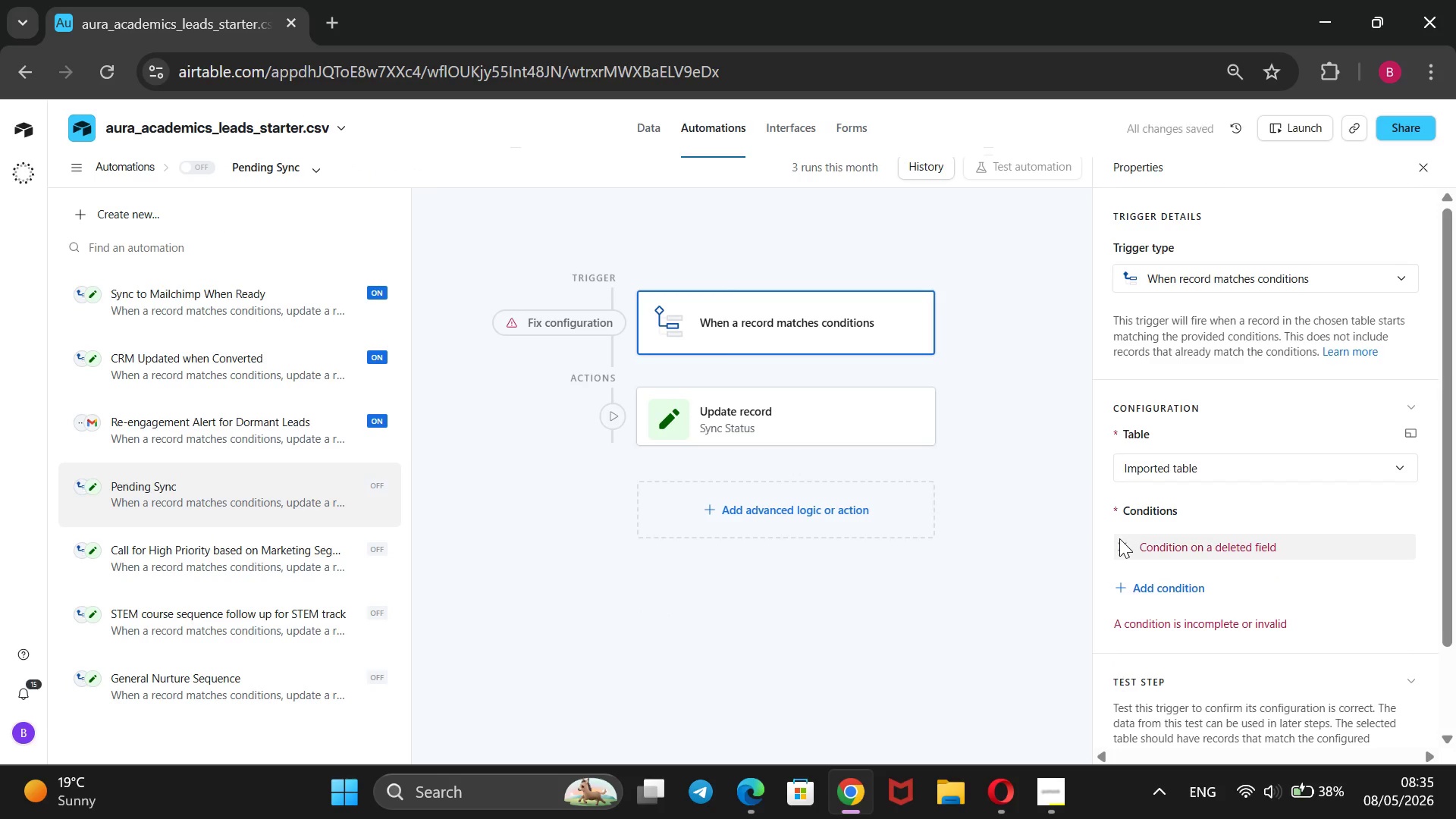 
left_click([1119, 540])
 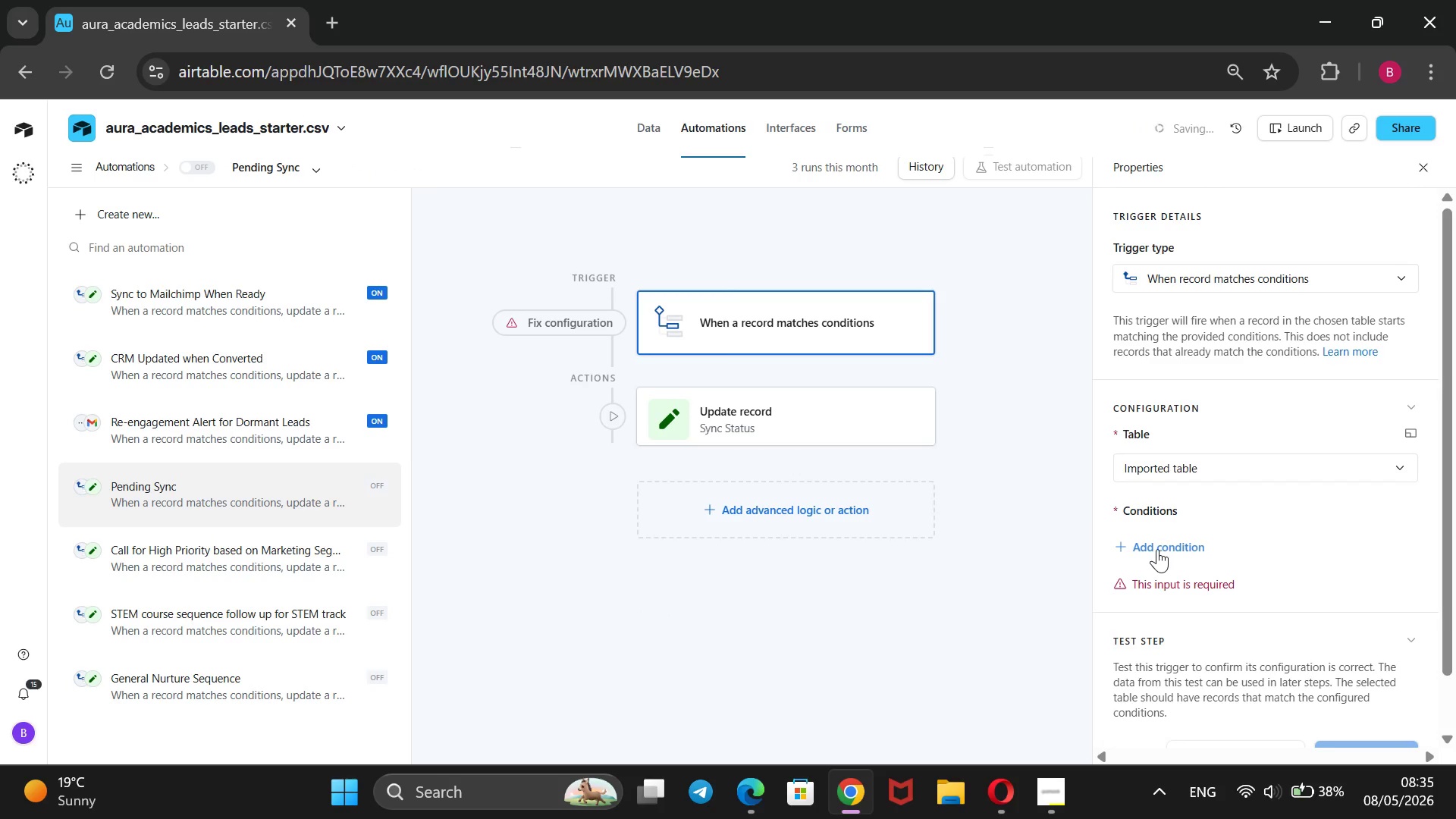 
left_click([1157, 549])
 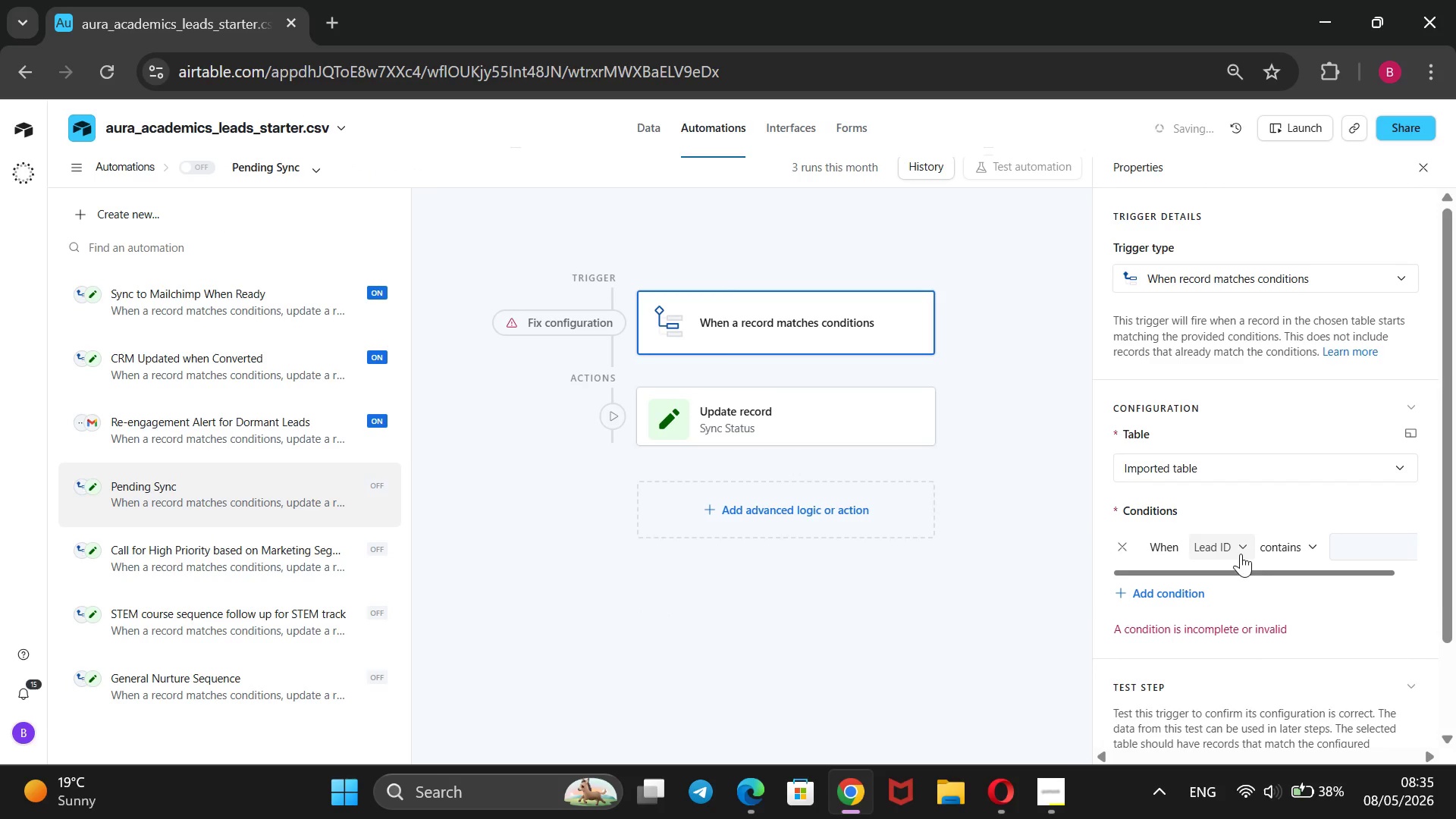 
left_click([1238, 549])
 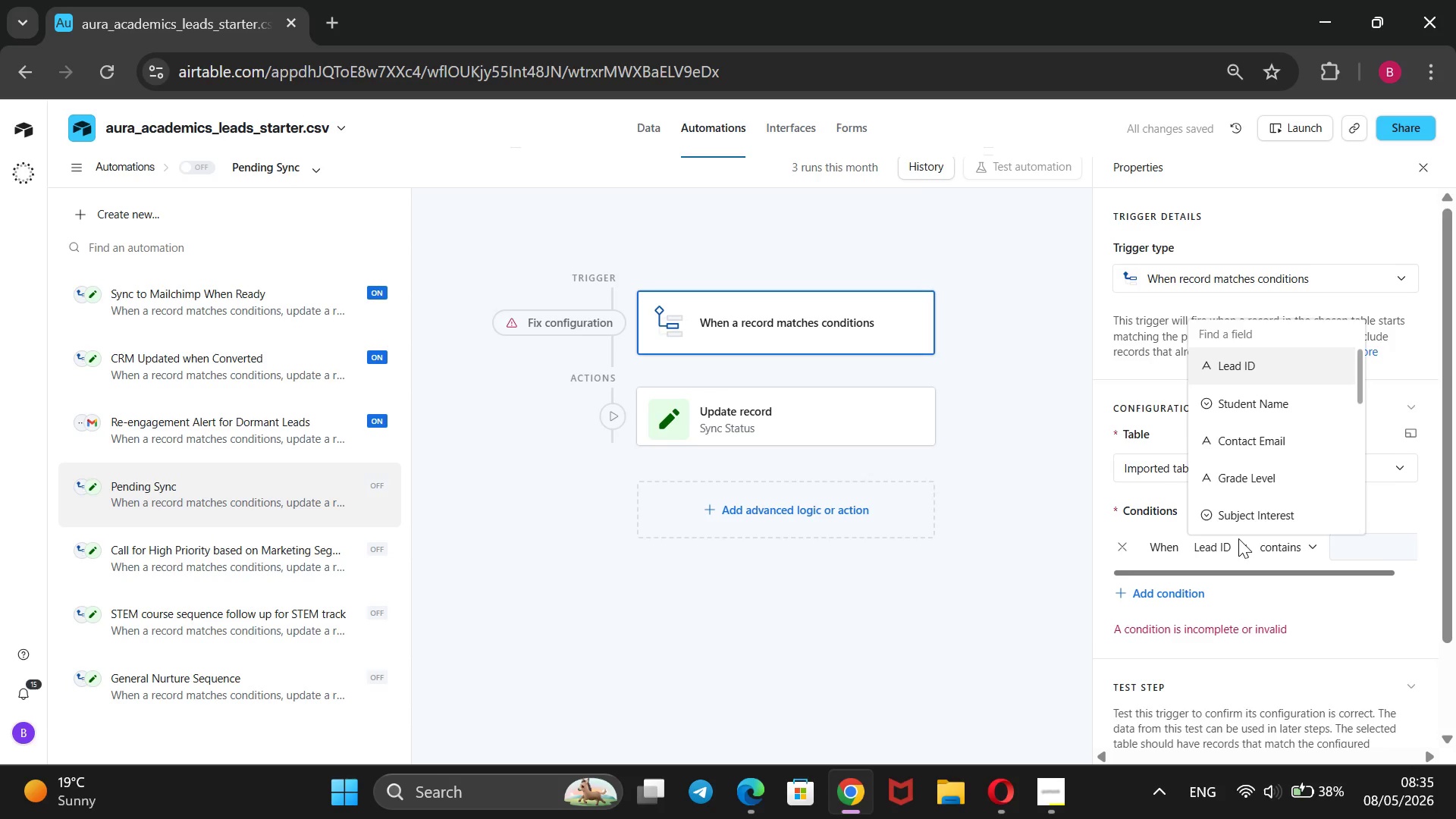 
scroll: coordinate [1267, 367], scroll_direction: down, amount: 9.0
 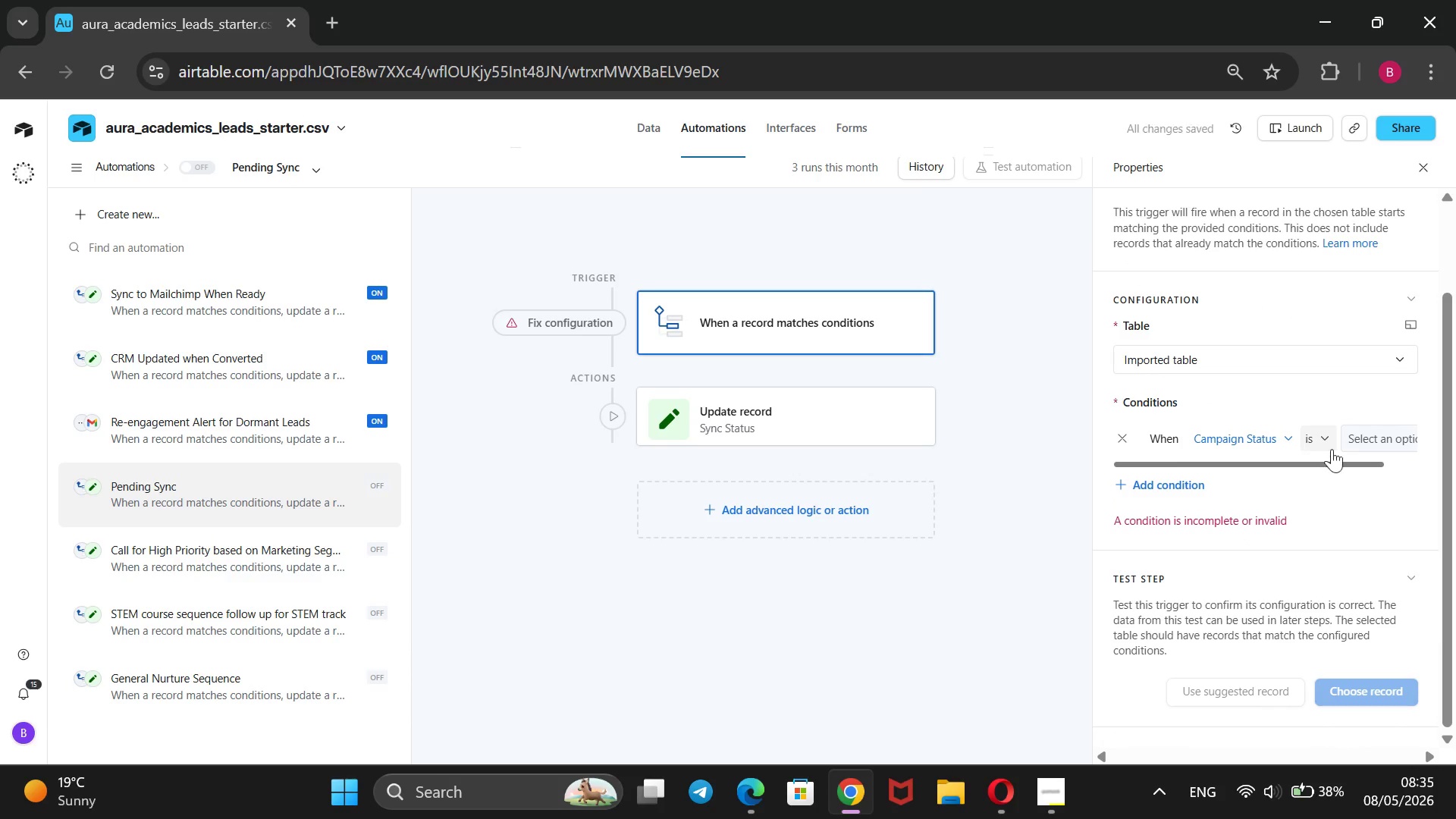 
left_click([1357, 441])
 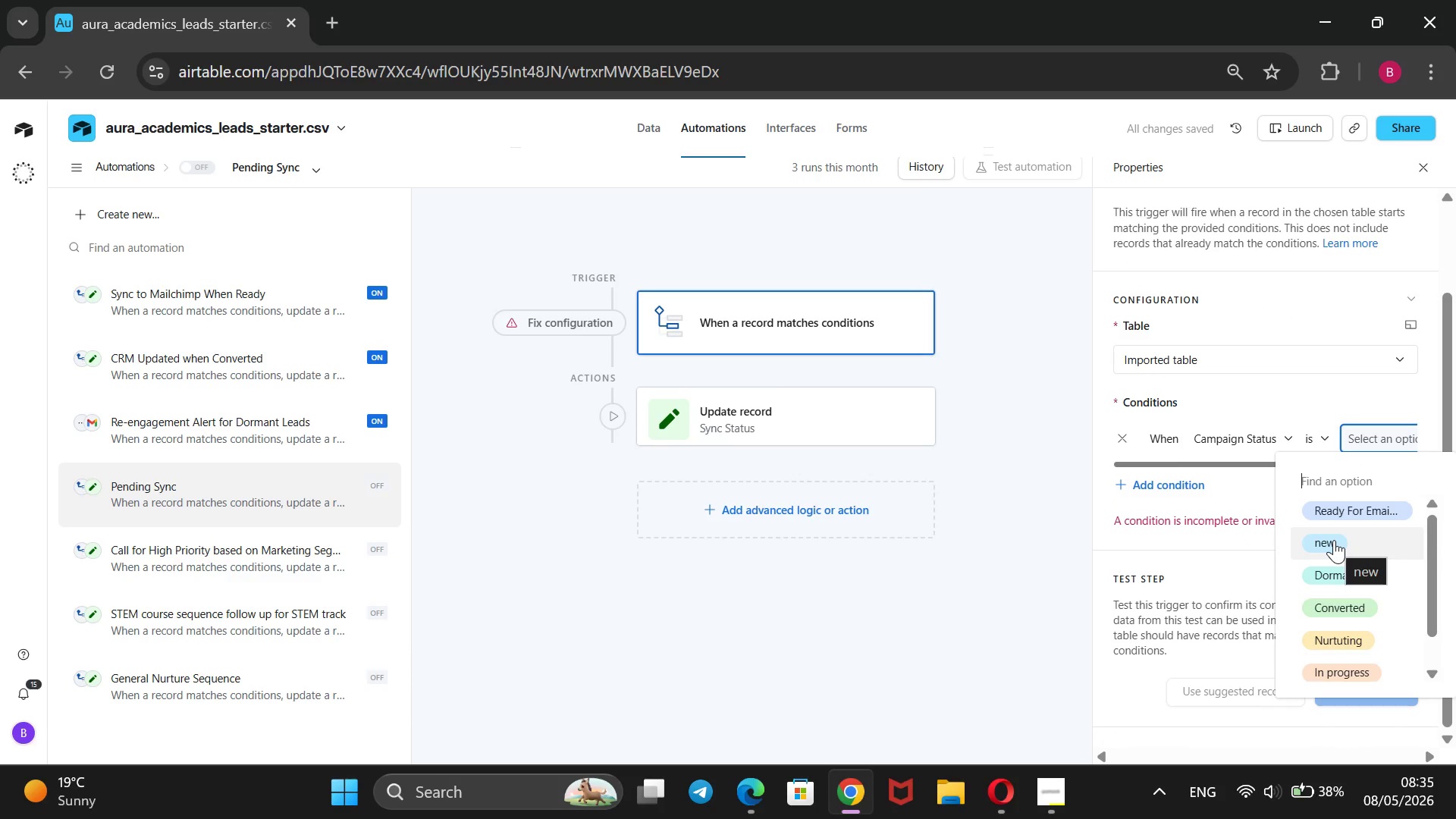 
left_click([1334, 540])
 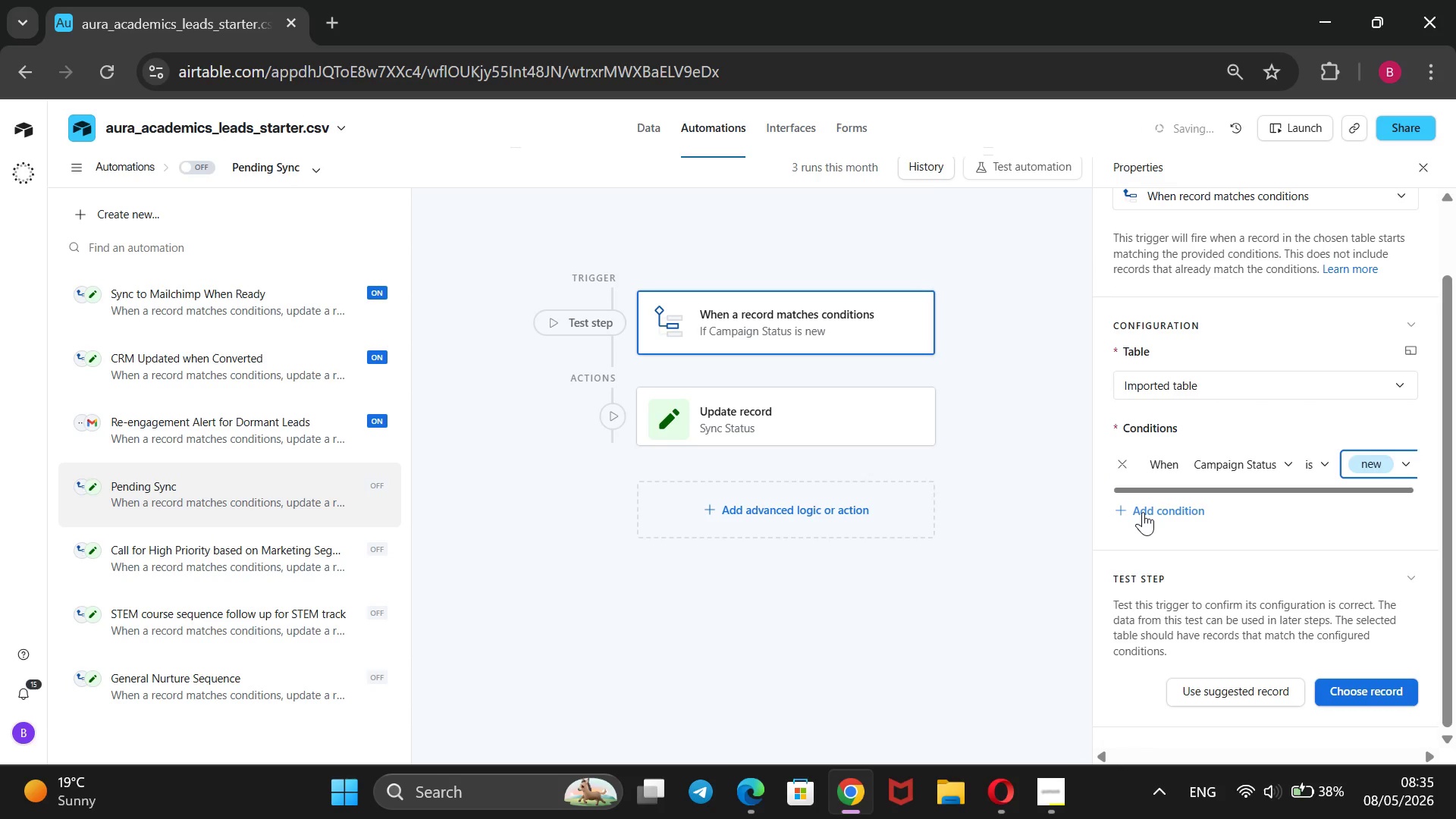 
left_click([1143, 512])
 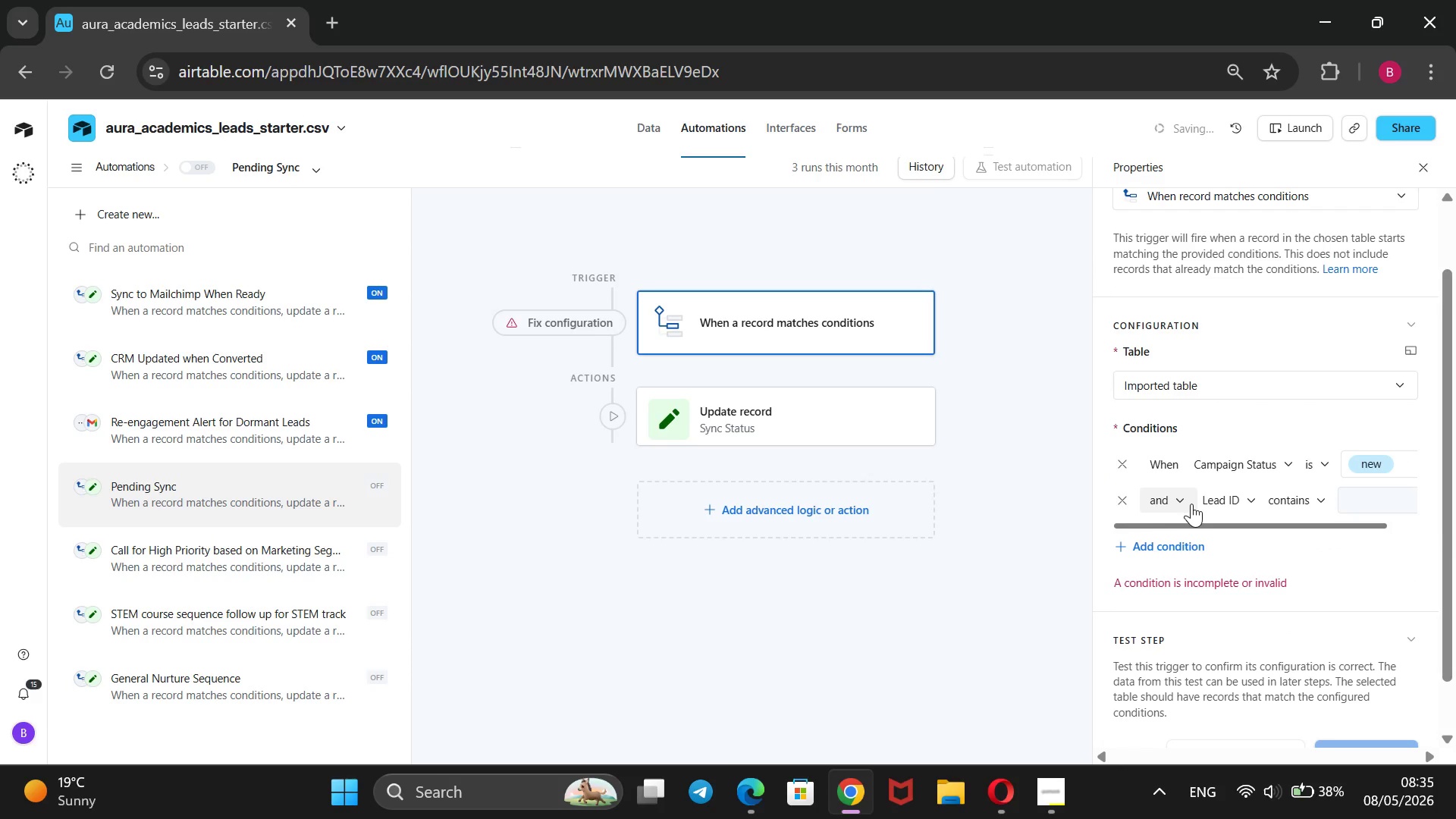 
left_click([1184, 499])
 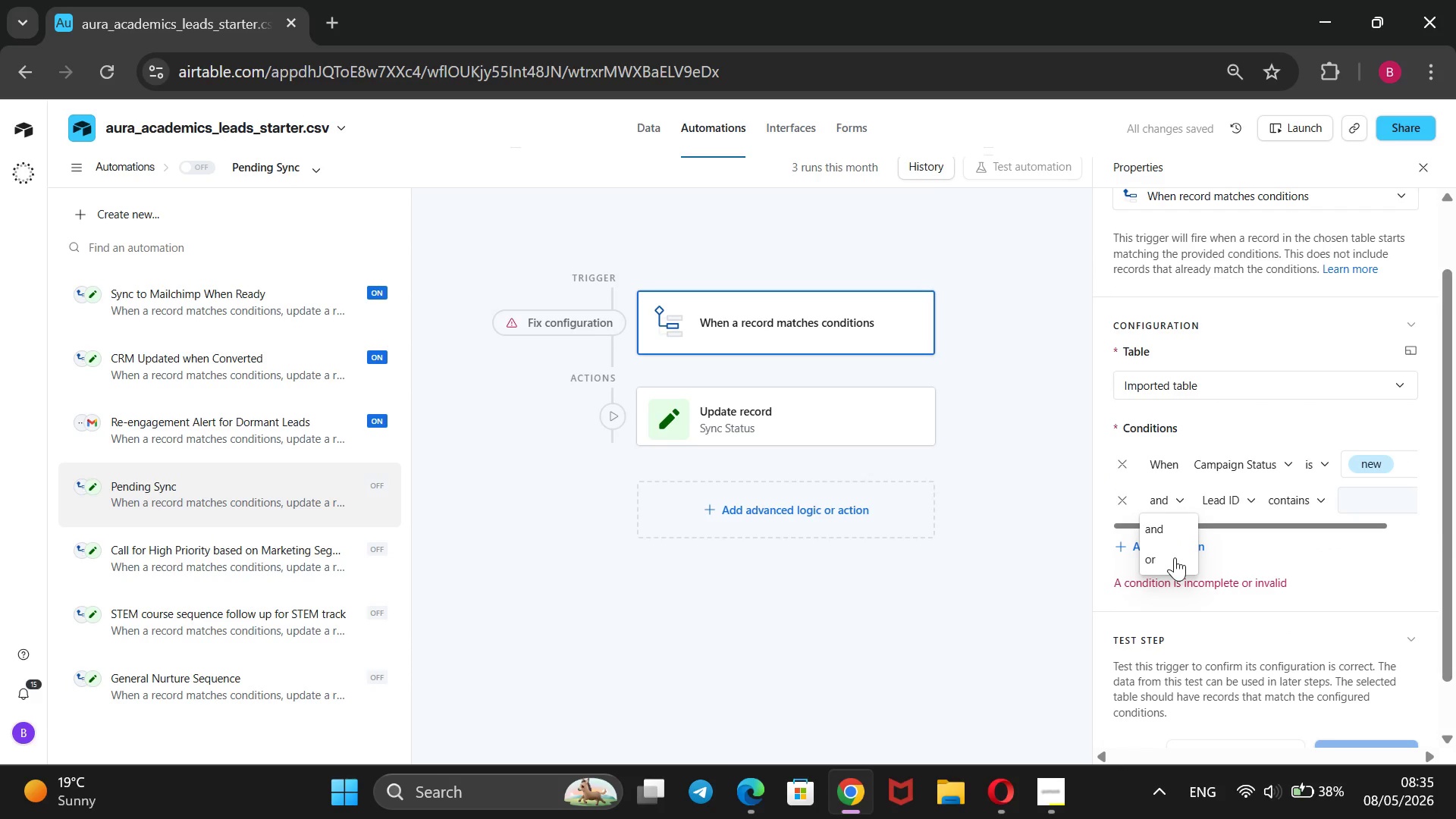 
left_click([1175, 557])
 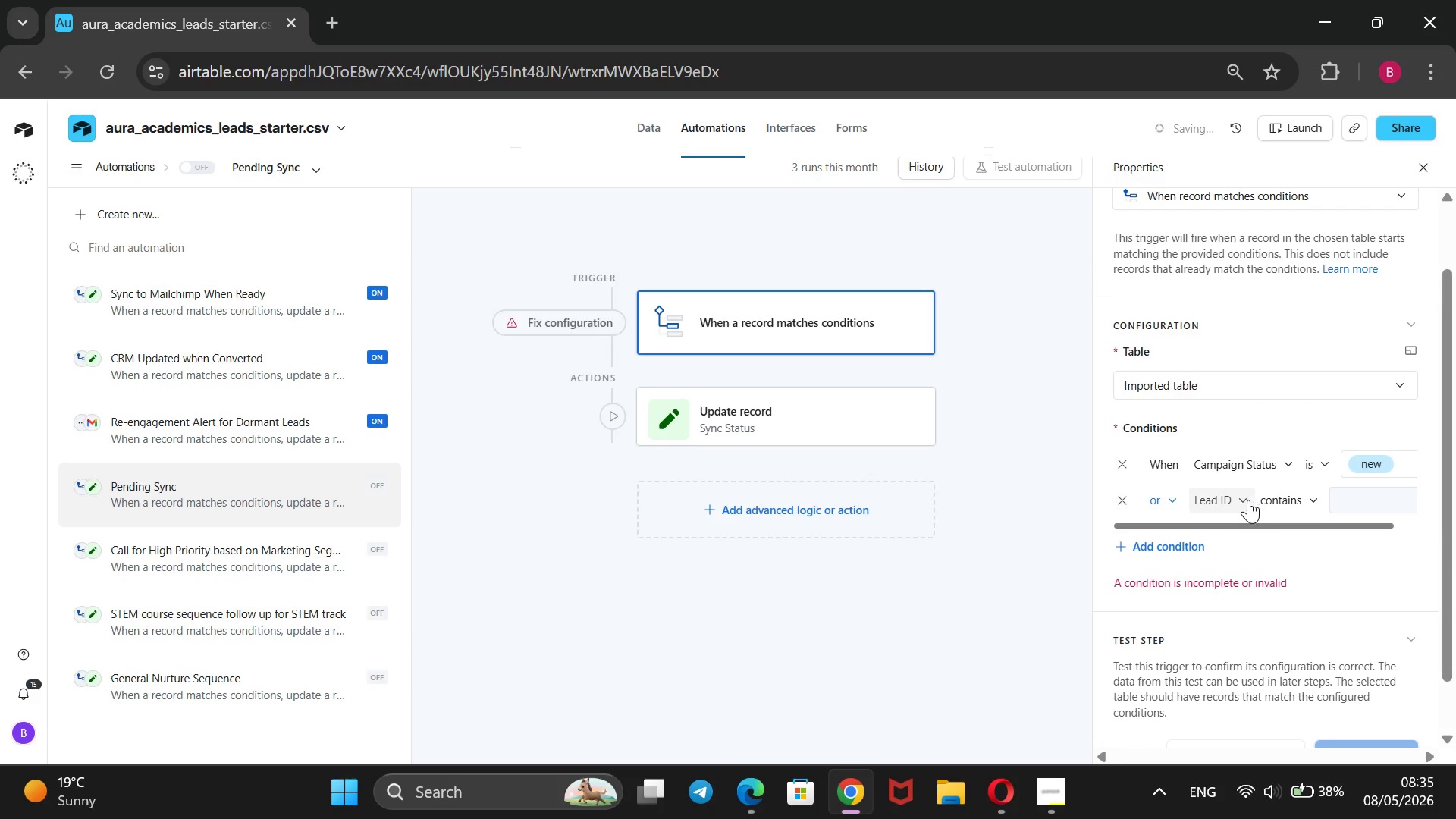 
left_click([1246, 500])
 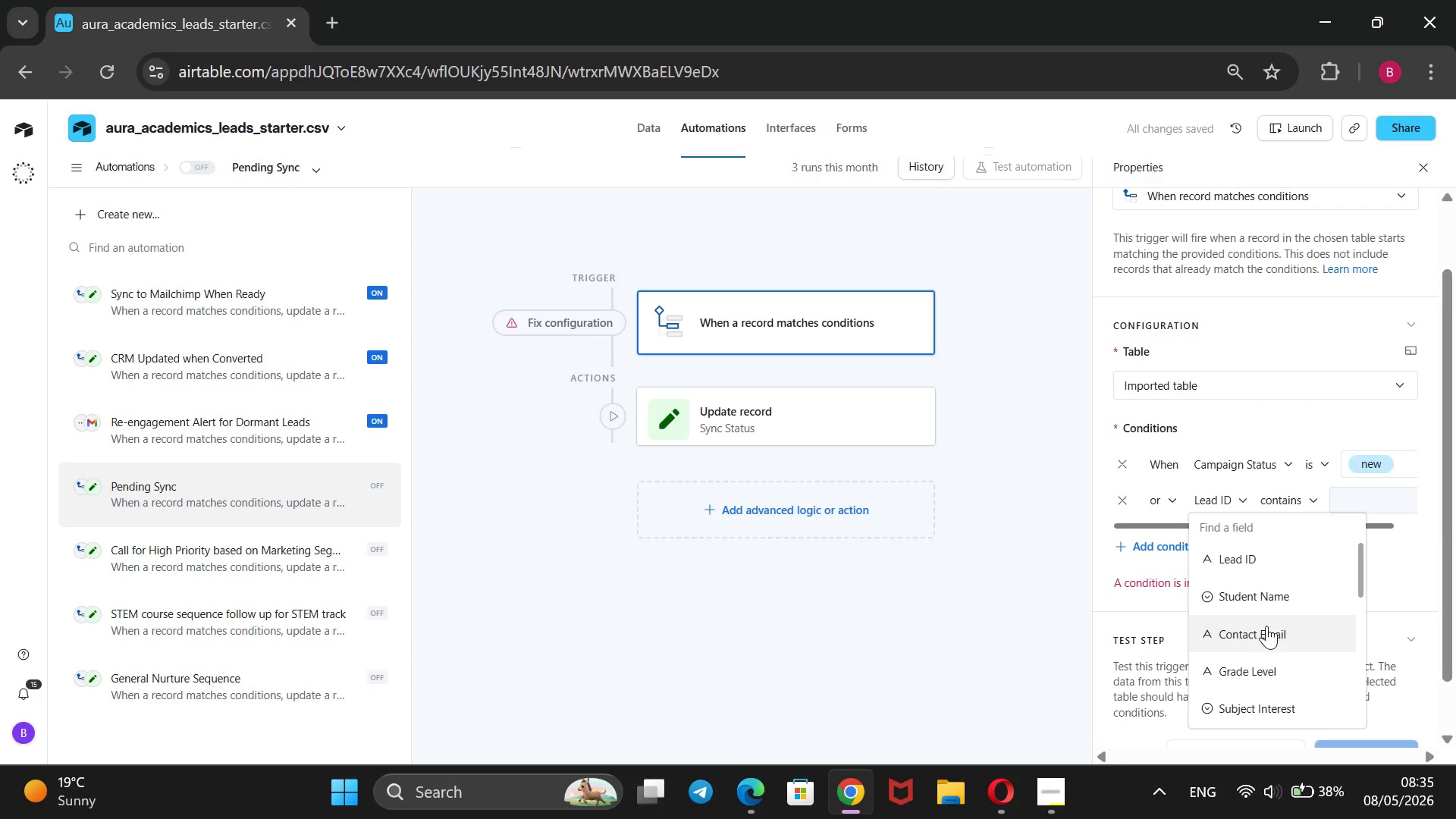 
scroll: coordinate [1262, 608], scroll_direction: down, amount: 7.0
 